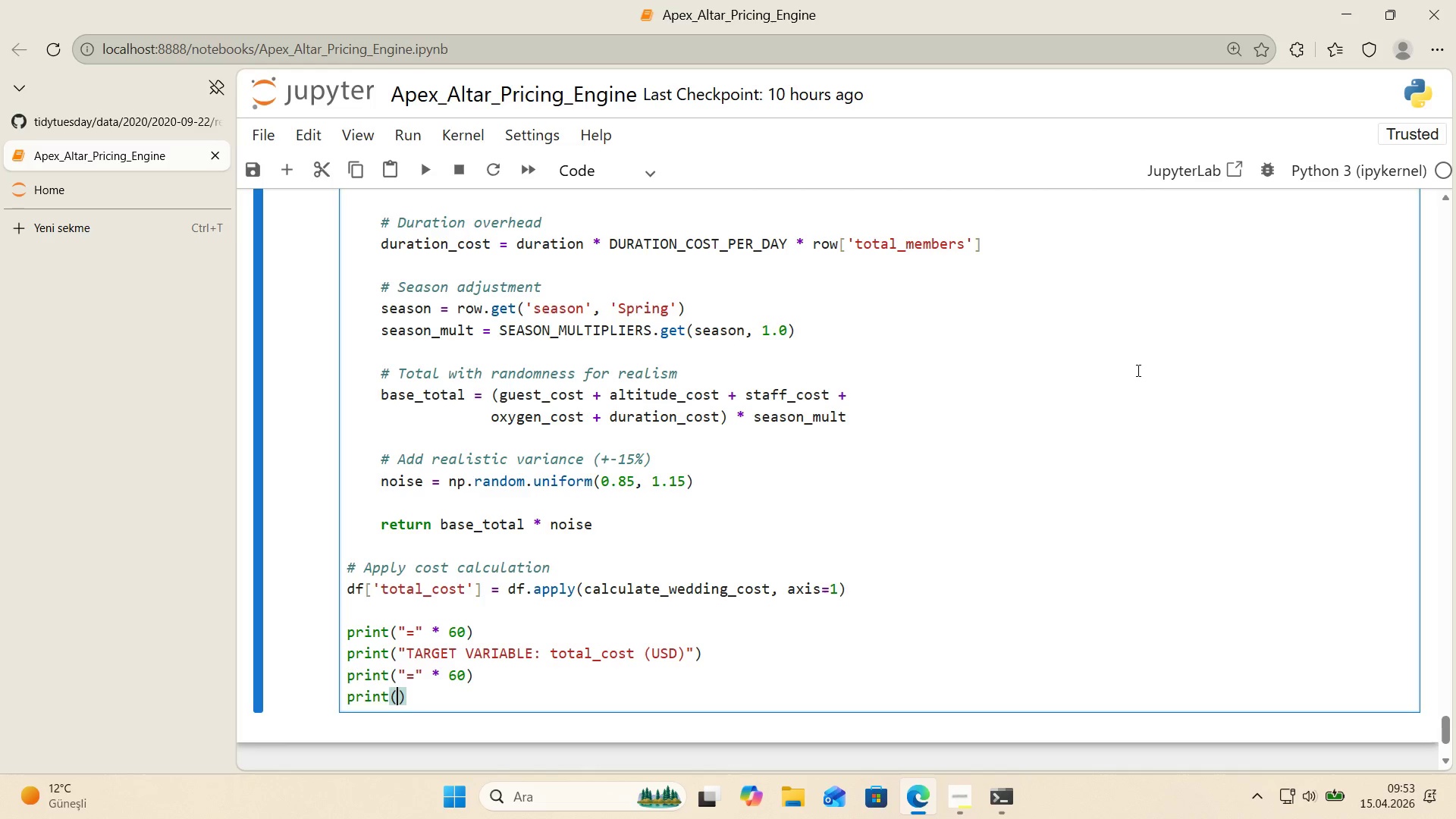 
 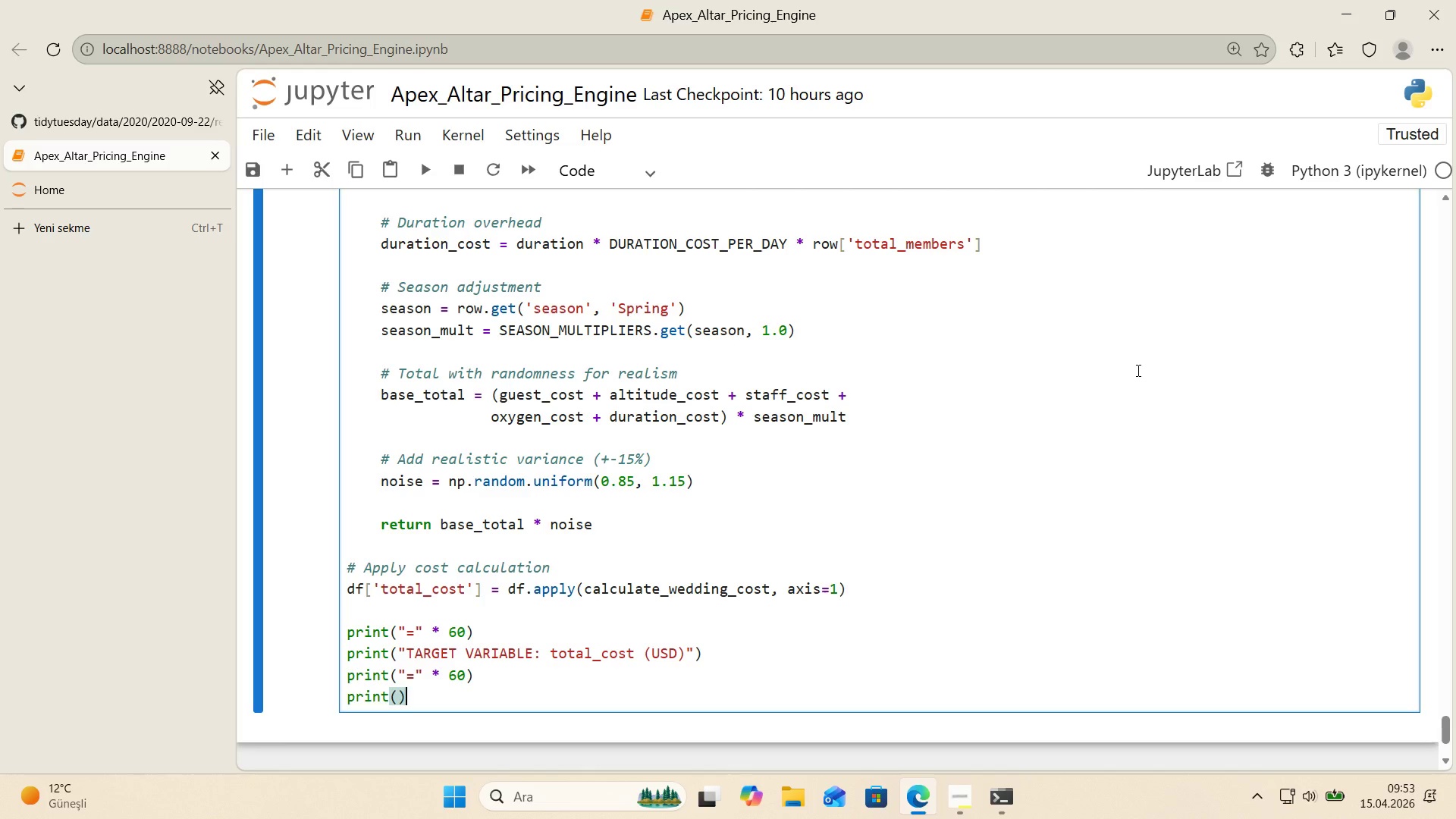 
key(ArrowLeft)
 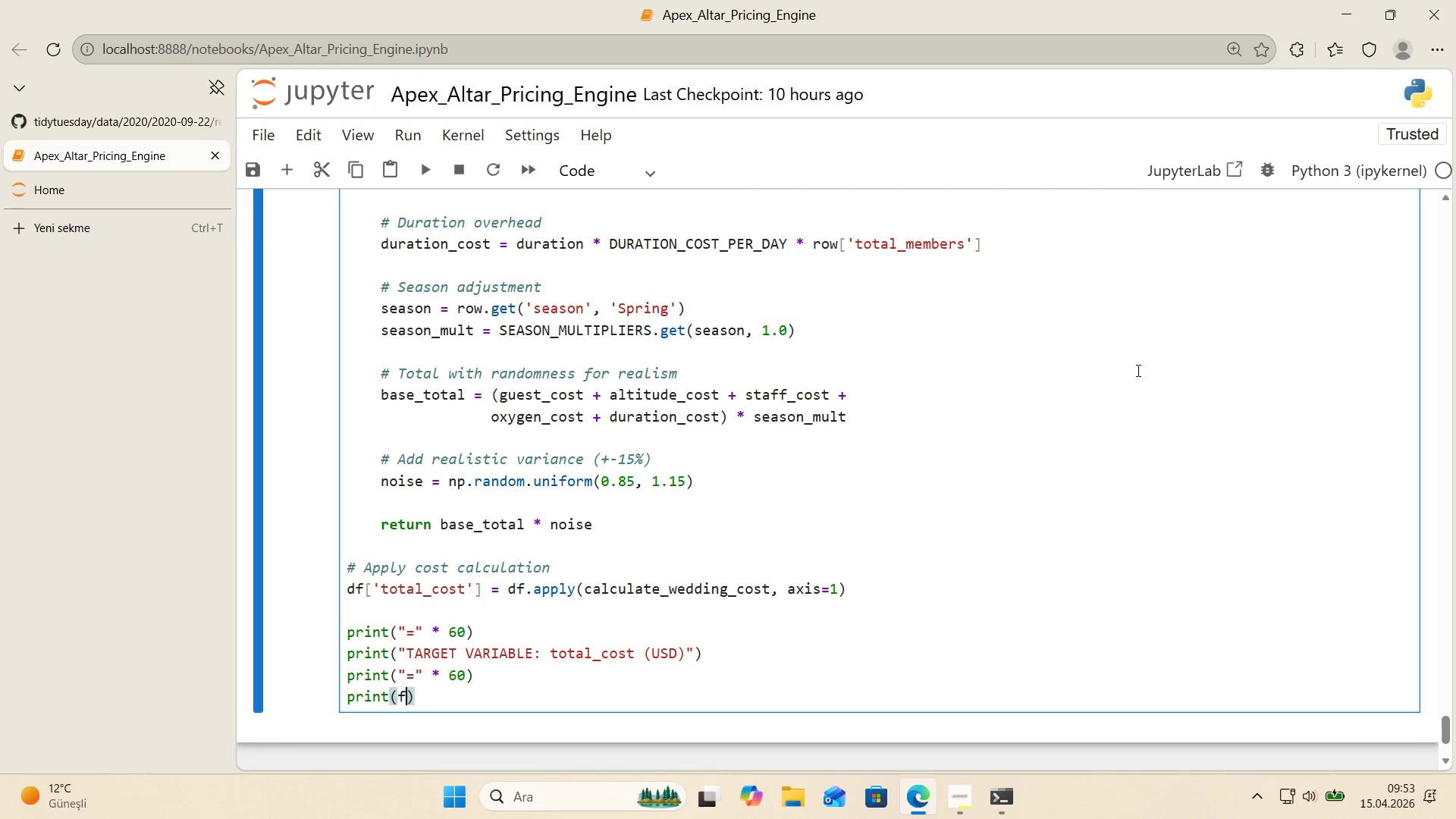 
key(F)
 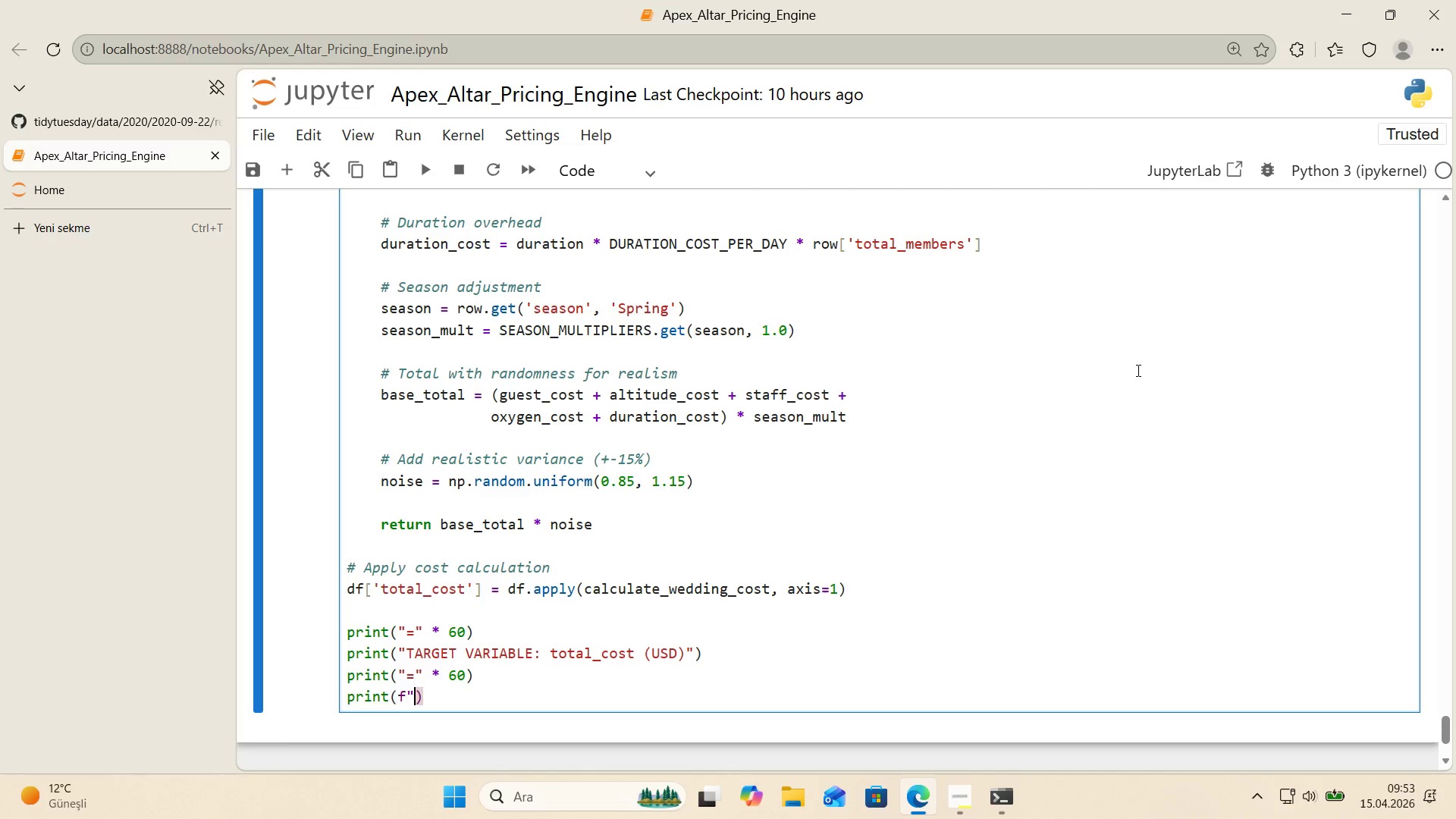 
key(Backquote)
 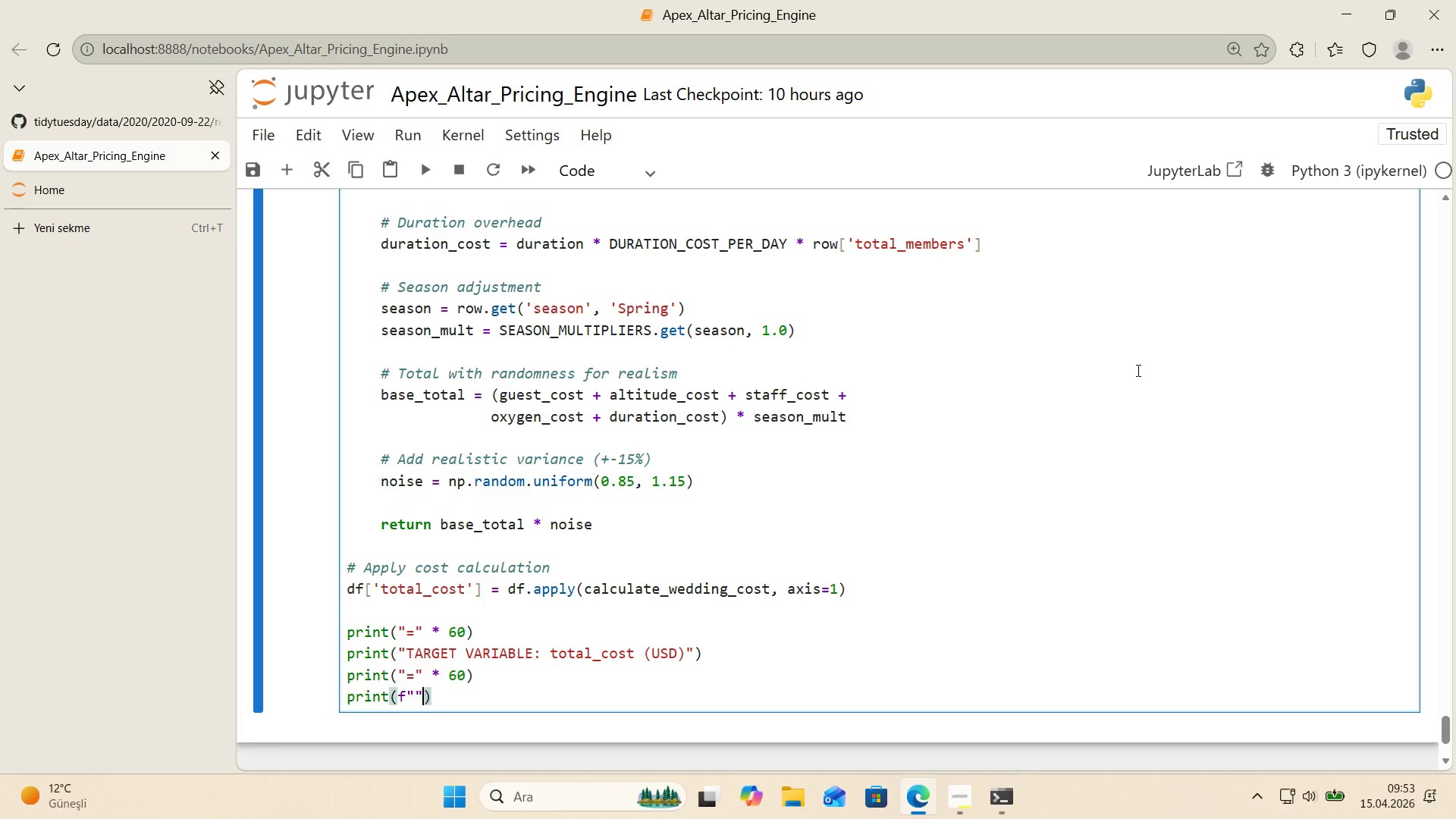 
key(Backquote)
 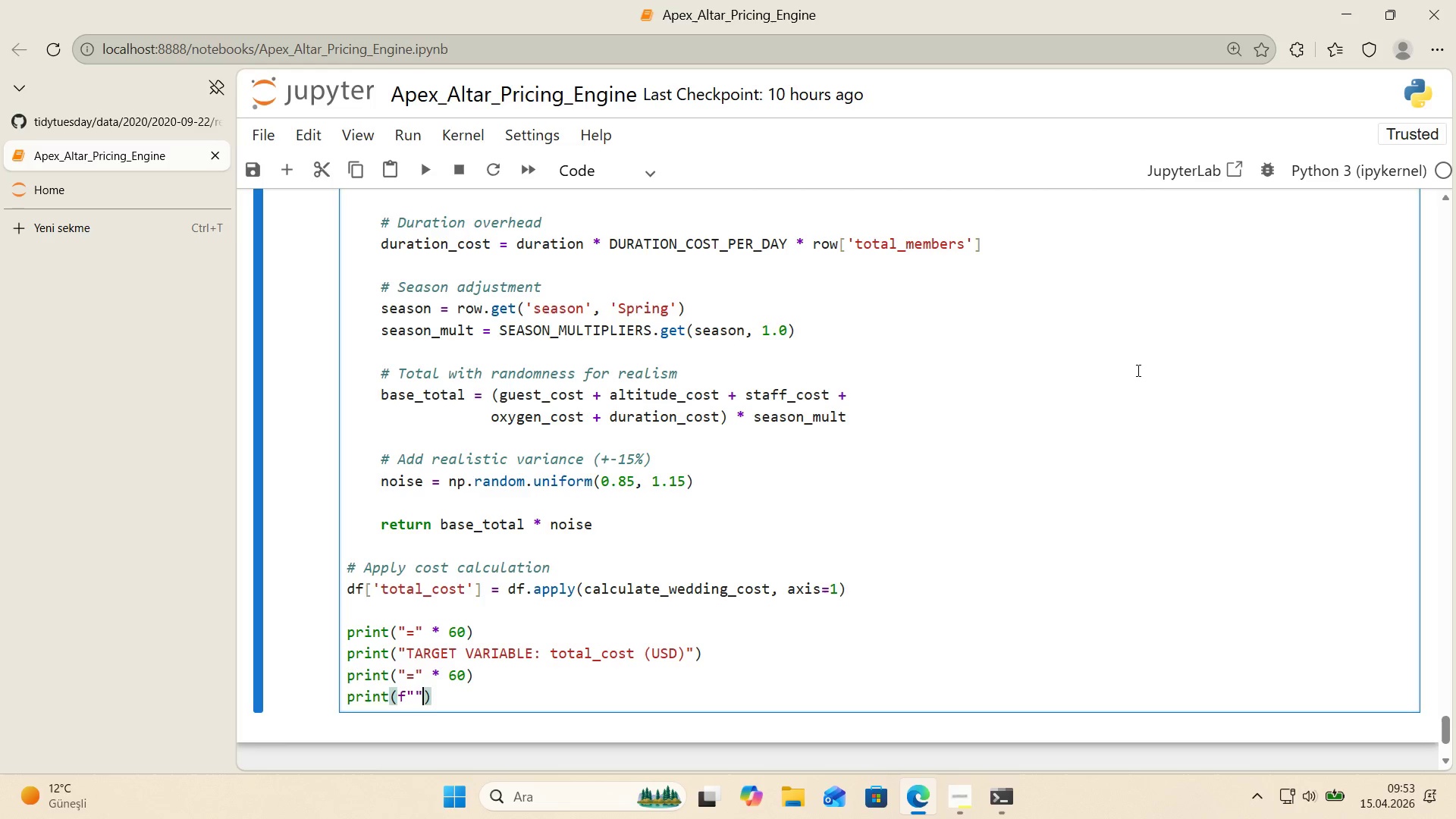 
key(ArrowLeft)
 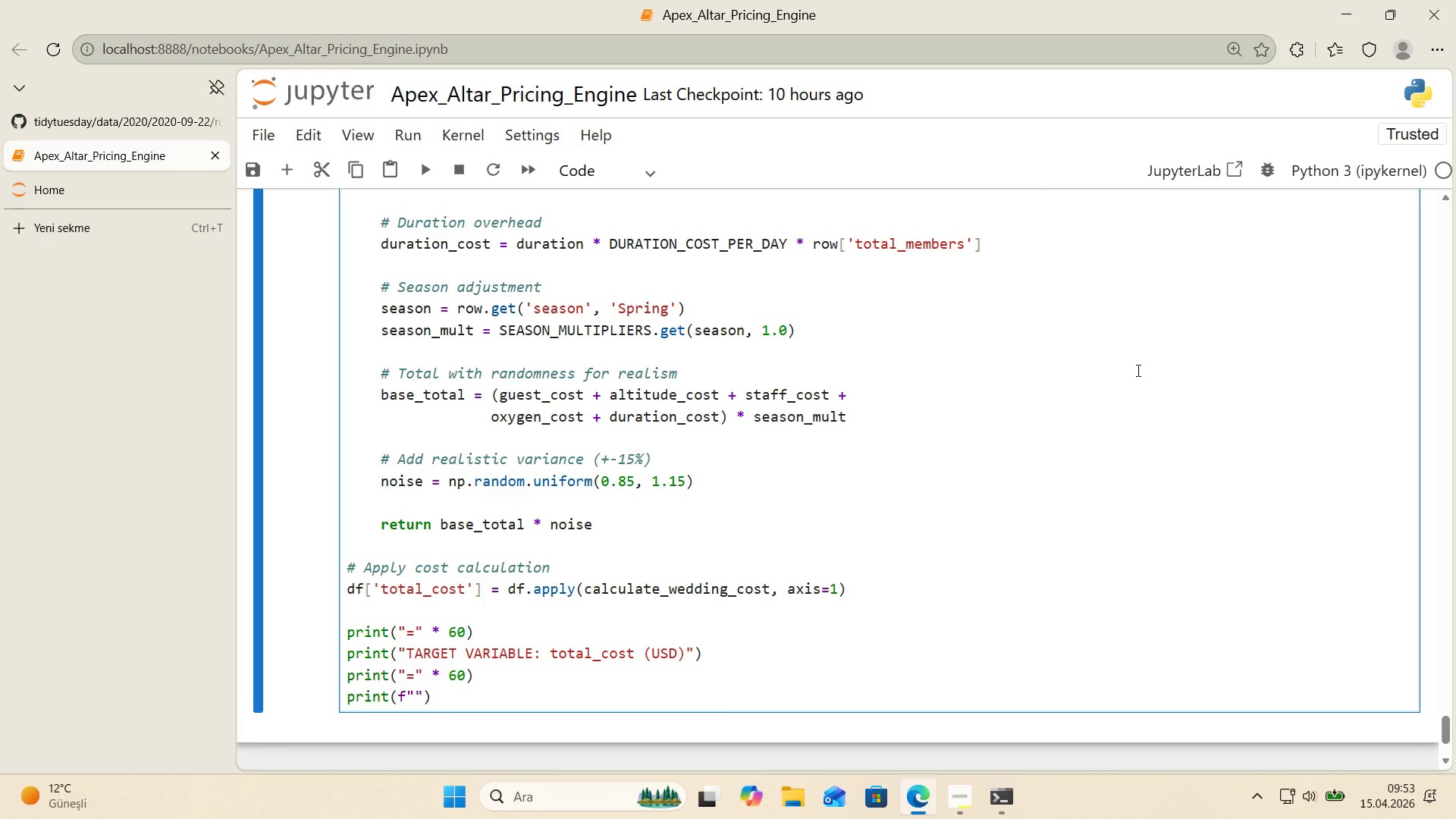 
key(Alt+Control+IntlYen)
 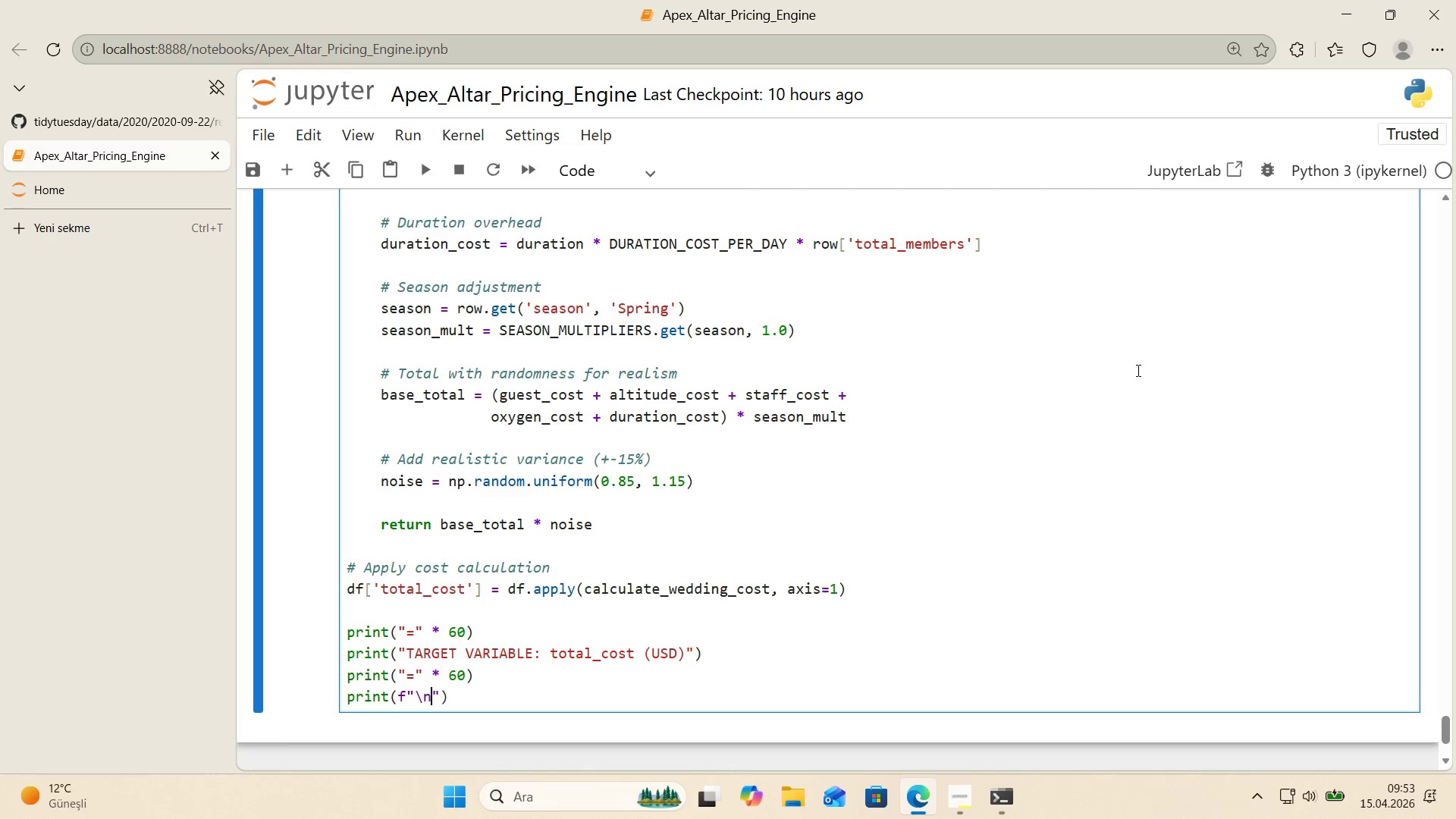 
type(nStat'st'cs>)
 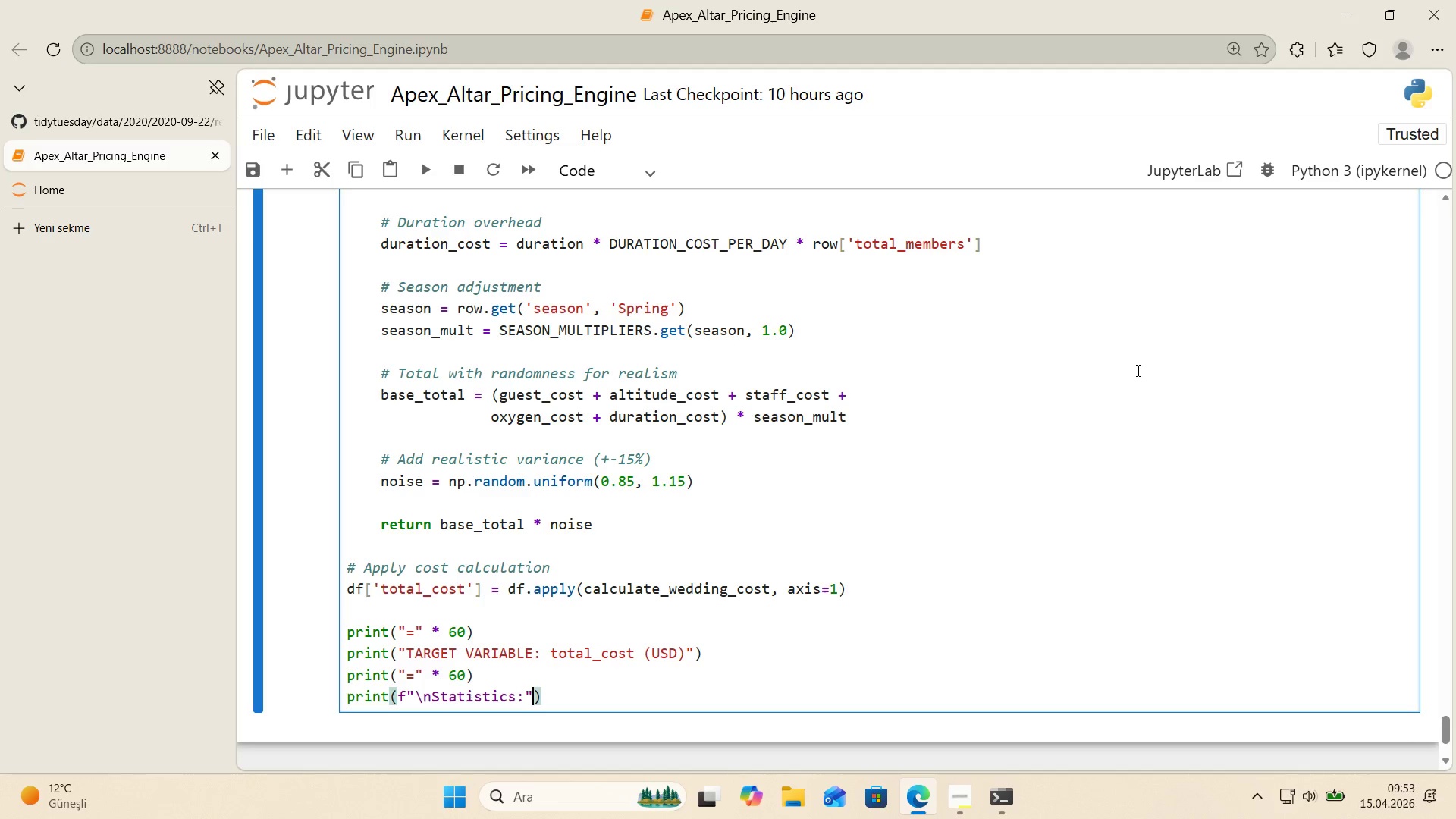 
 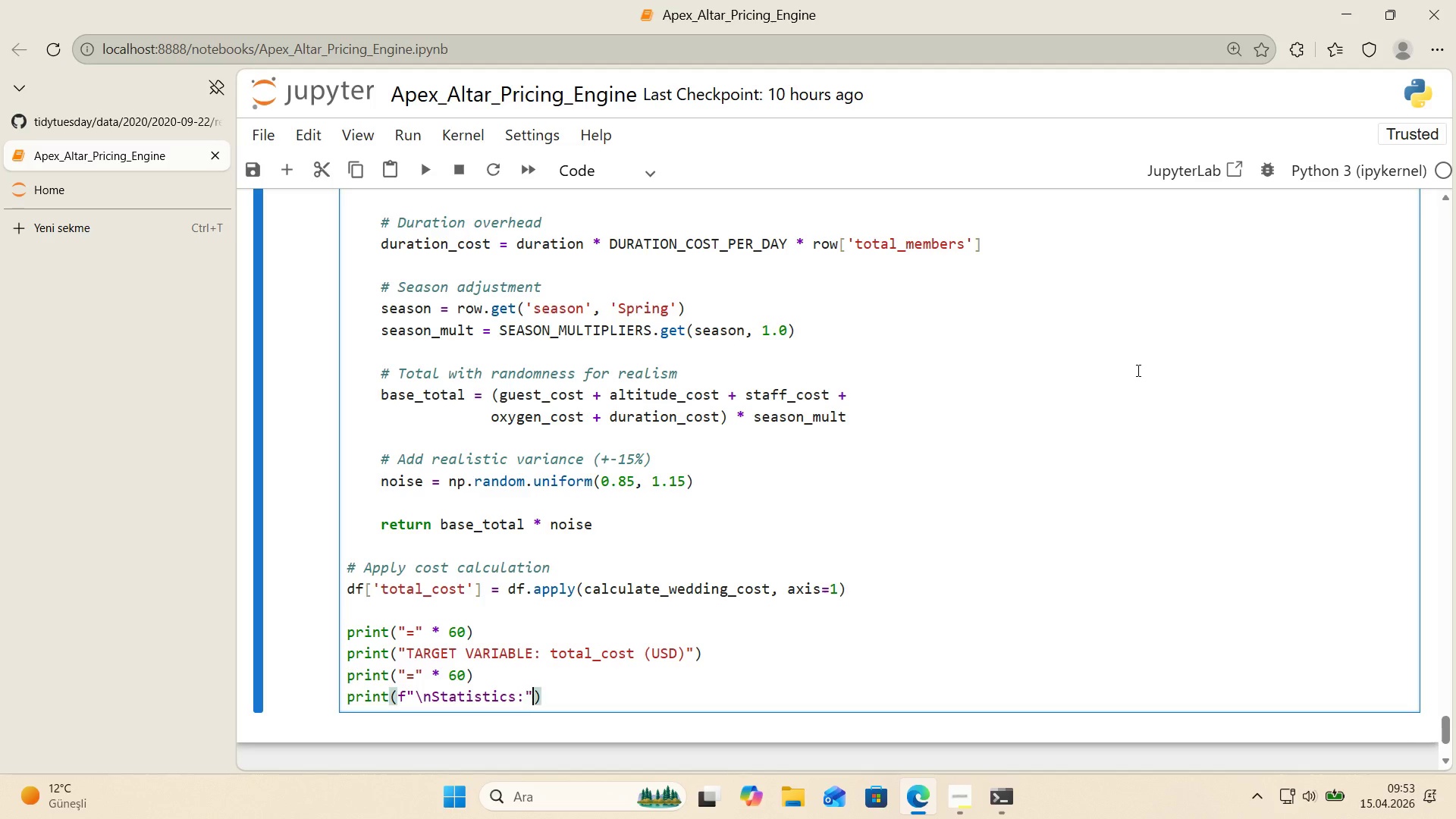 
key(ArrowRight)
 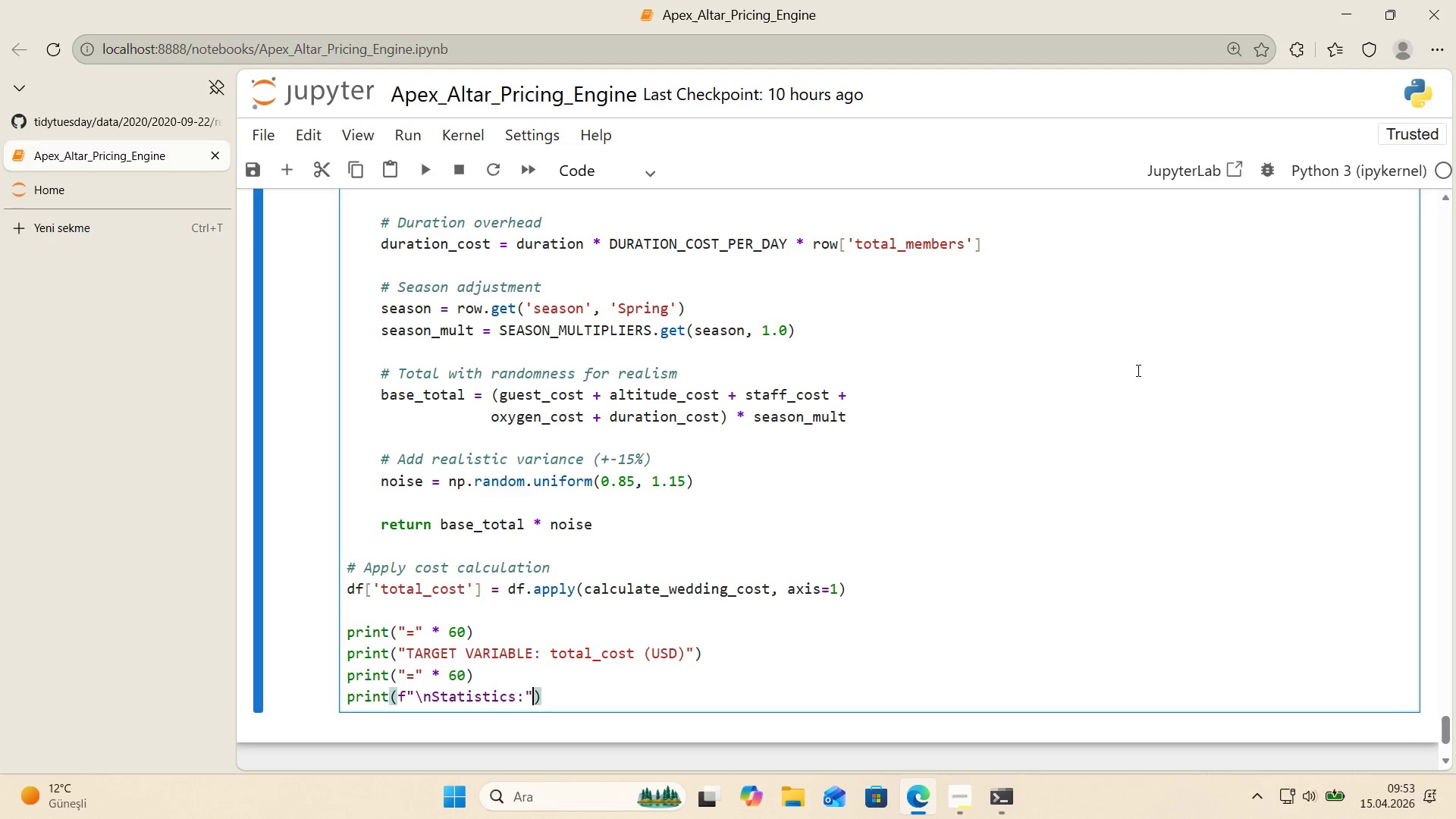 
key(ArrowRight)
 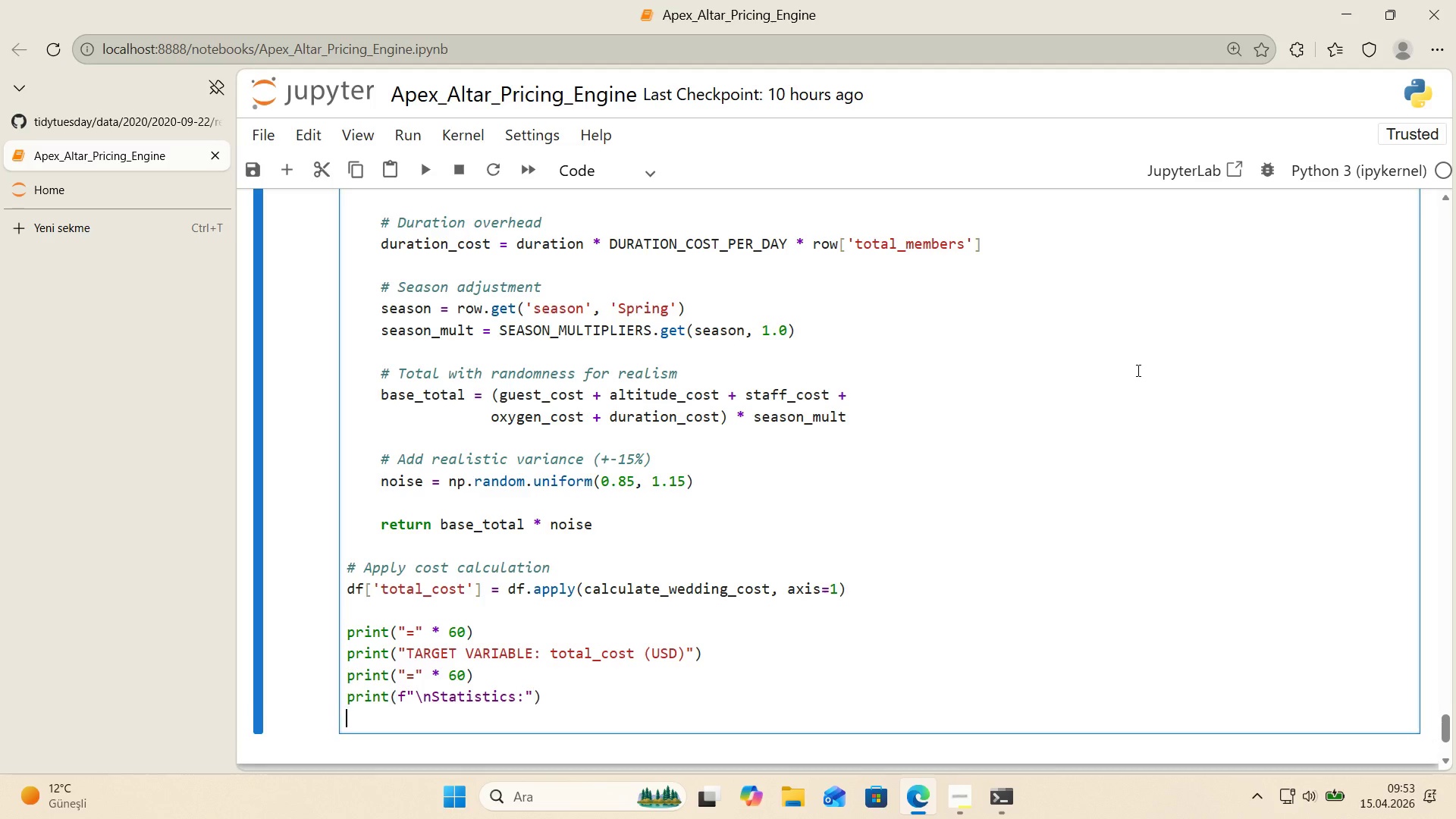 
key(Enter)
 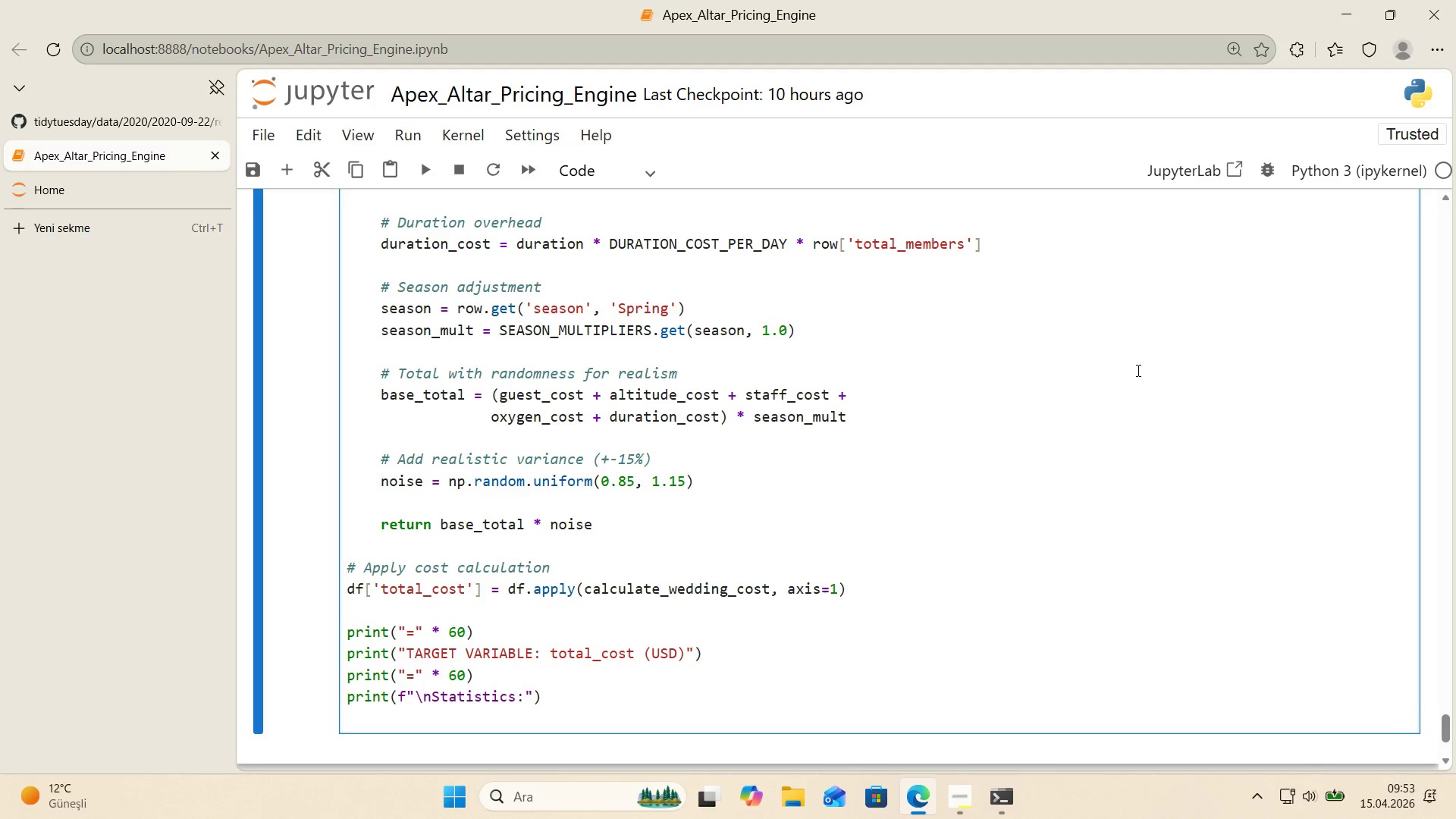 
type(pr'nt*()
 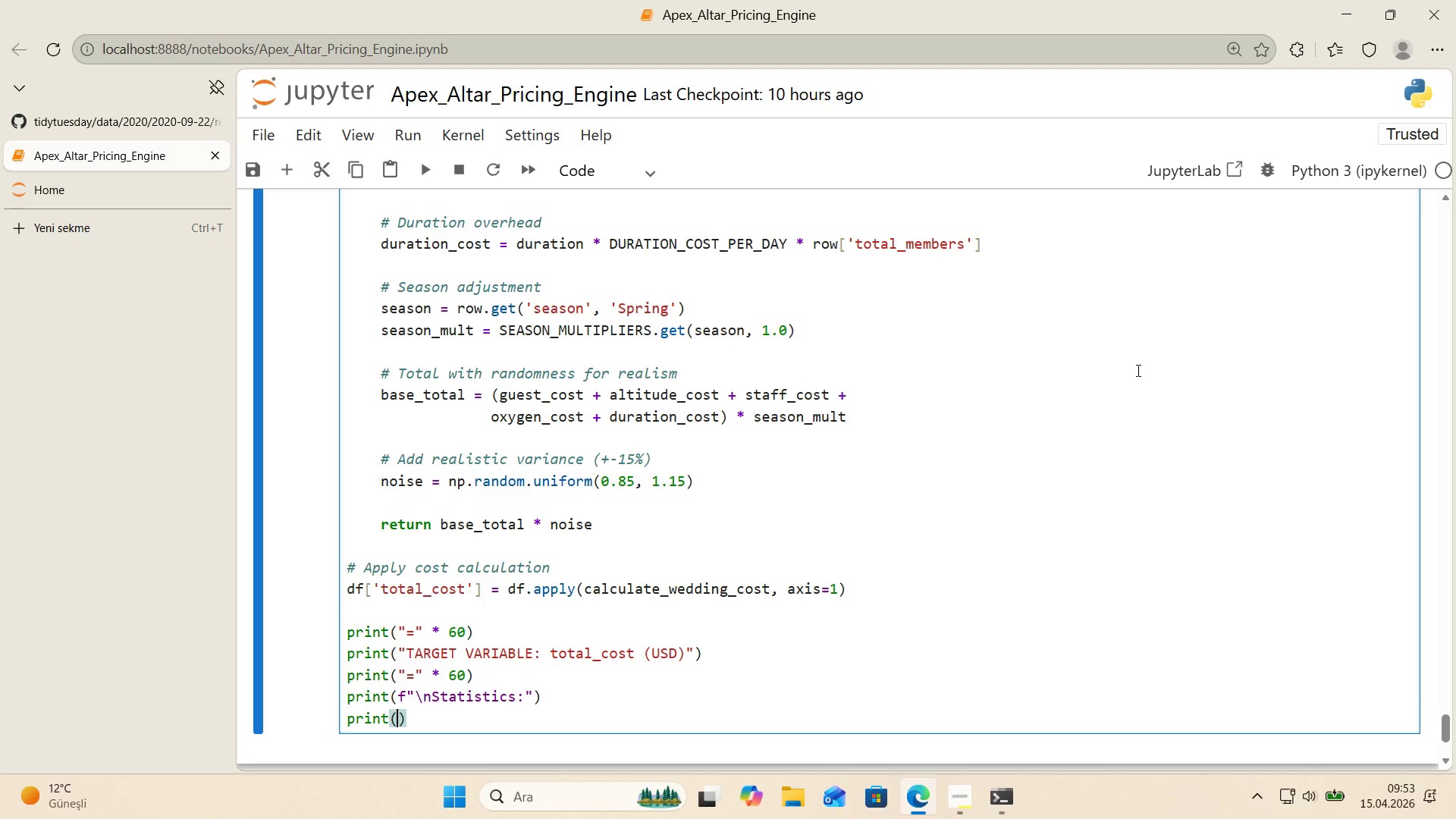 
 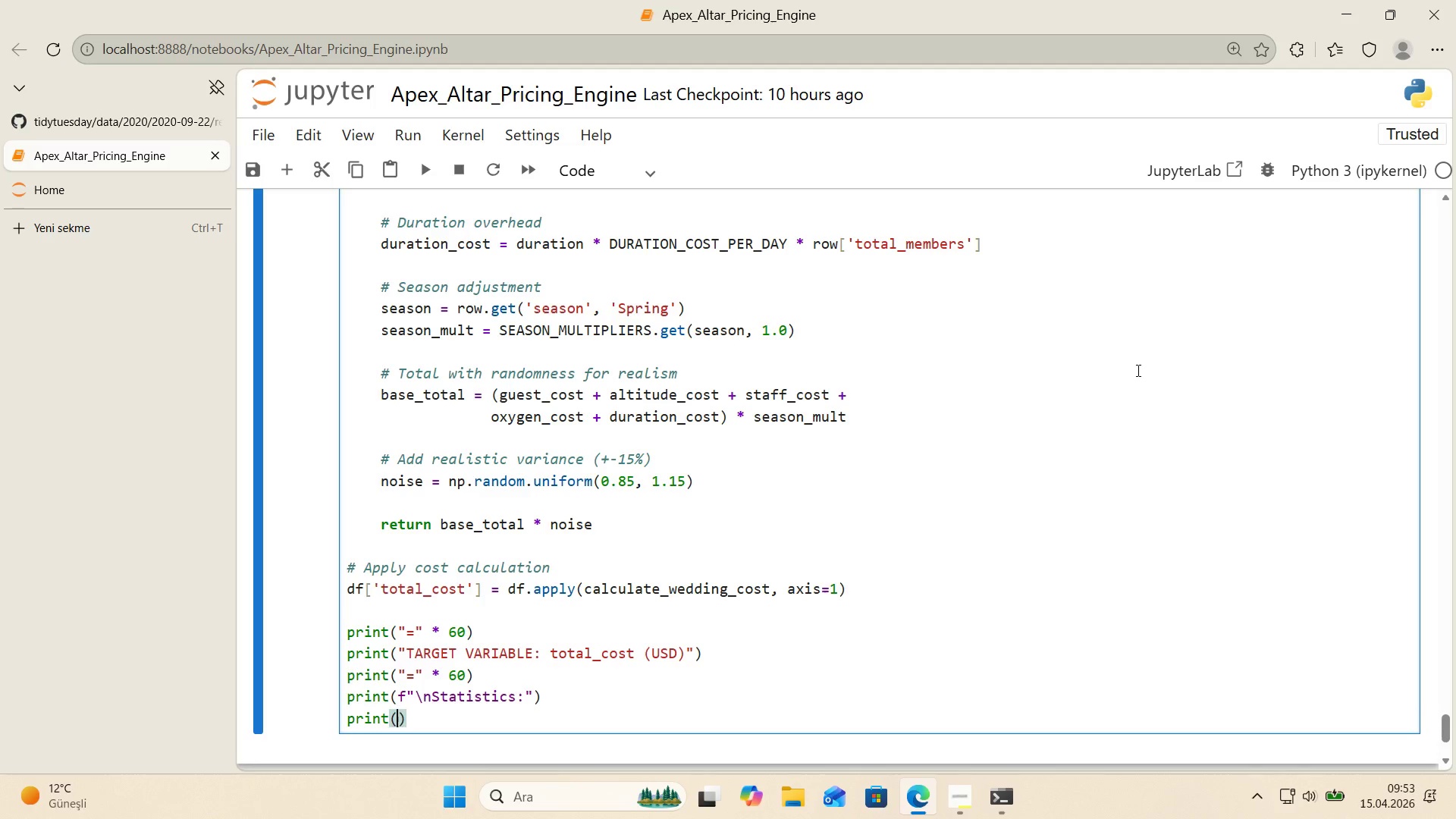 
key(ArrowLeft)
 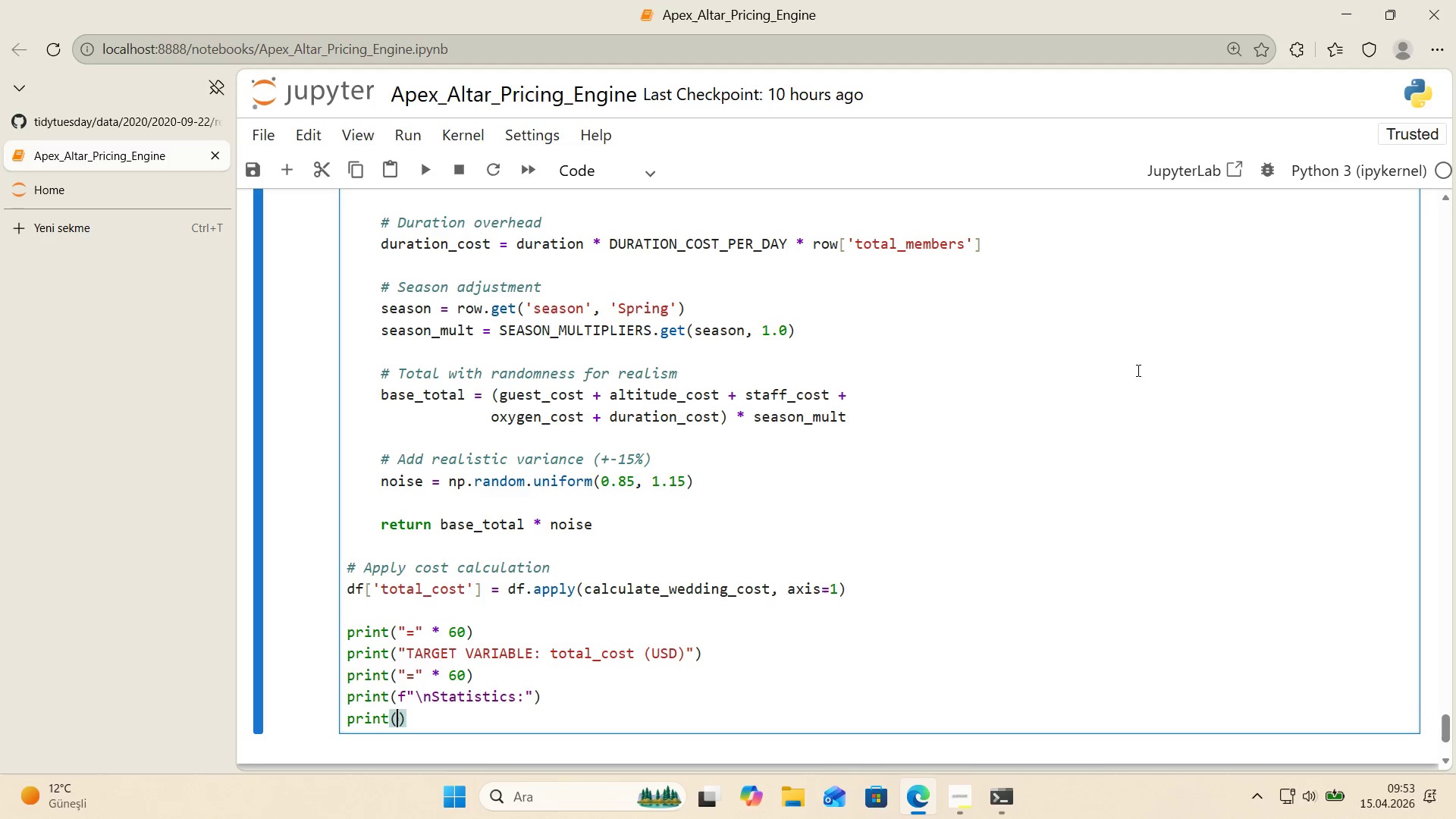 
key(F)
 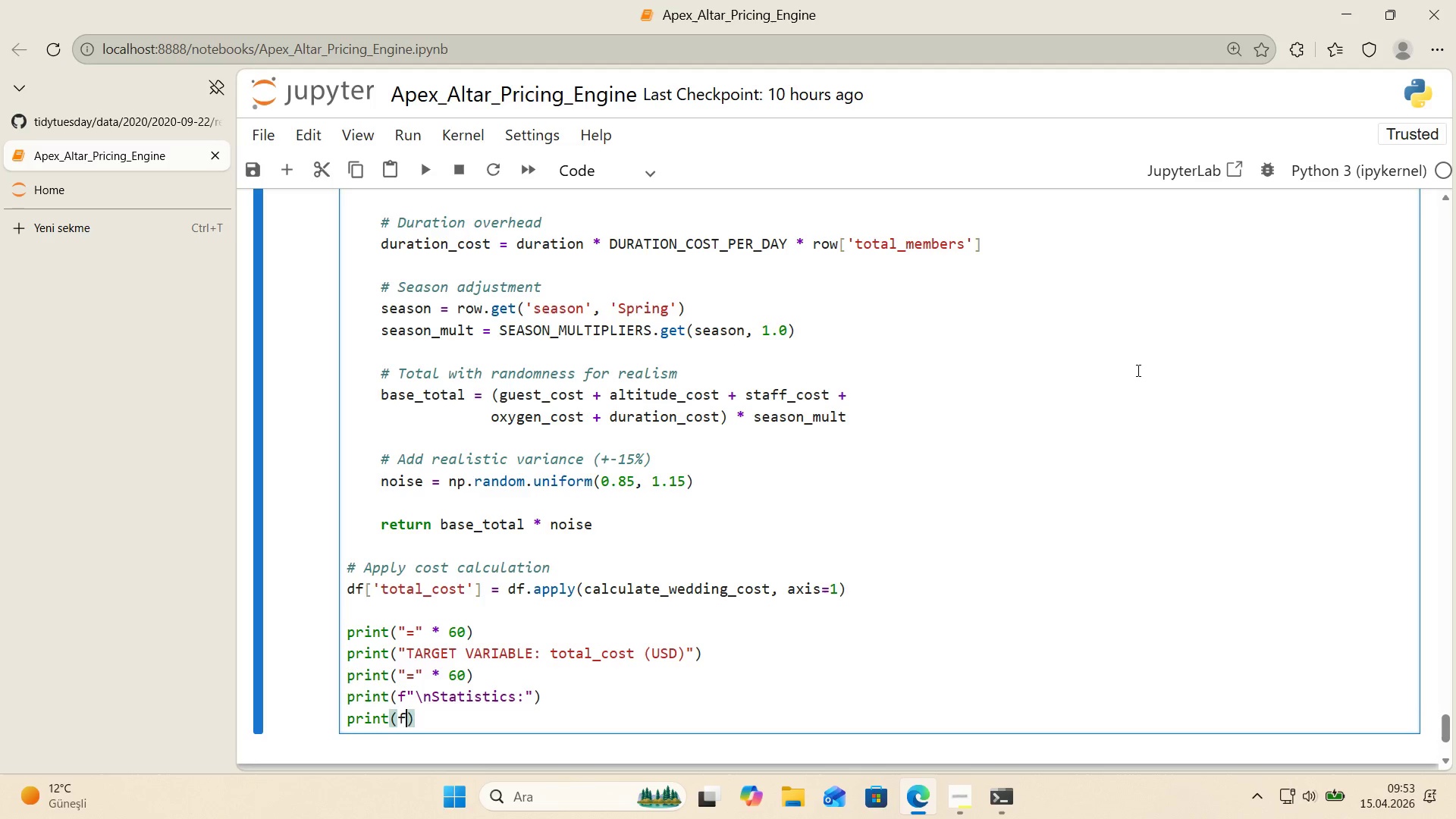 
key(Backquote)
 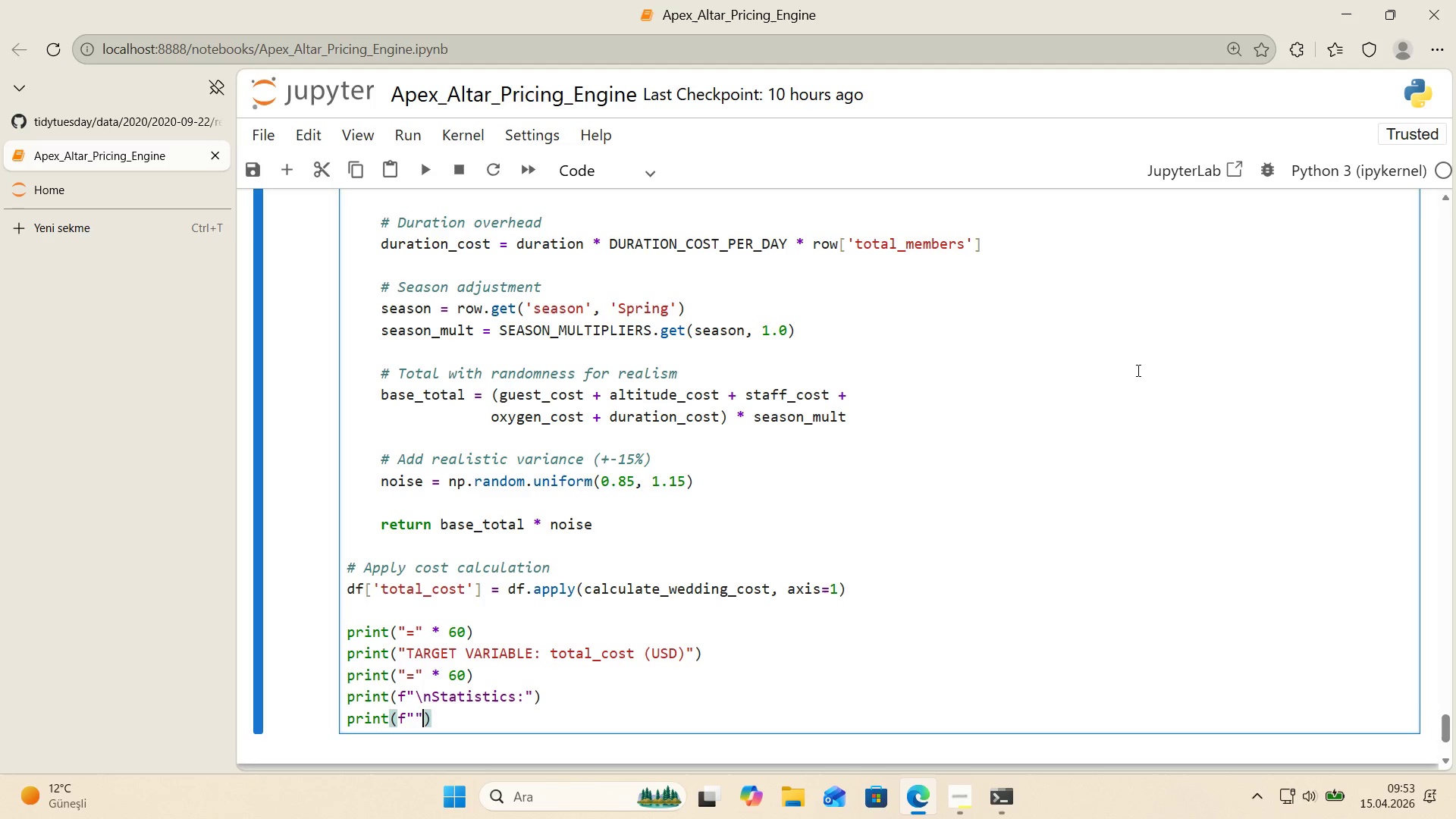 
key(Backquote)
 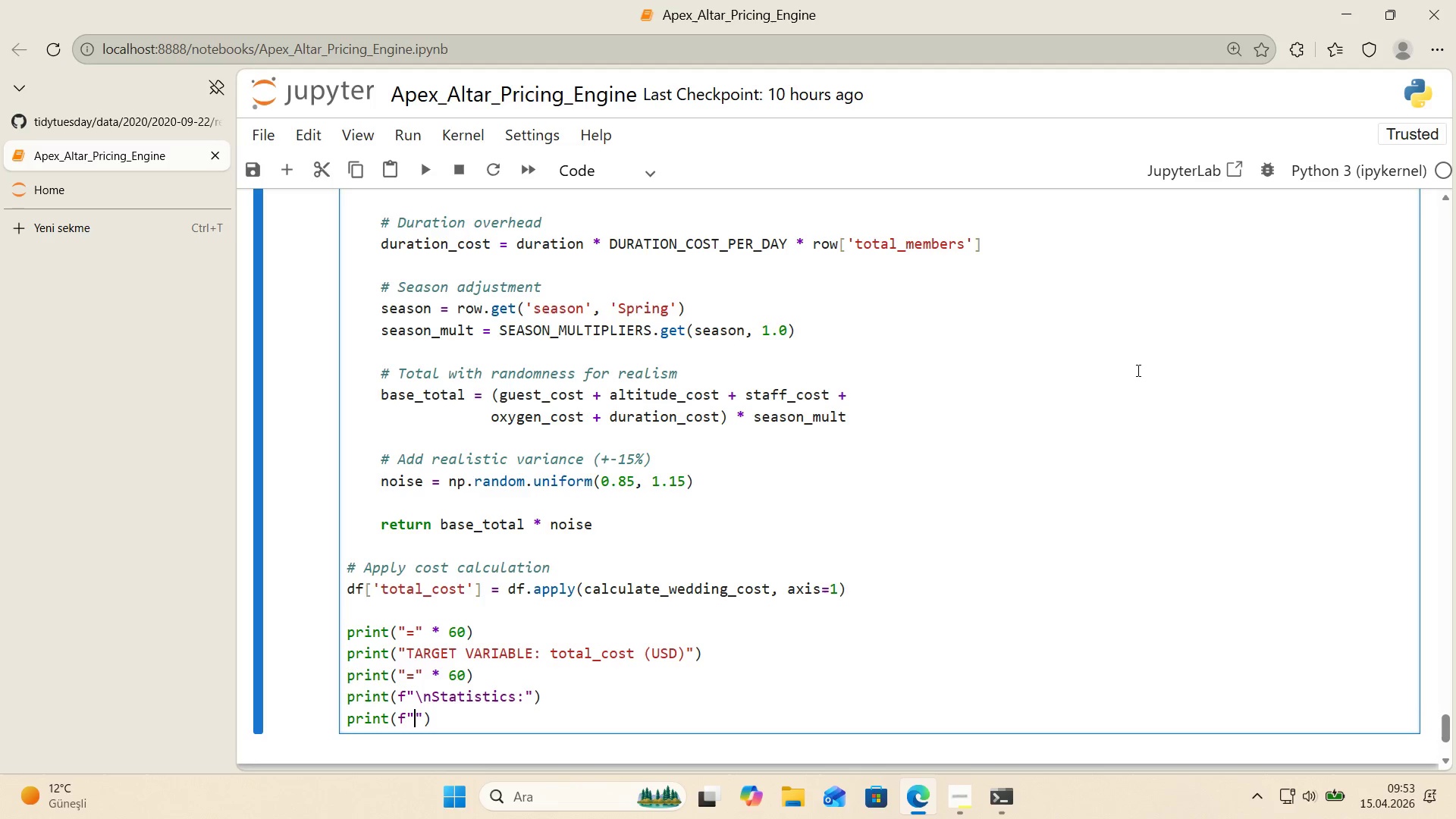 
key(ArrowLeft)
 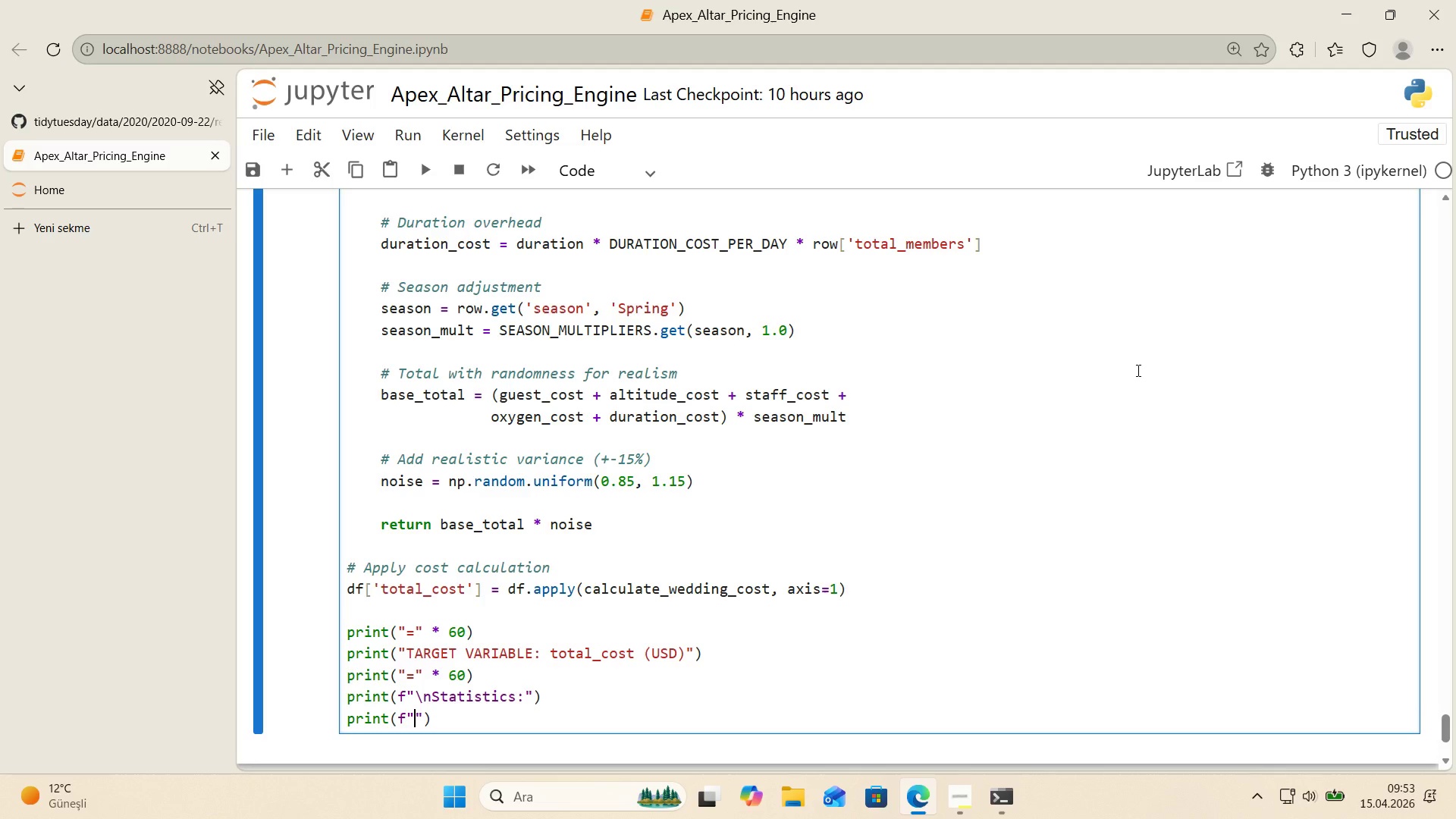 
type(  Mean>   )
 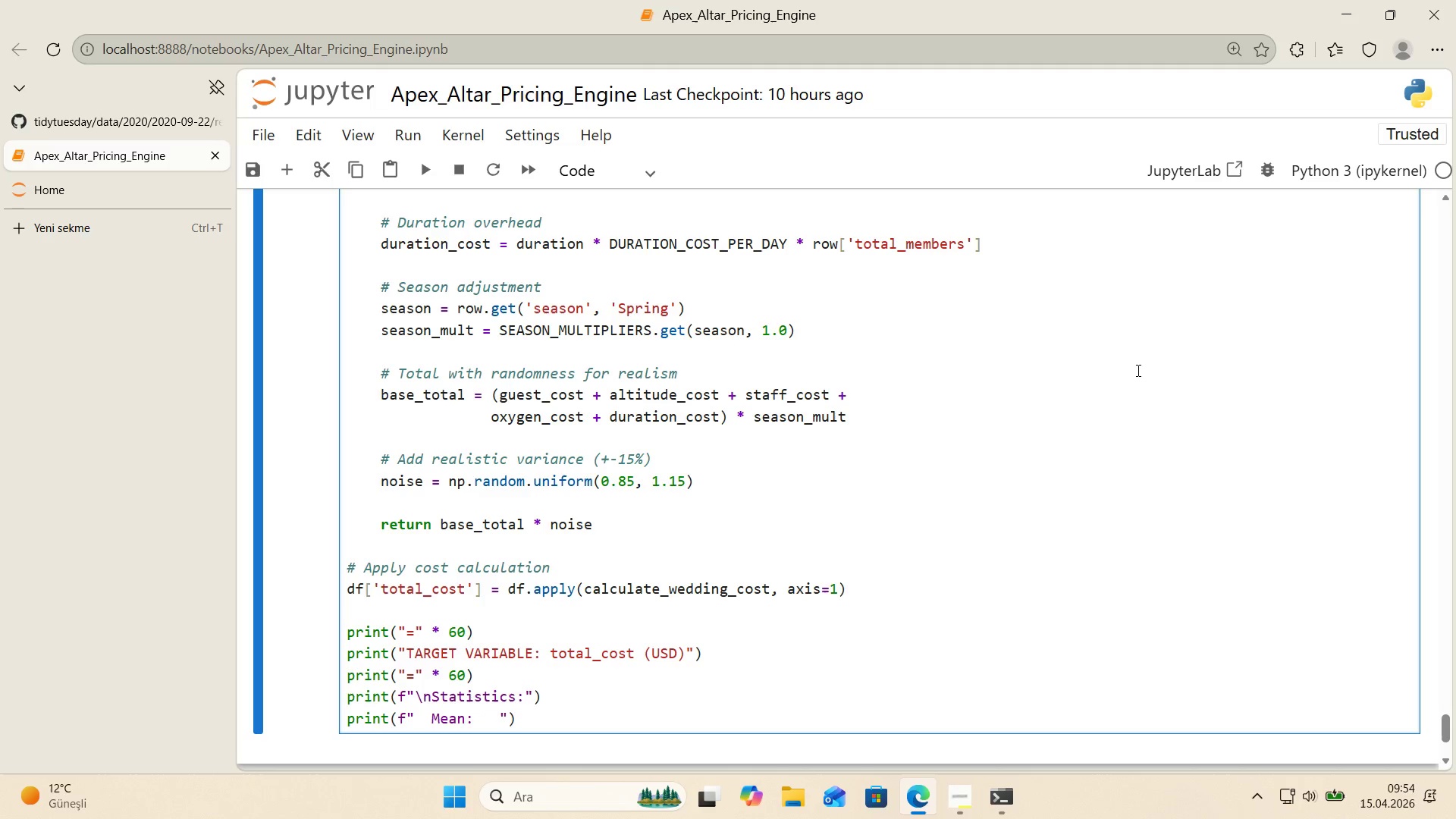 
key(Alt+Control+AltRight)
 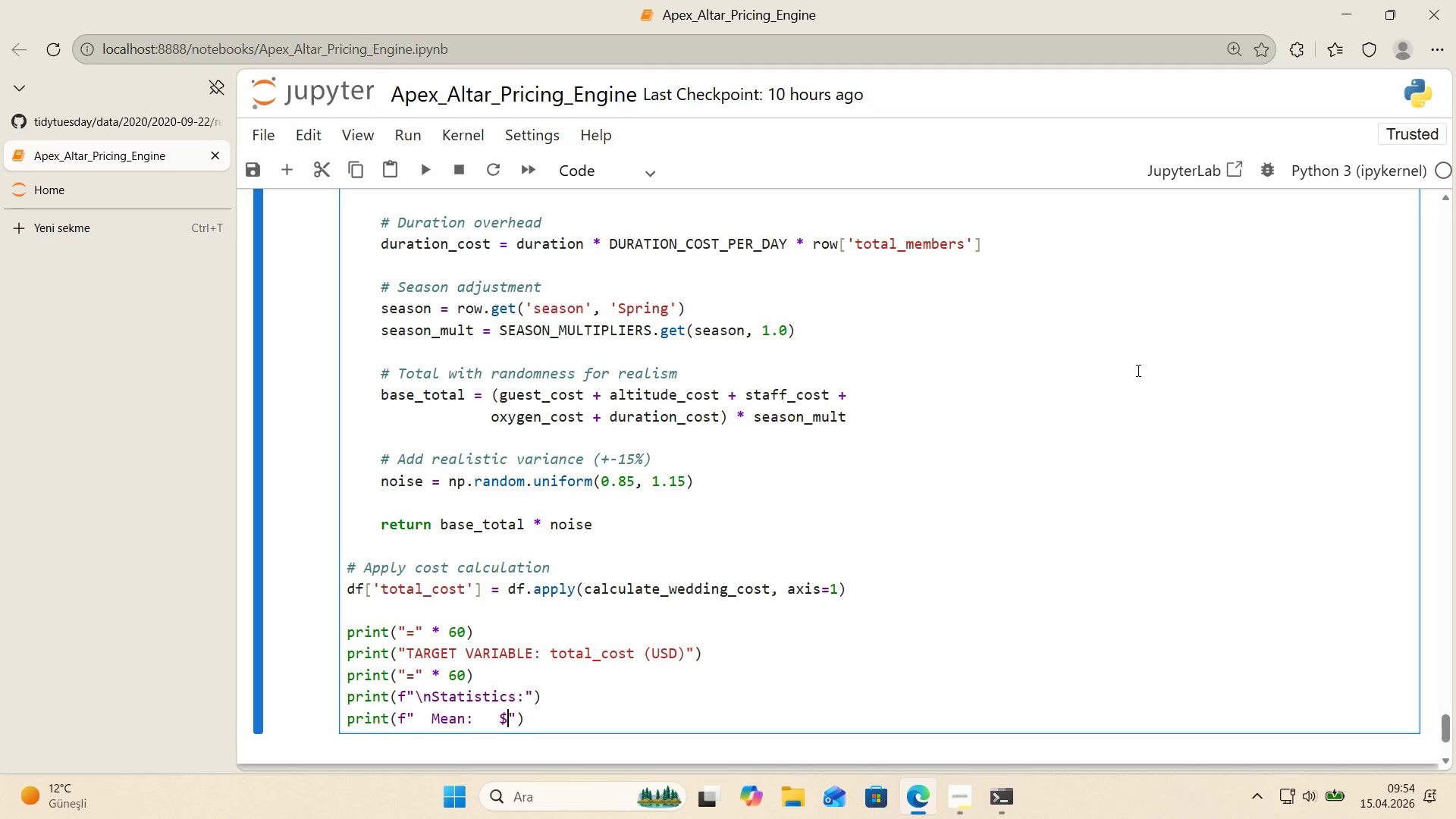 
key(Control+ControlLeft)
 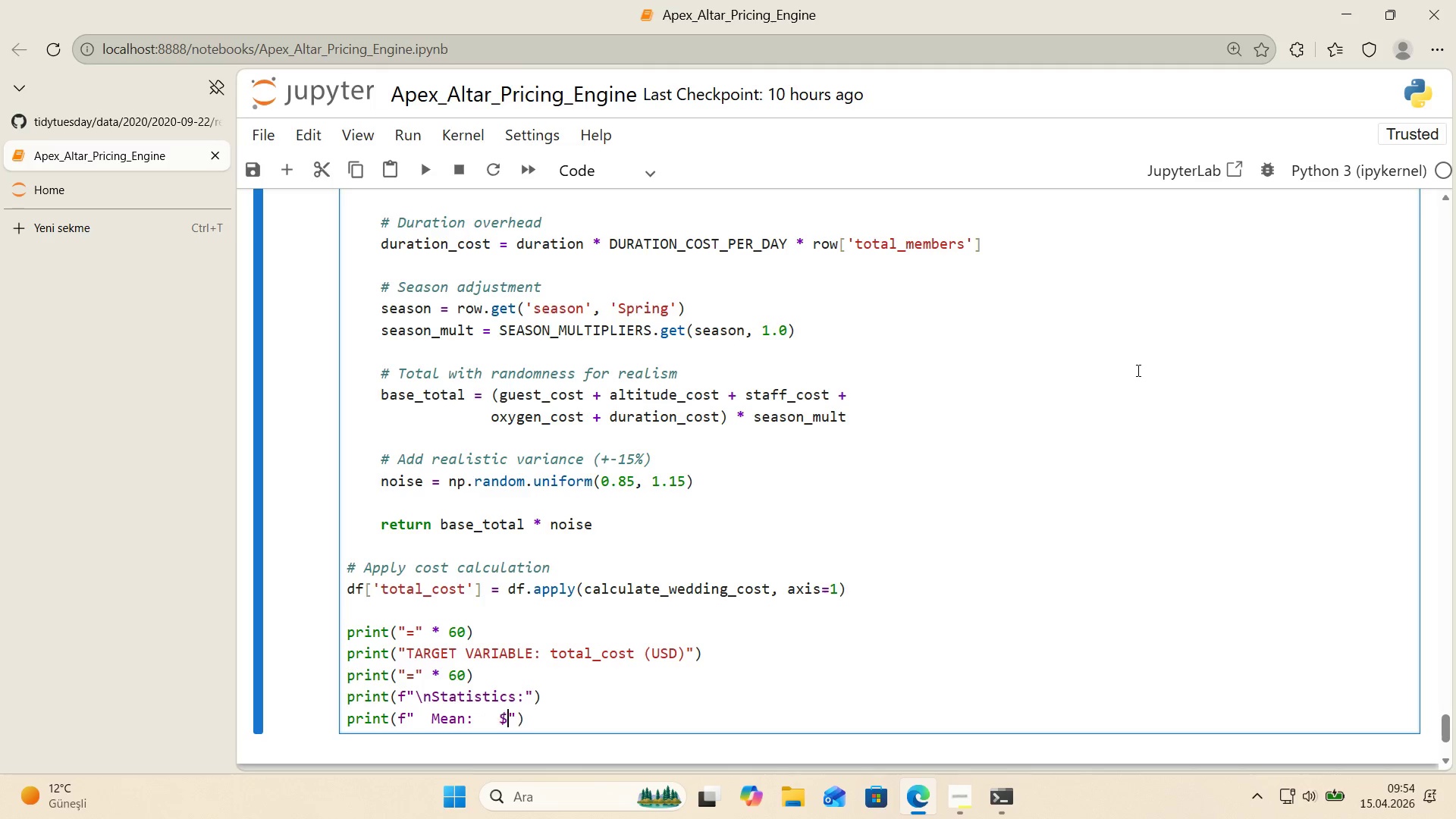 
key(Alt+Control+4)
 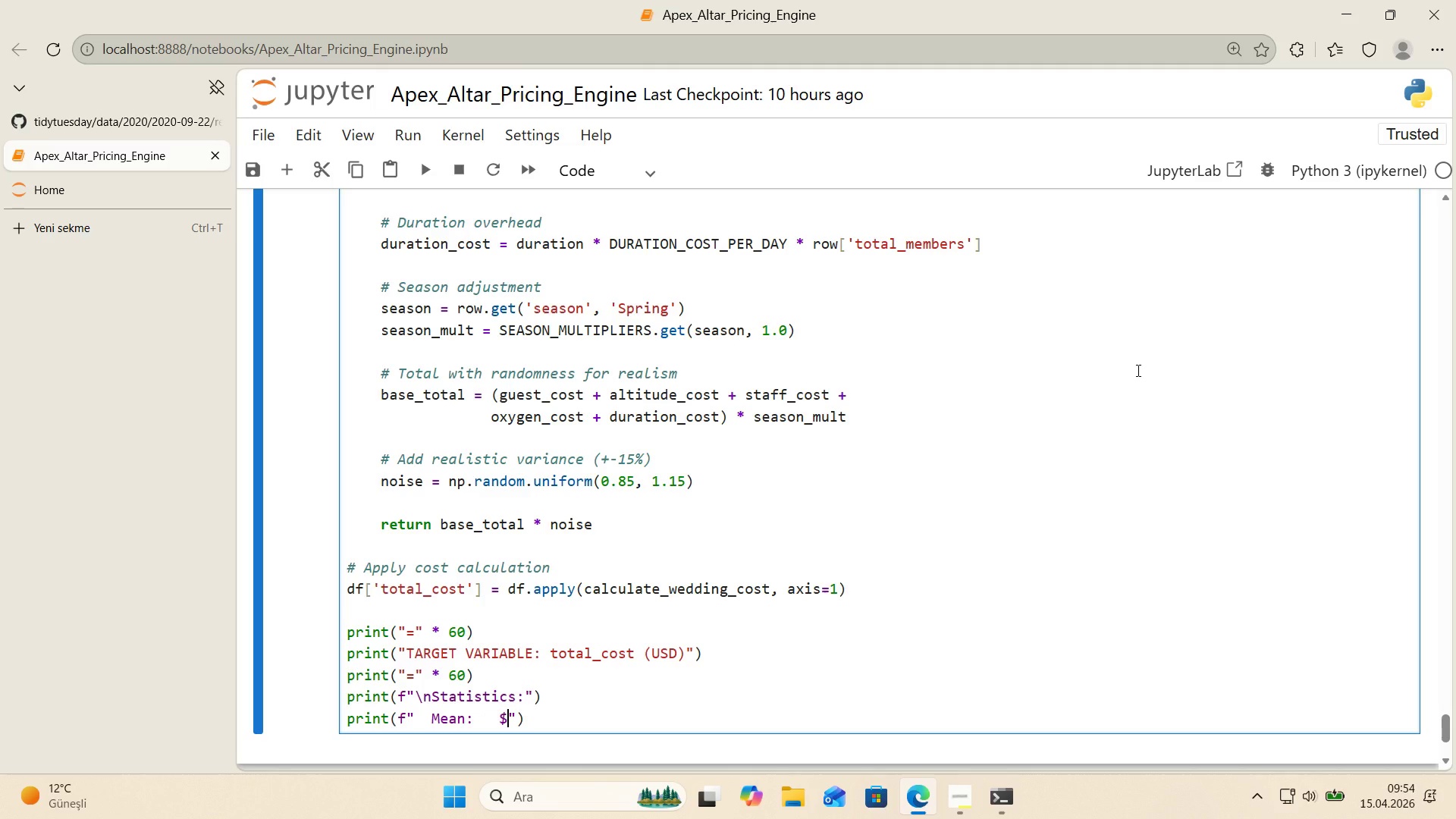 
key(Alt+Control+7)
 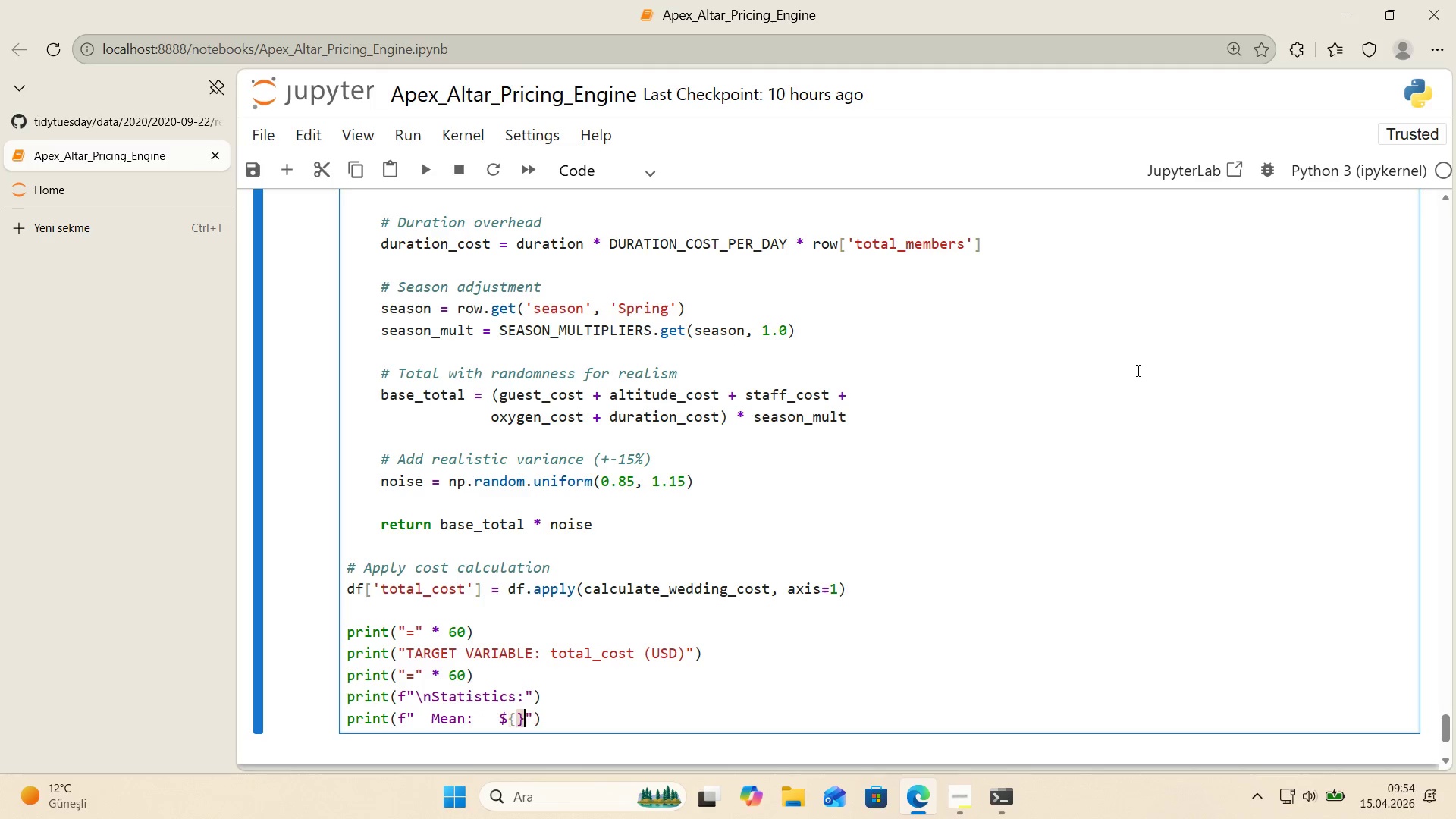 
key(Alt+Control+0)
 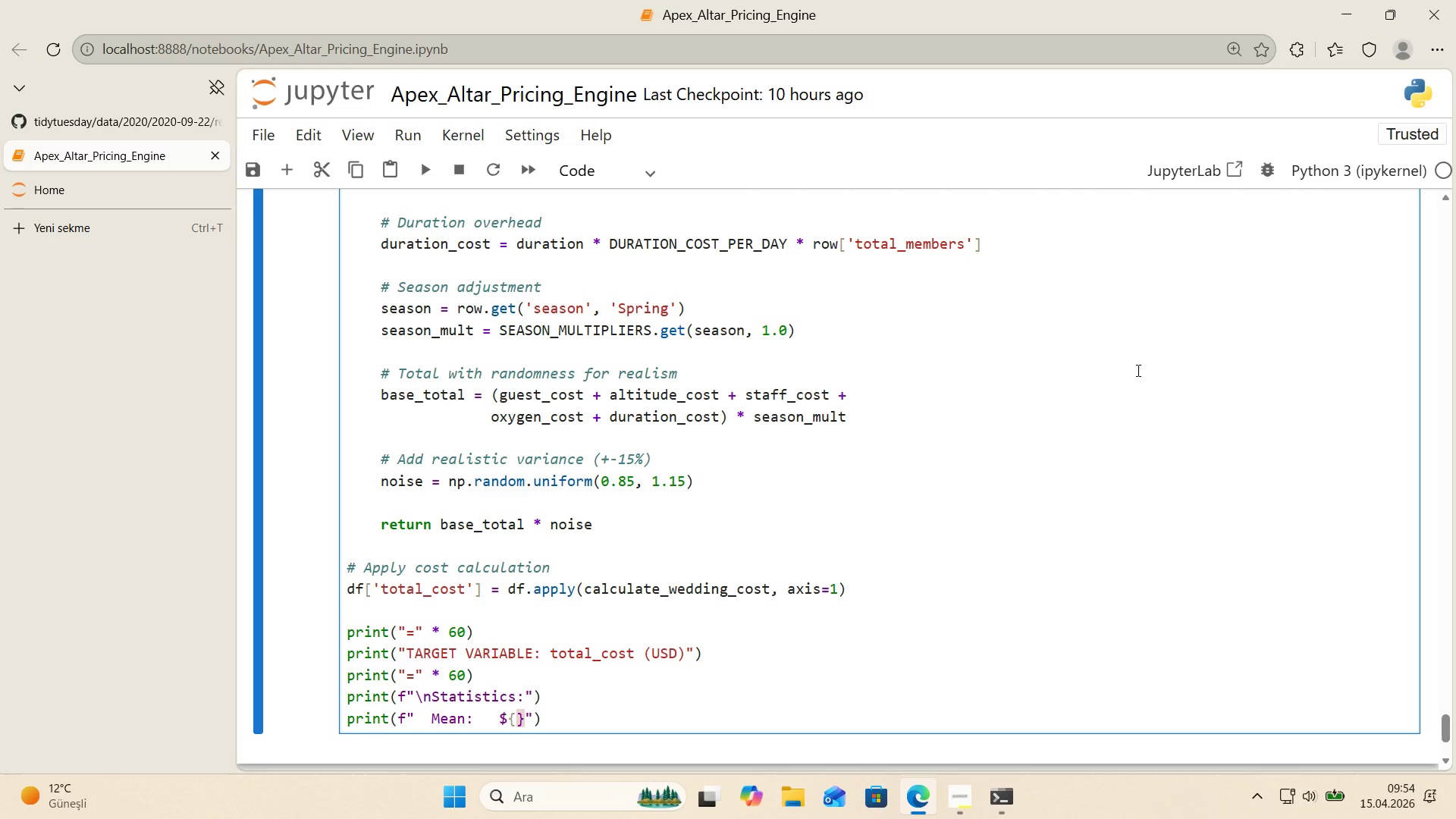 
key(ArrowLeft)
 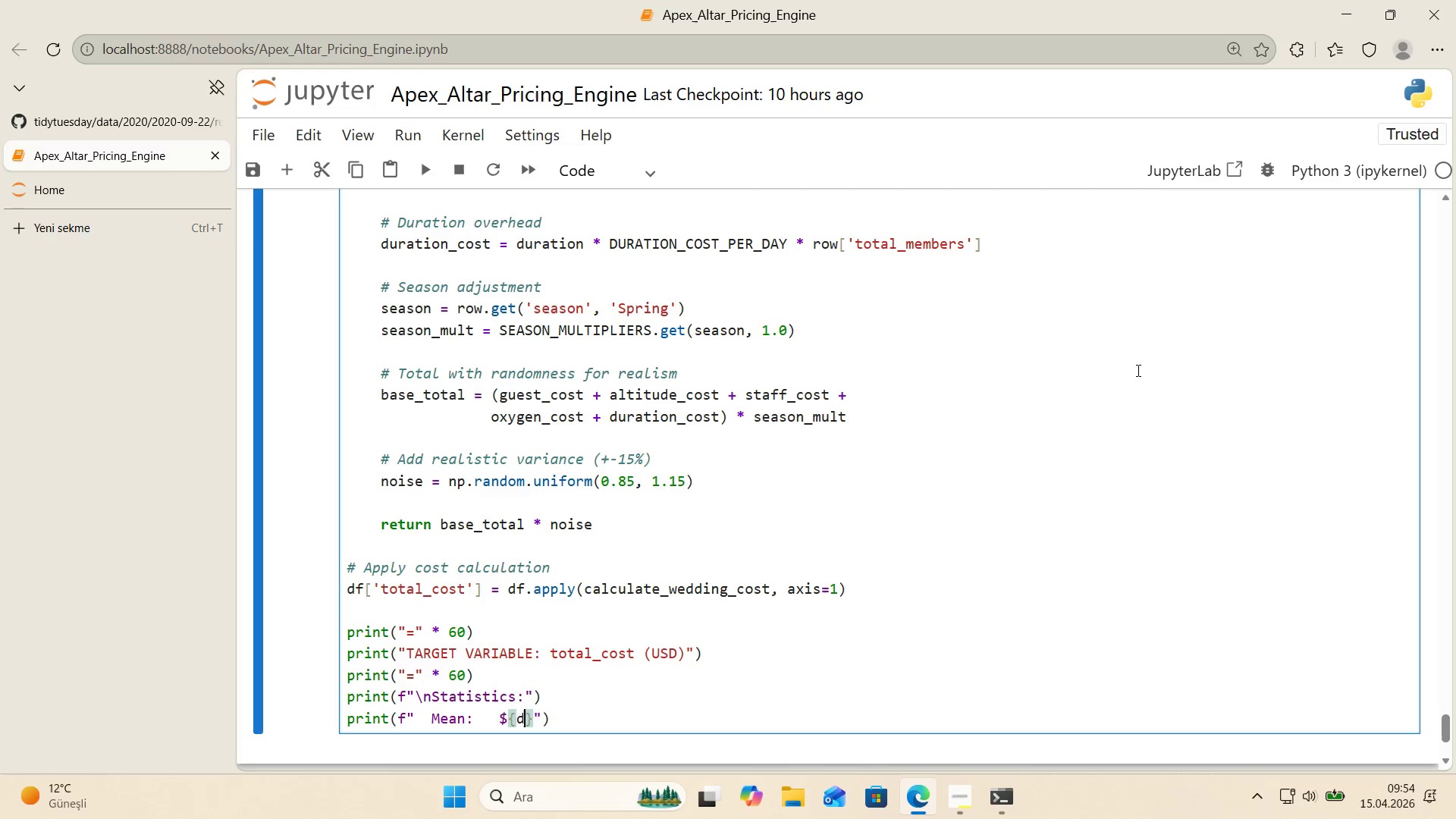 
type(df)
 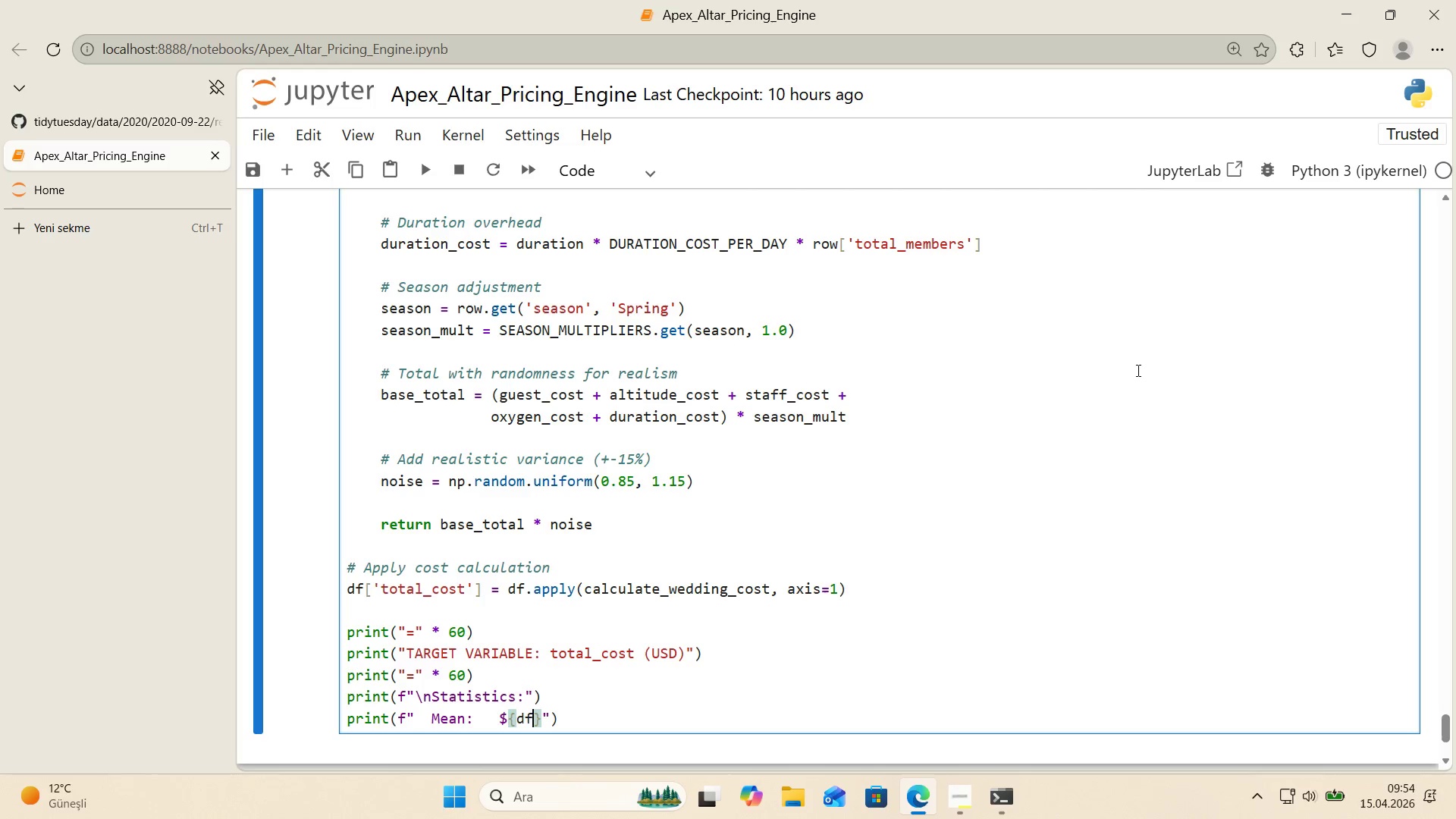 
key(Alt+Control+8)
 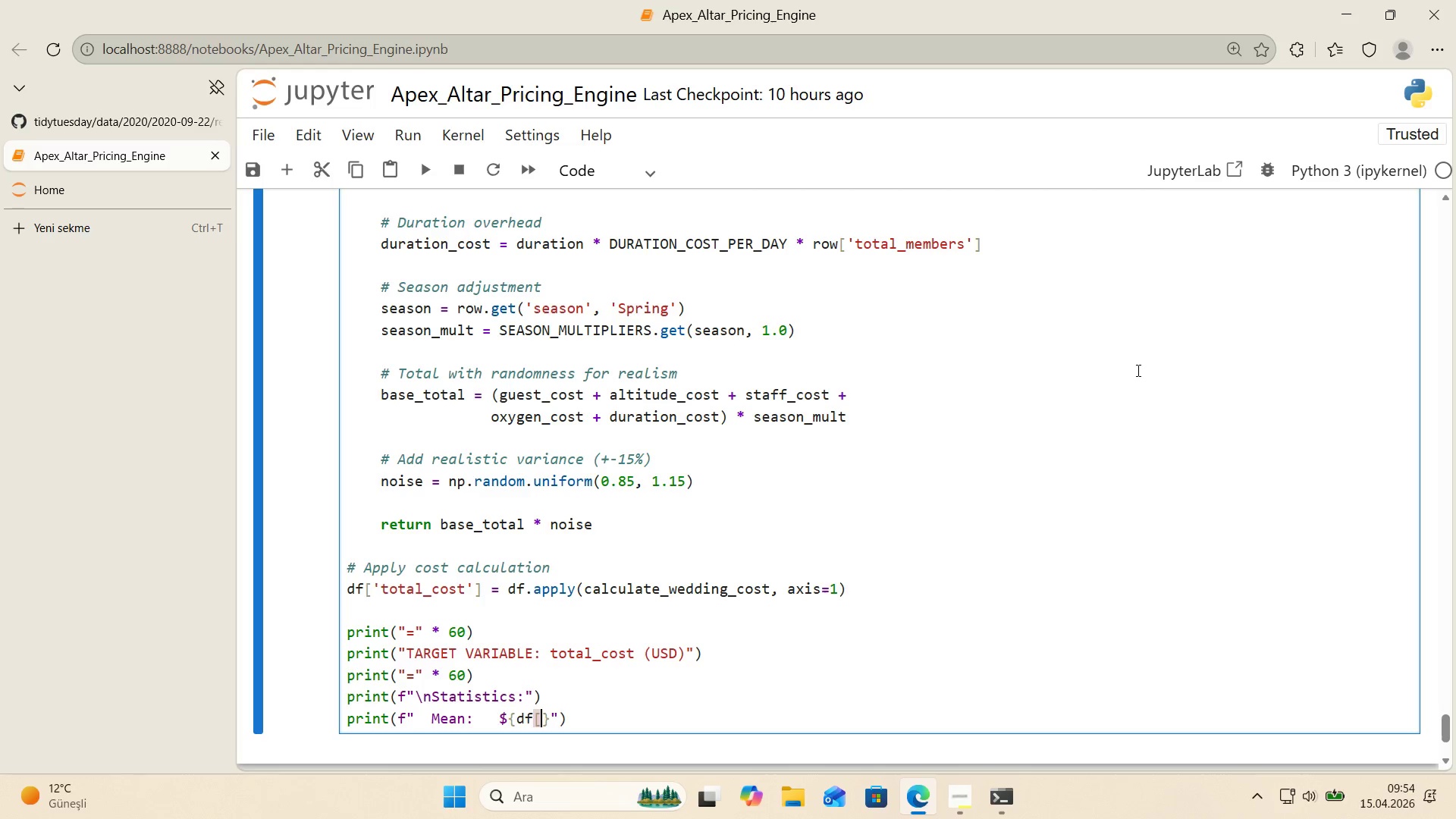 
key(Alt+Control+9)
 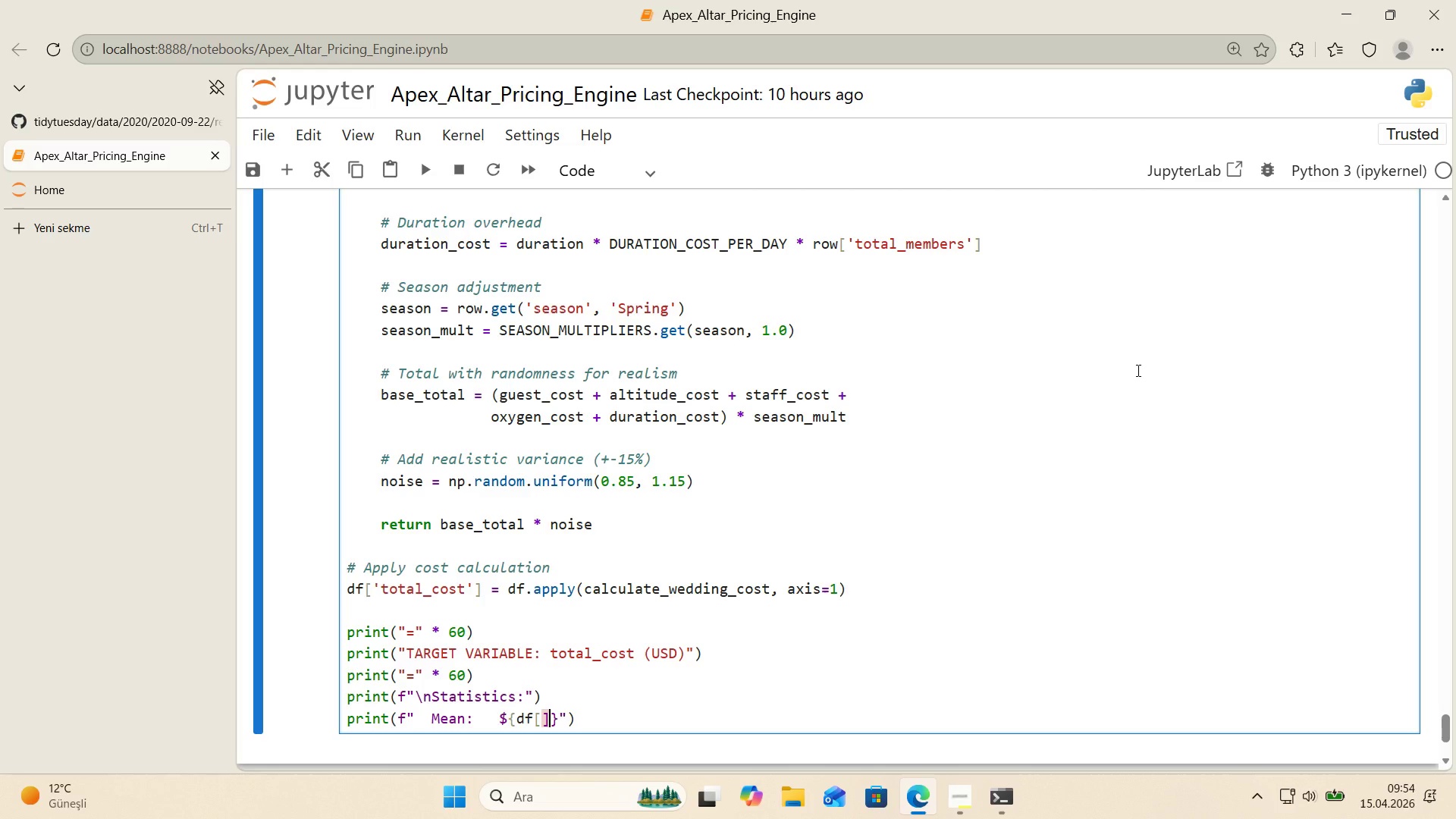 
key(ArrowLeft)
 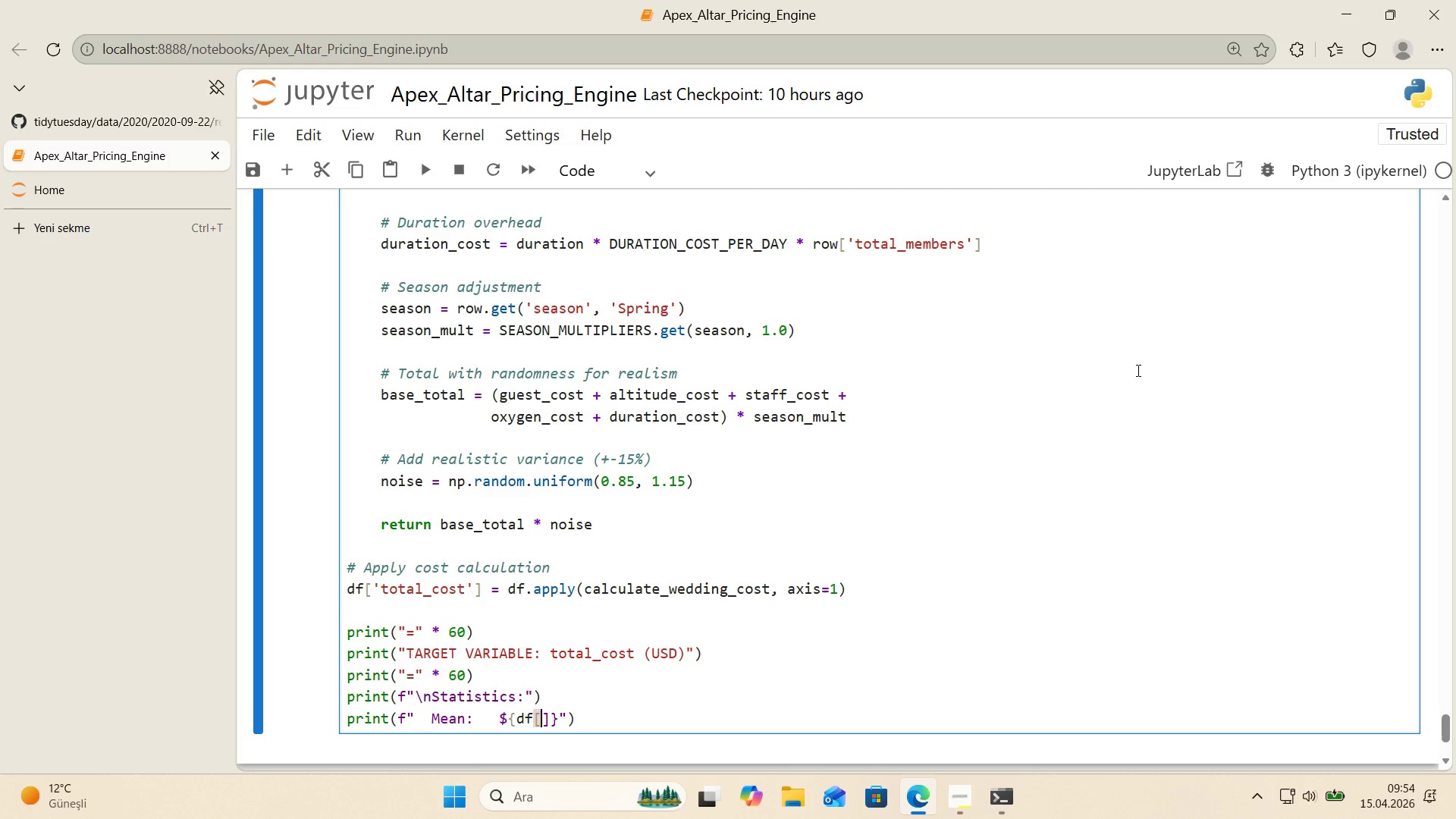 
type(@@)
 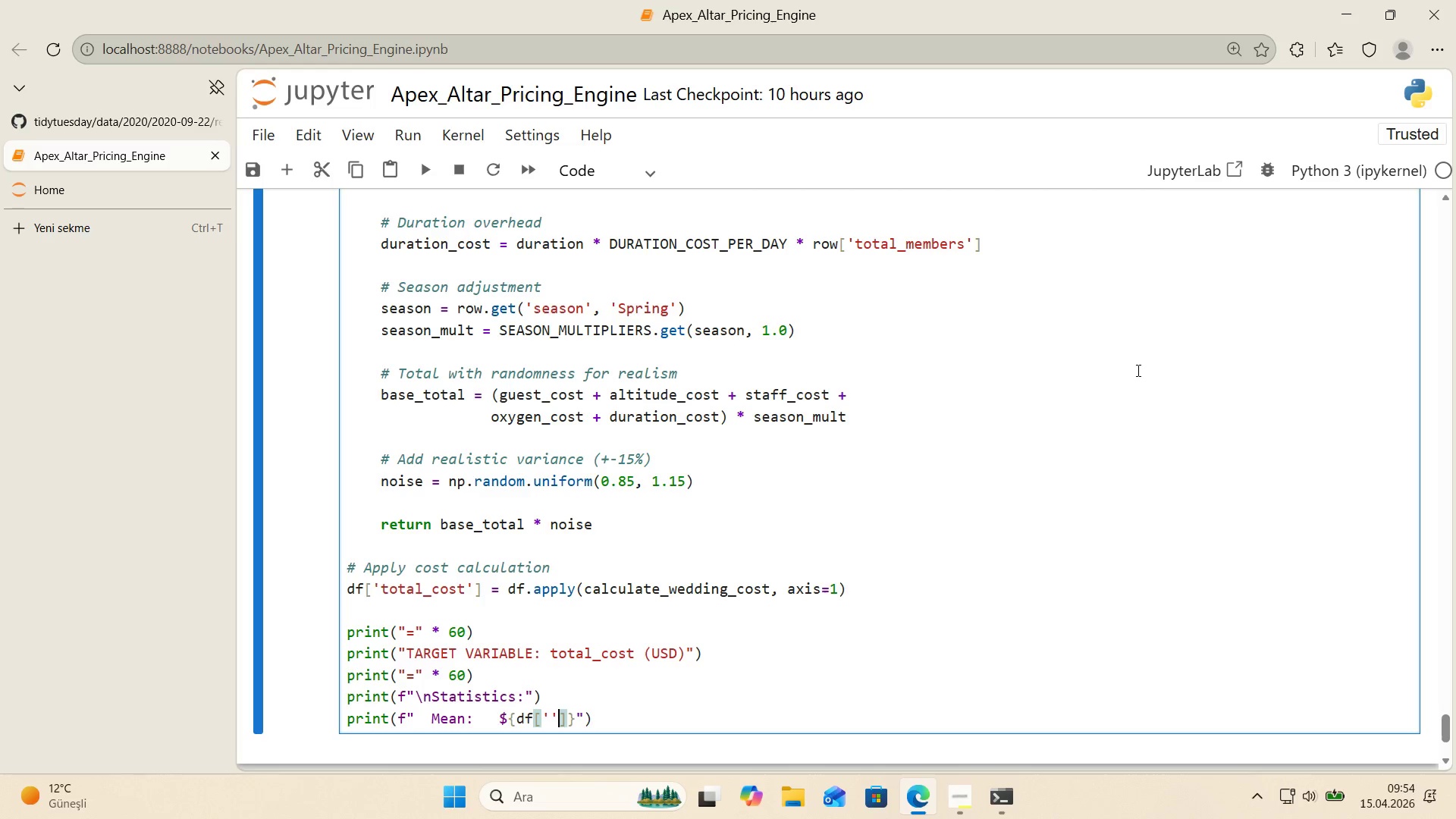 
key(ArrowLeft)
 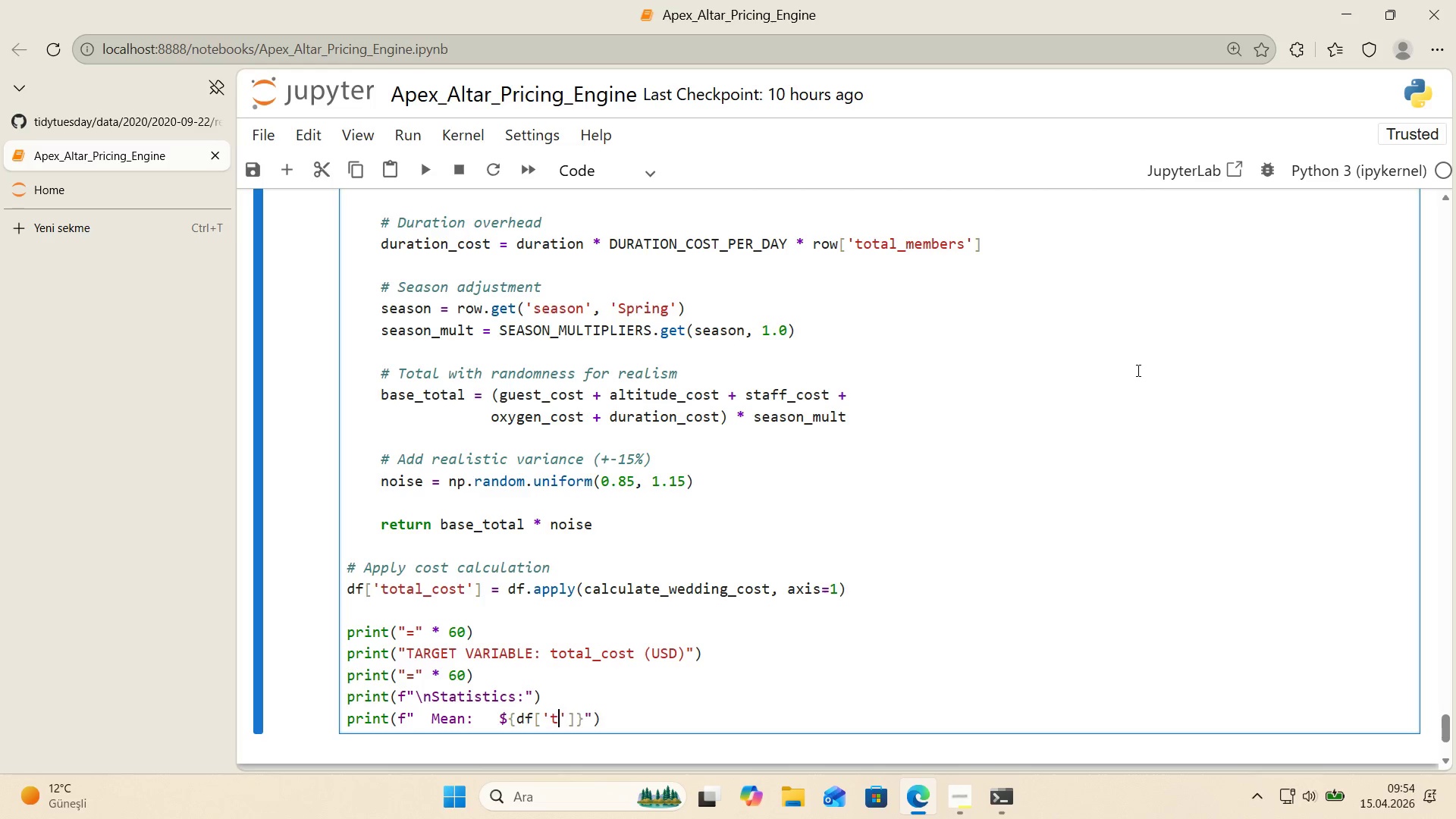 
type(total_cost)
 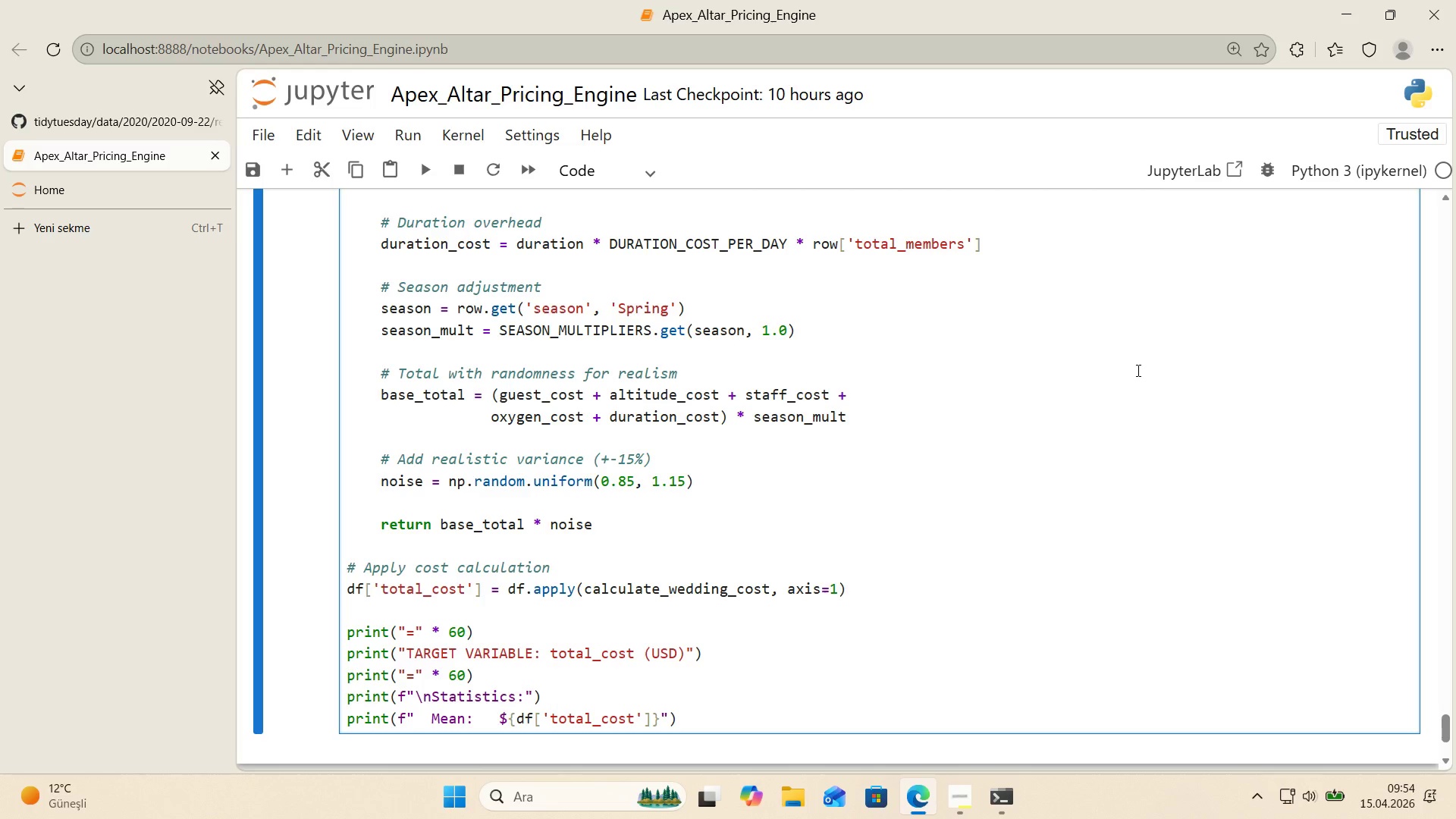 
key(ArrowRight)
 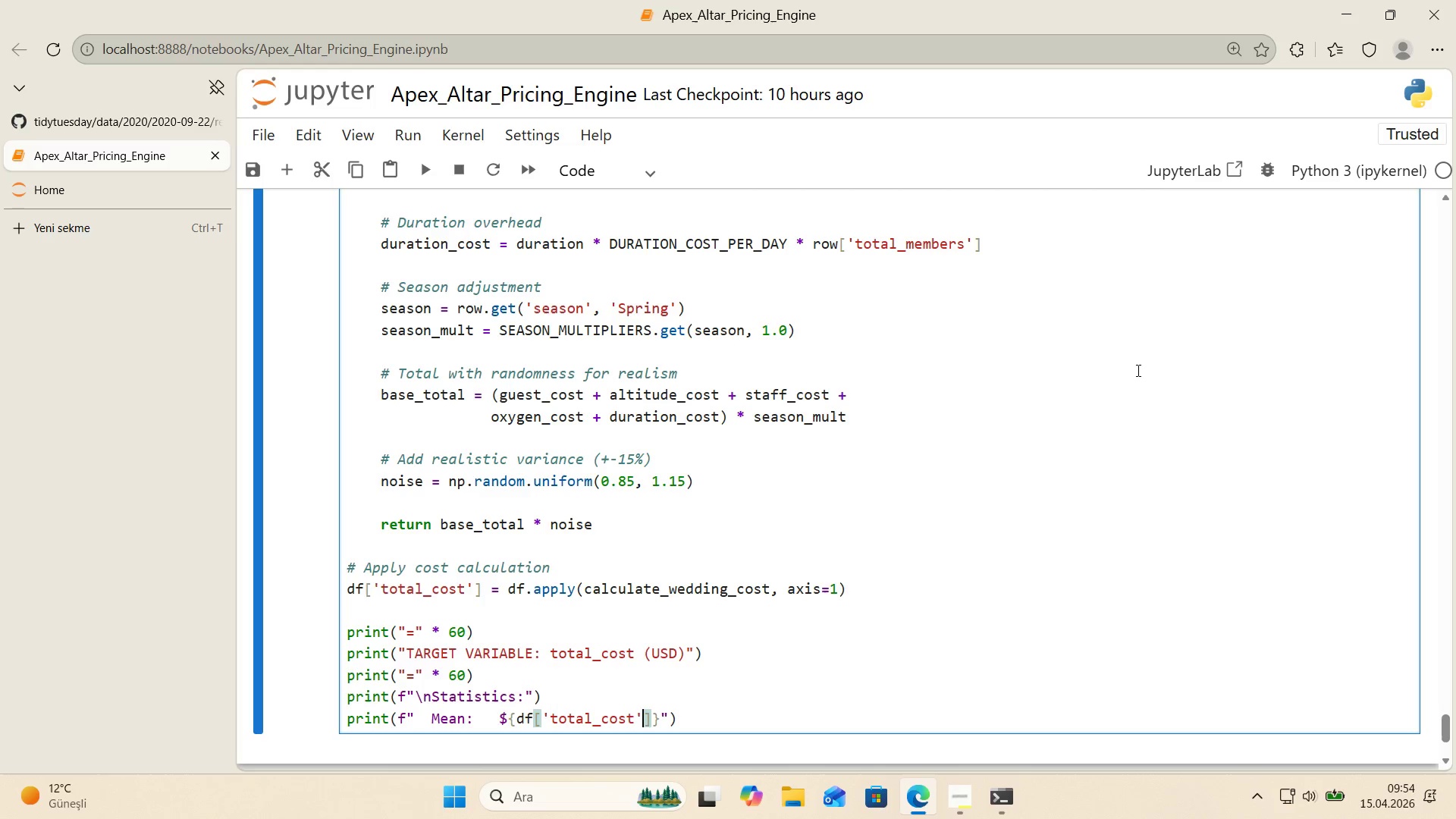 
key(ArrowRight)
 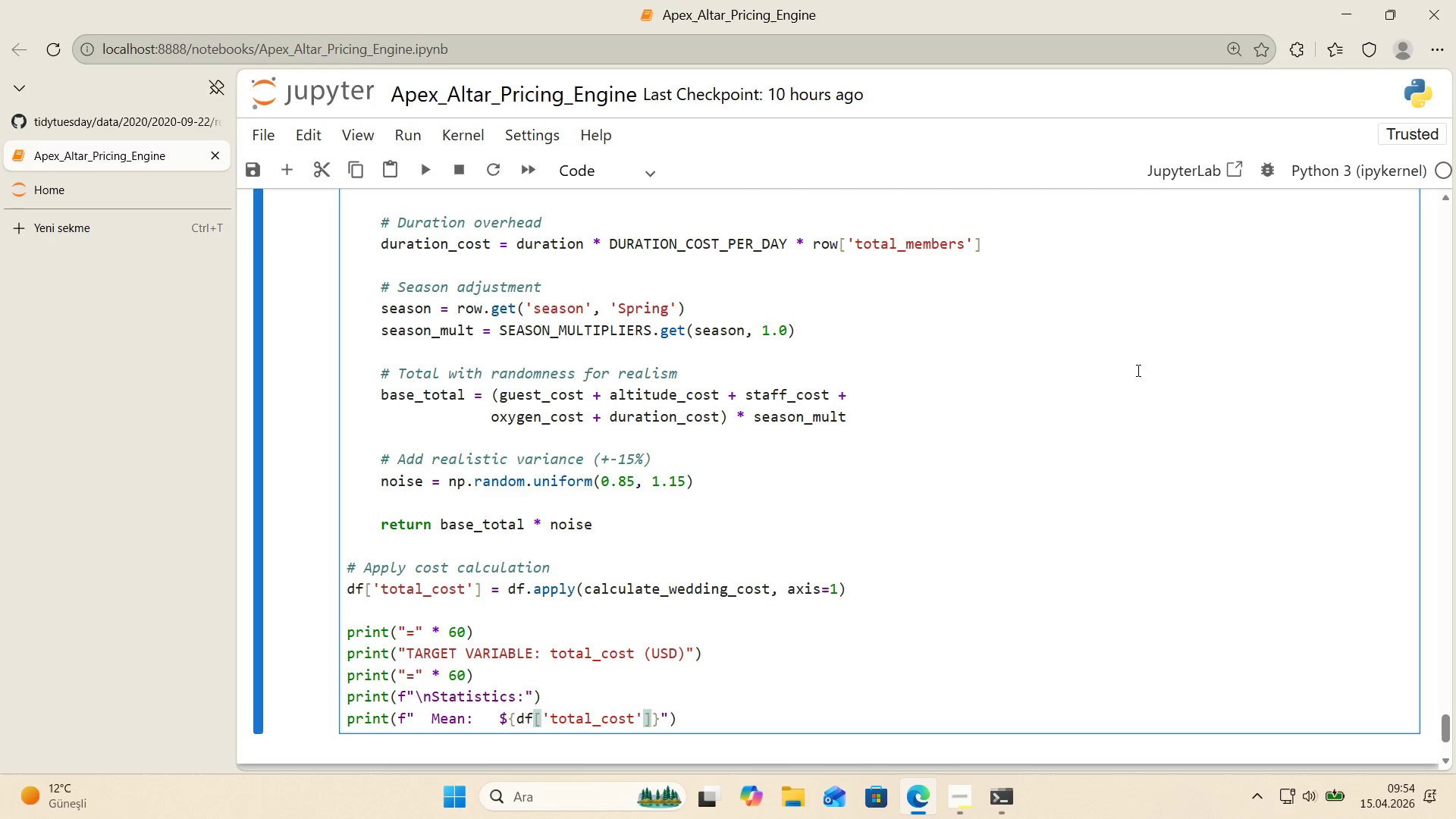 
type(.mean*(>,.2f)
 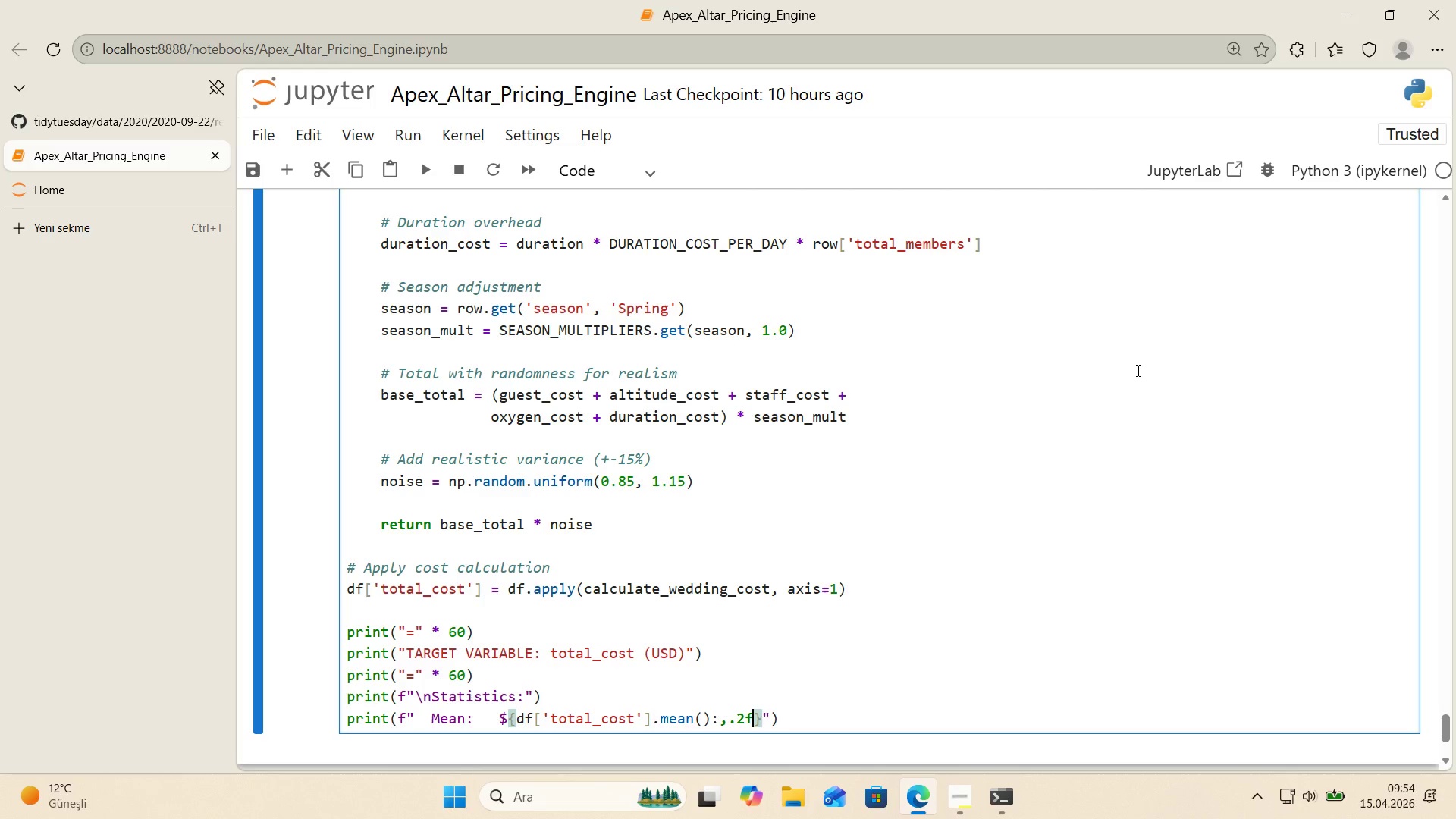 
key(ArrowRight)
 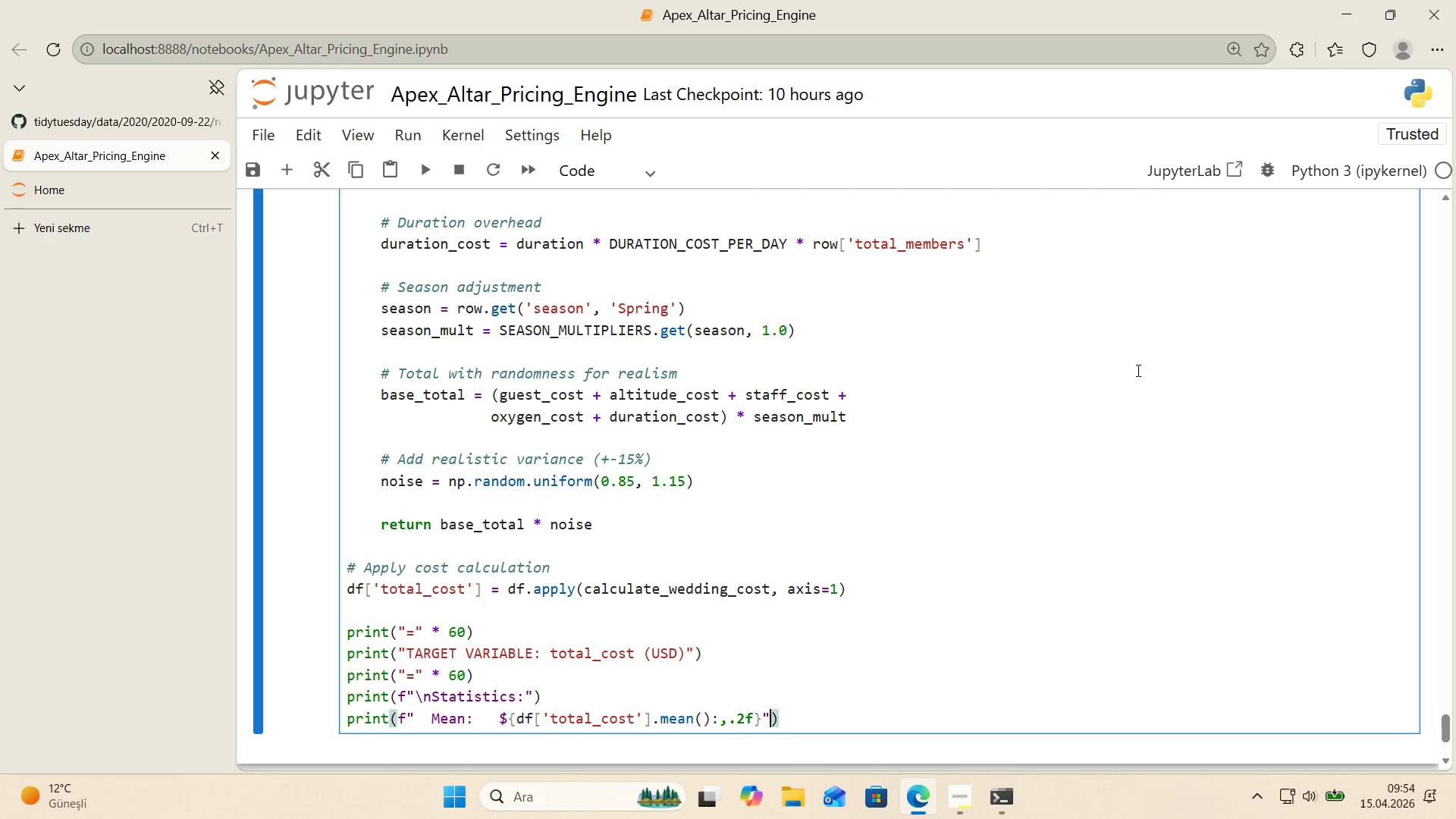 
key(ArrowRight)
 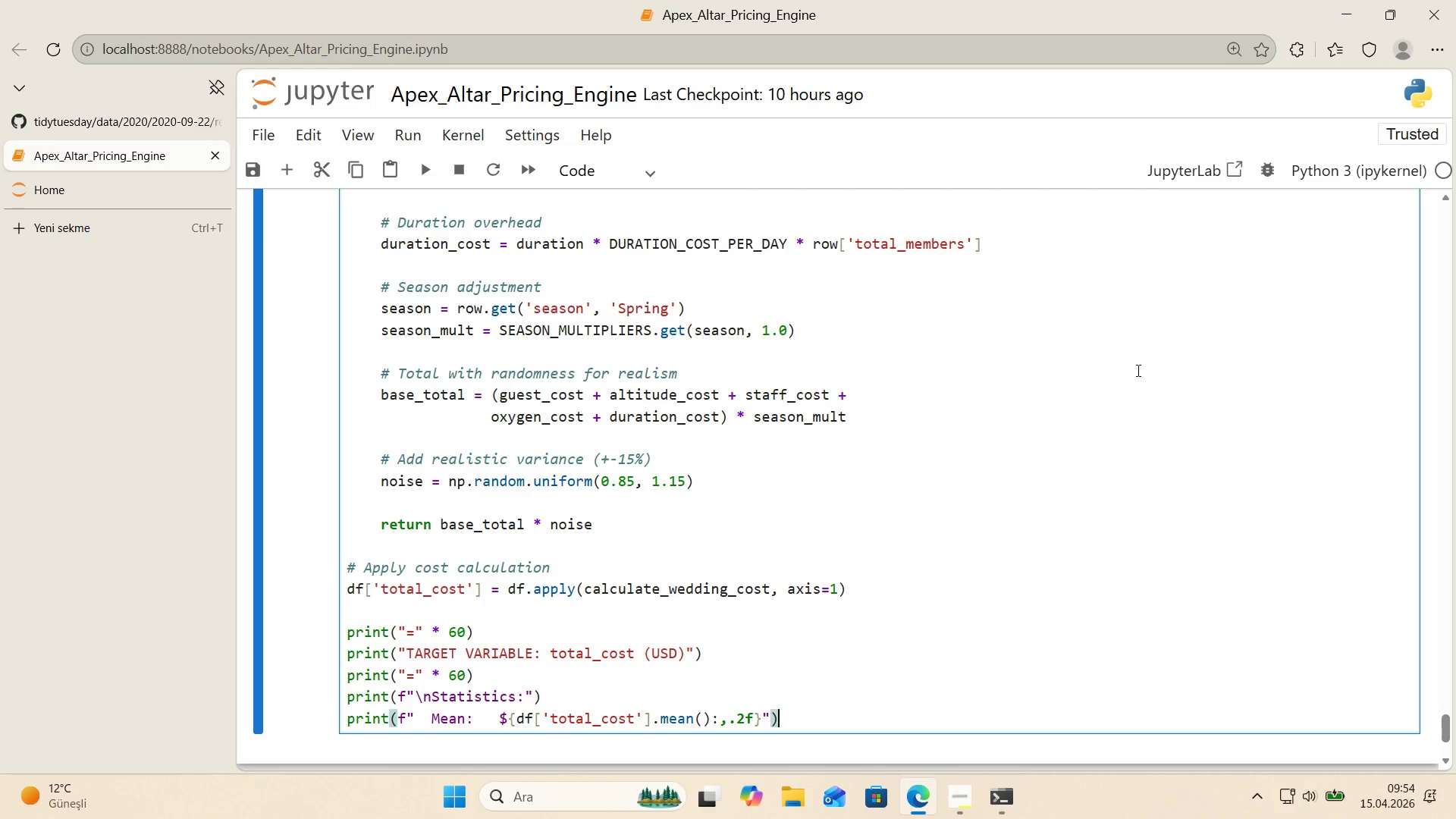 
key(ArrowRight)
 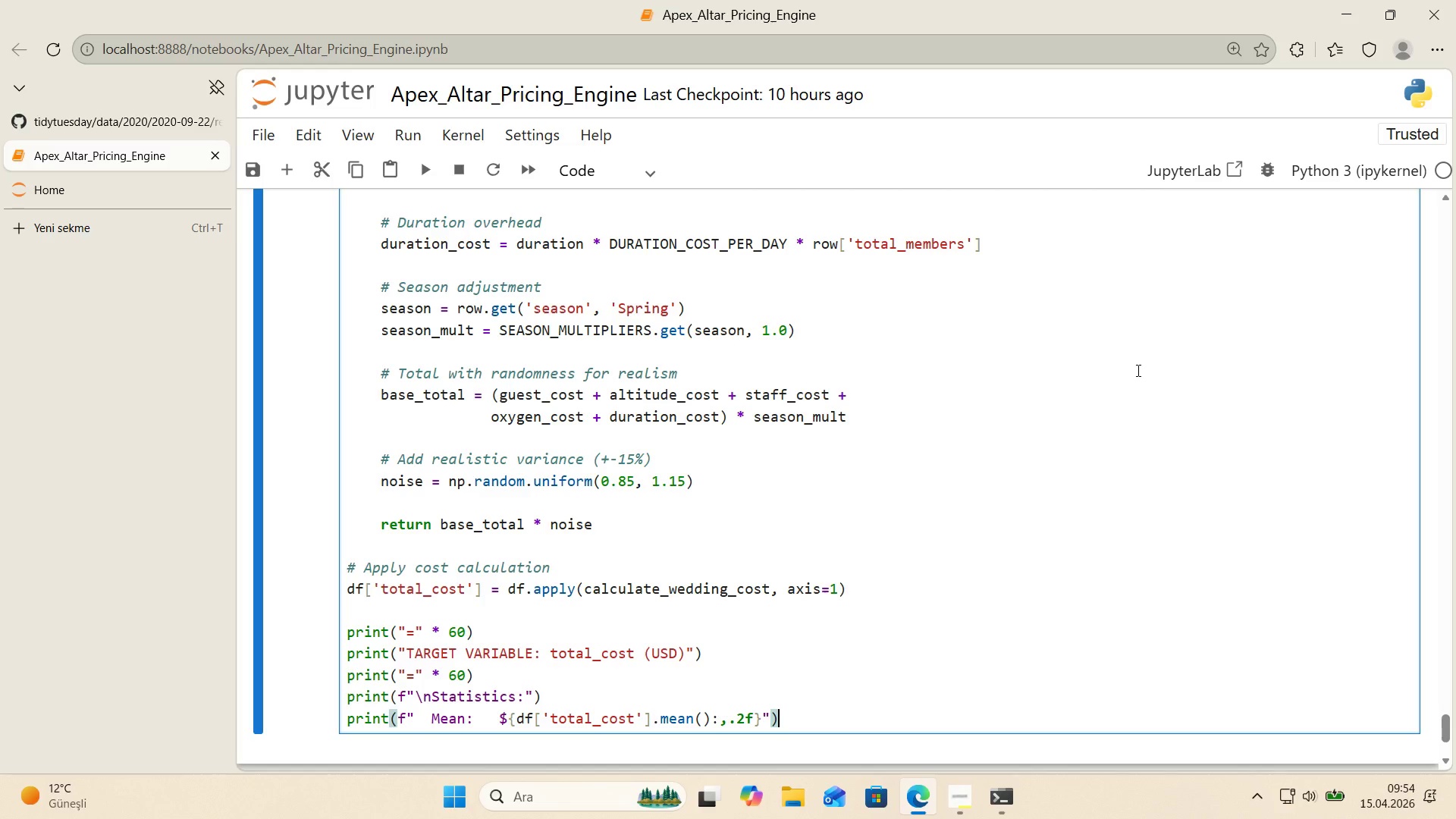 
key(Enter)
 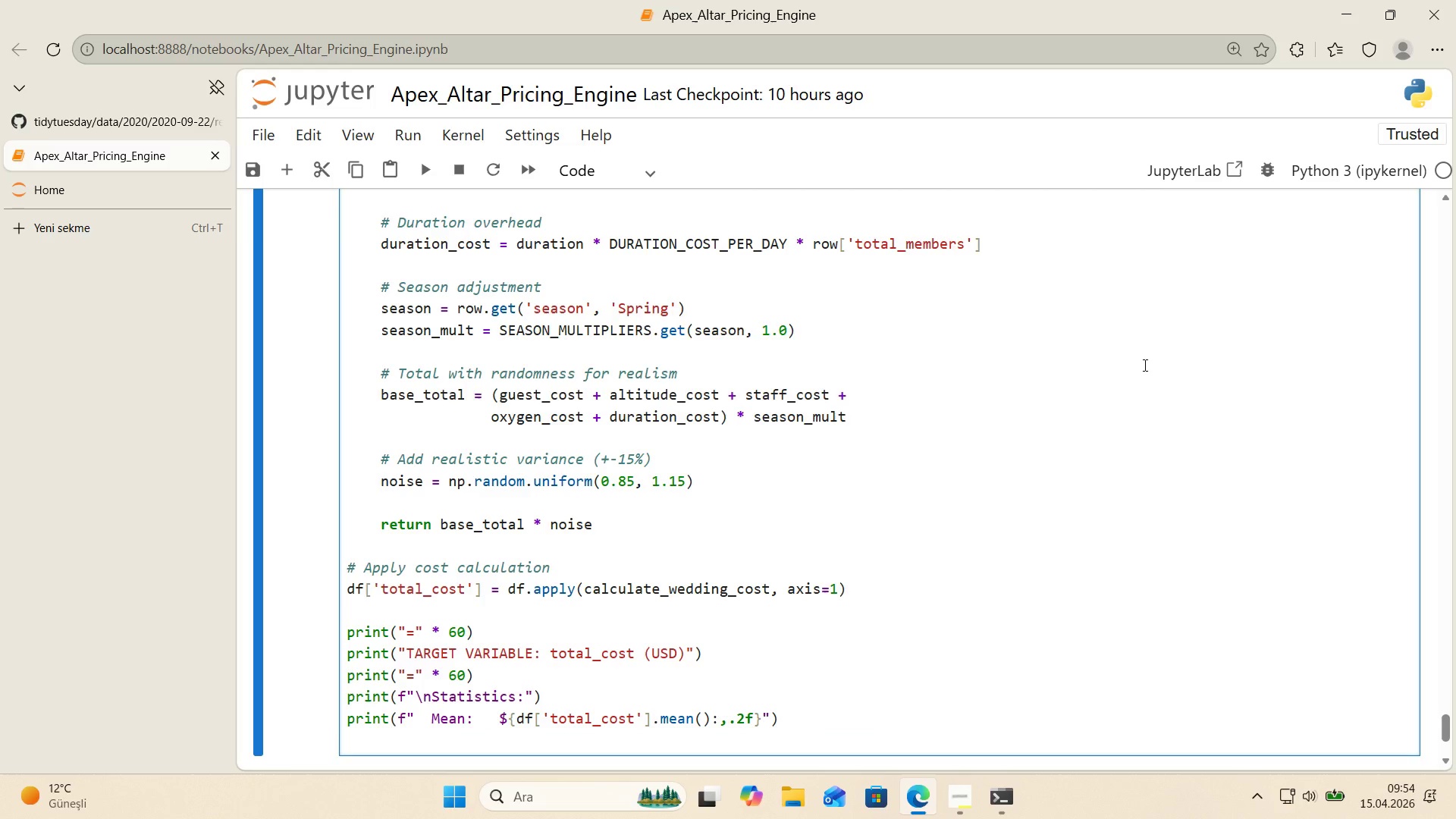 
scroll: coordinate [1144, 365], scroll_direction: down, amount: 1.0
 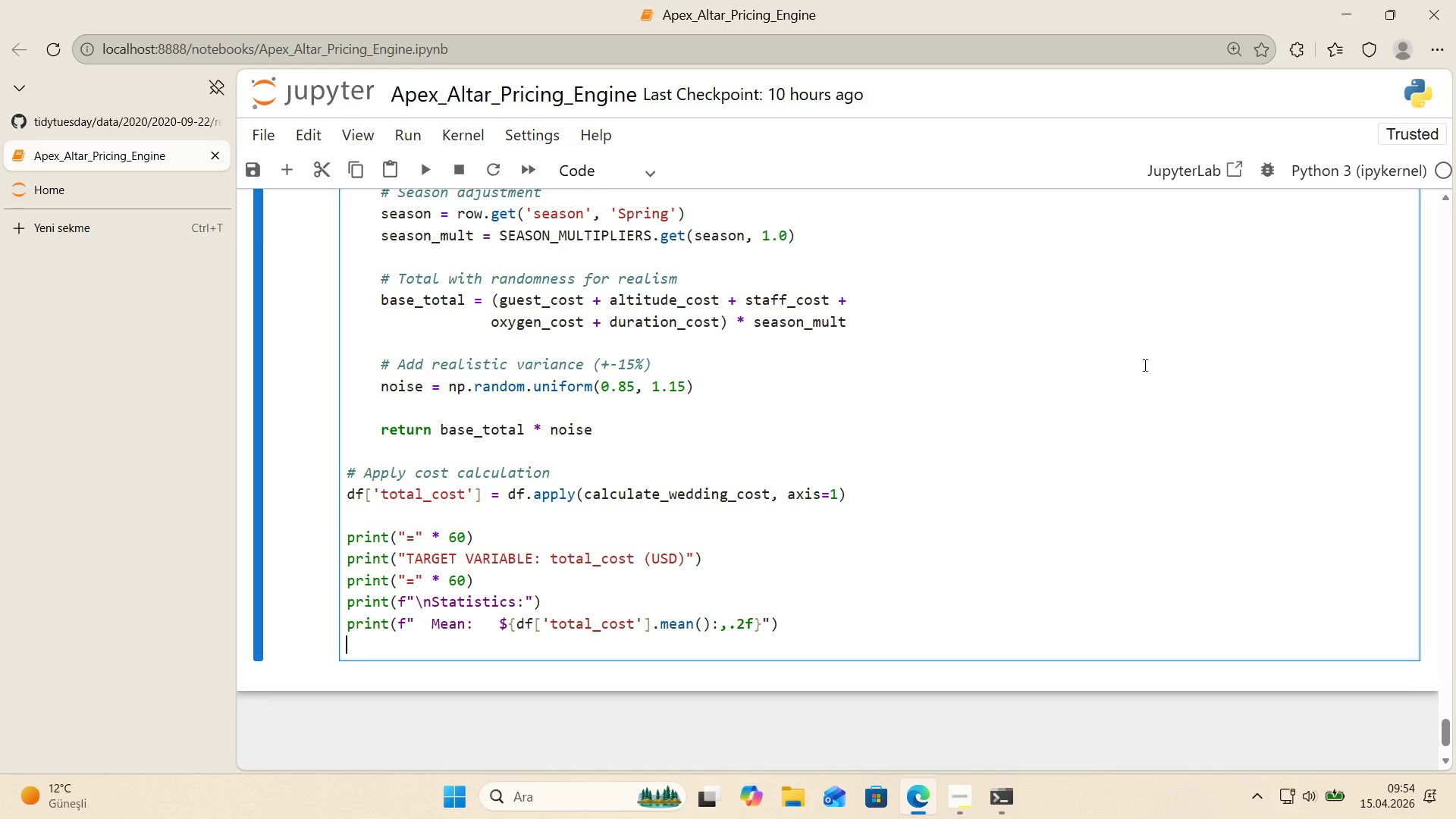 
wait(10.94)
 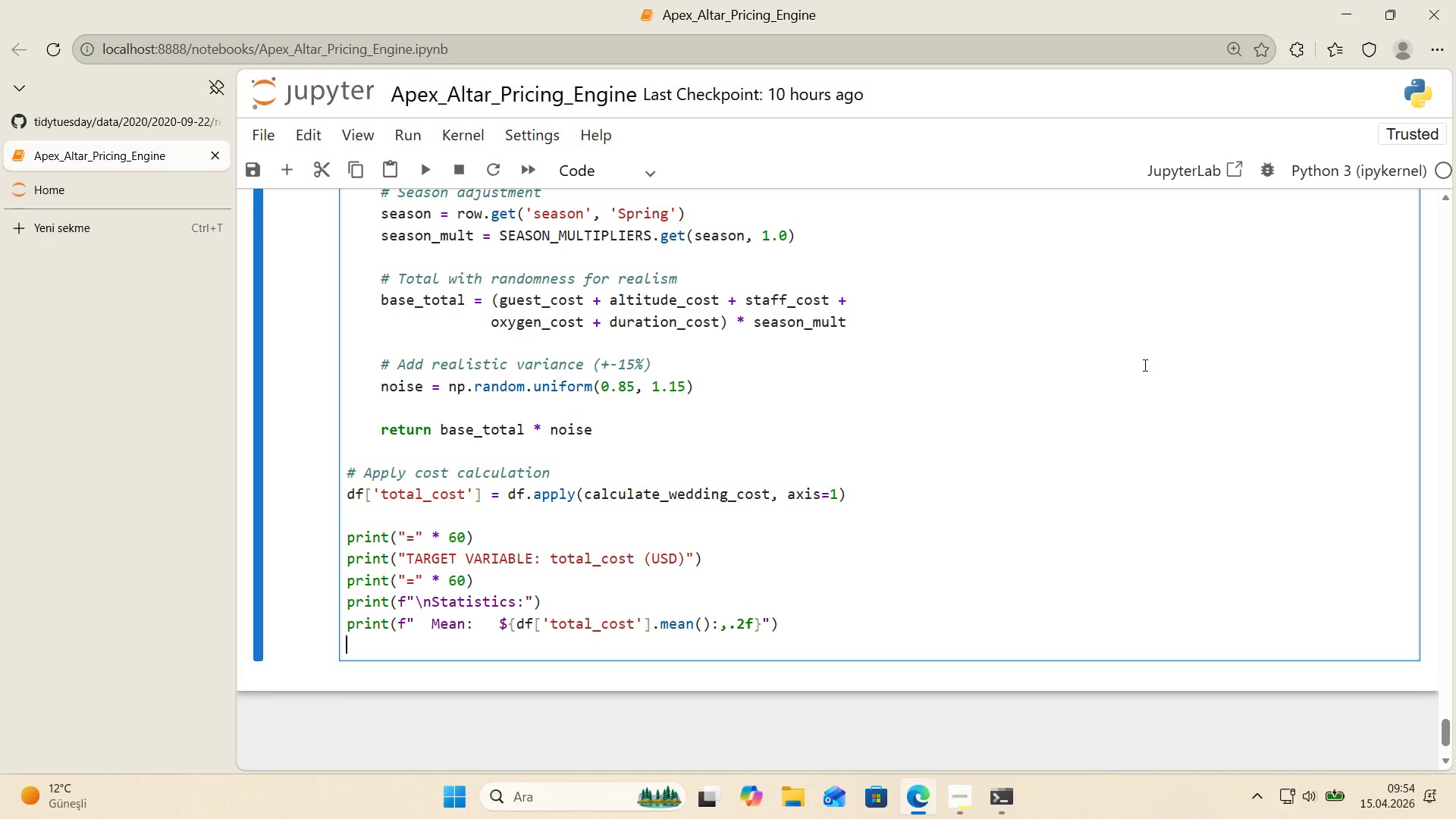 
type(pr'nt*()
 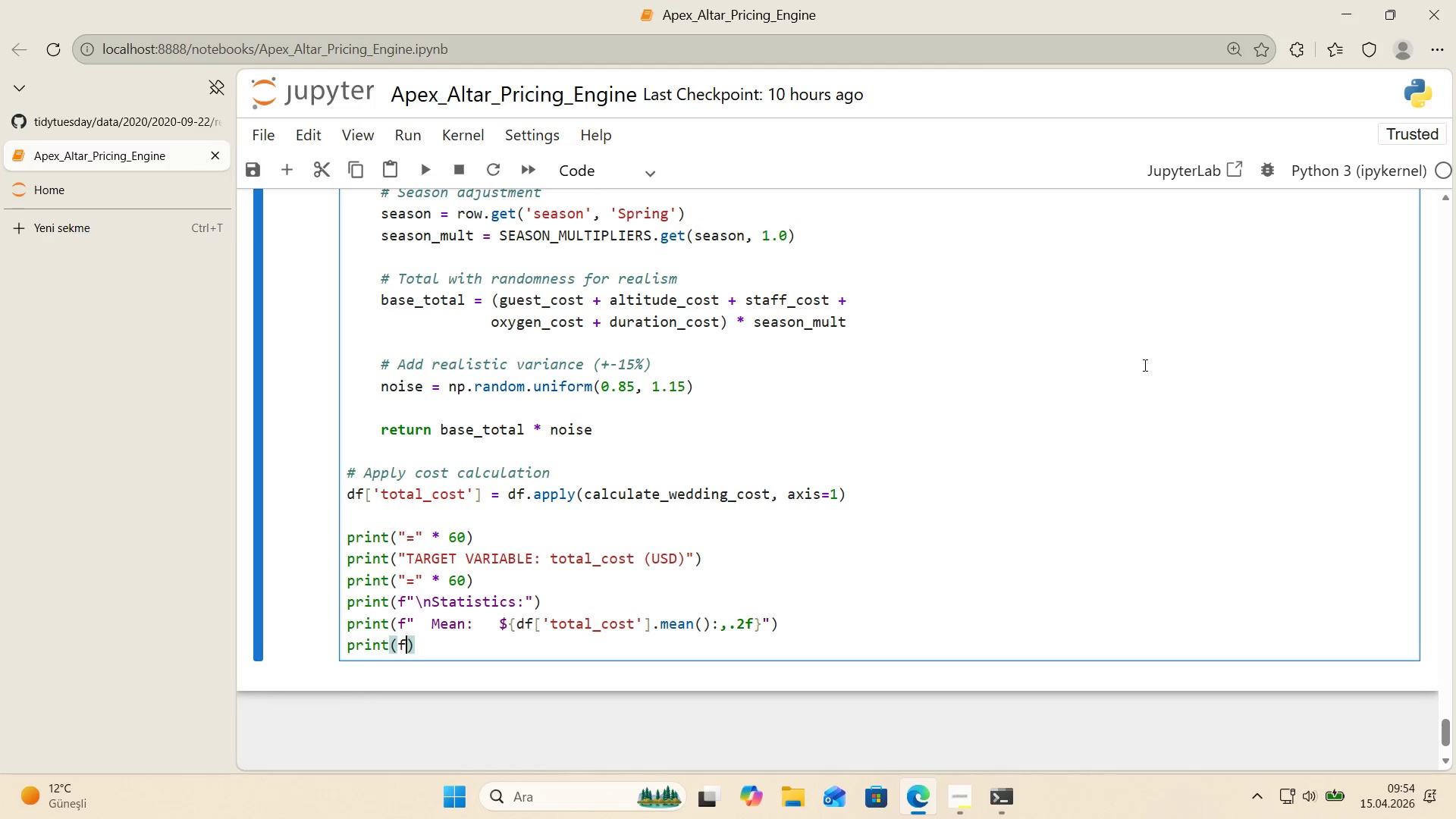 
 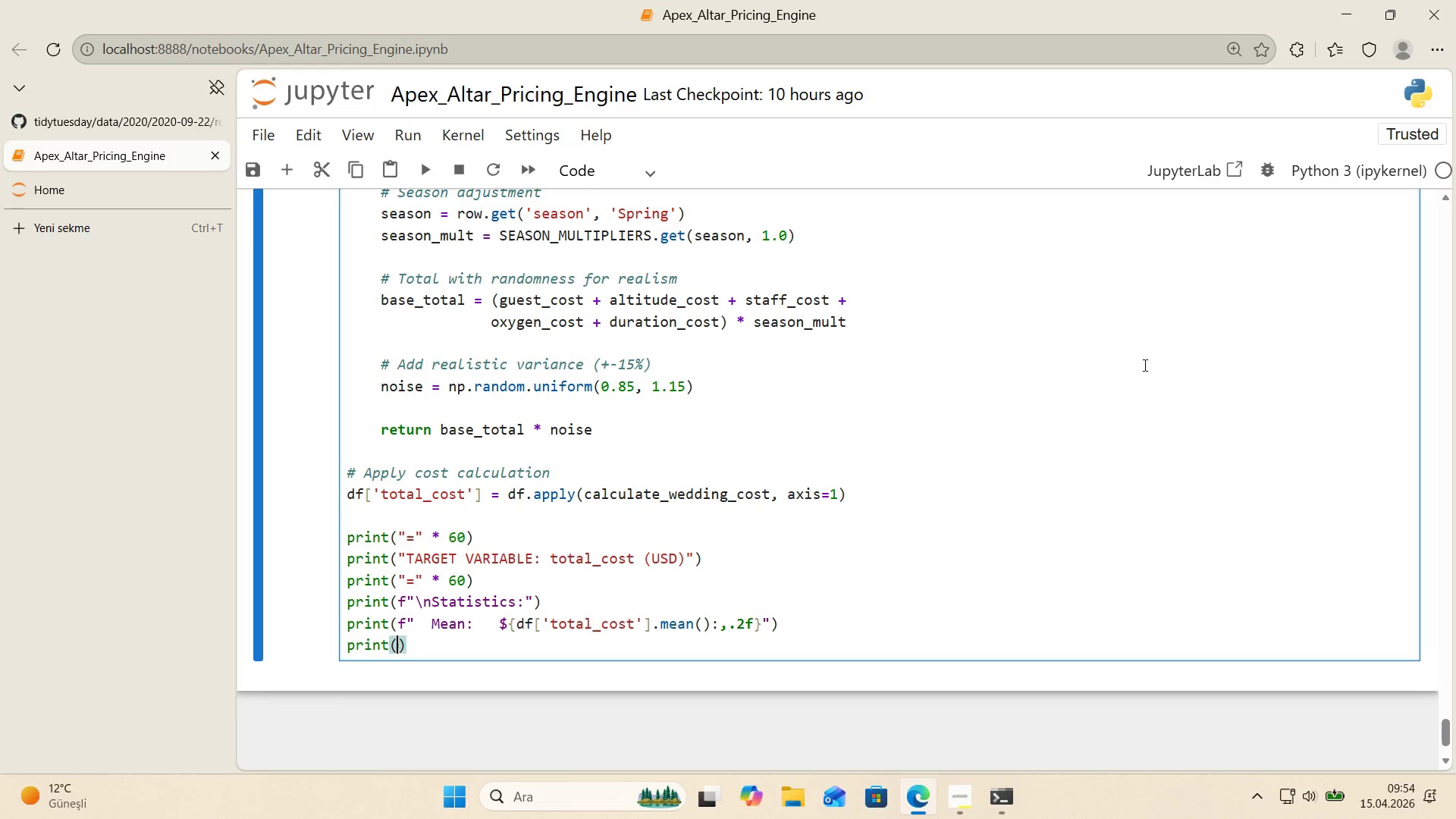 
key(ArrowLeft)
 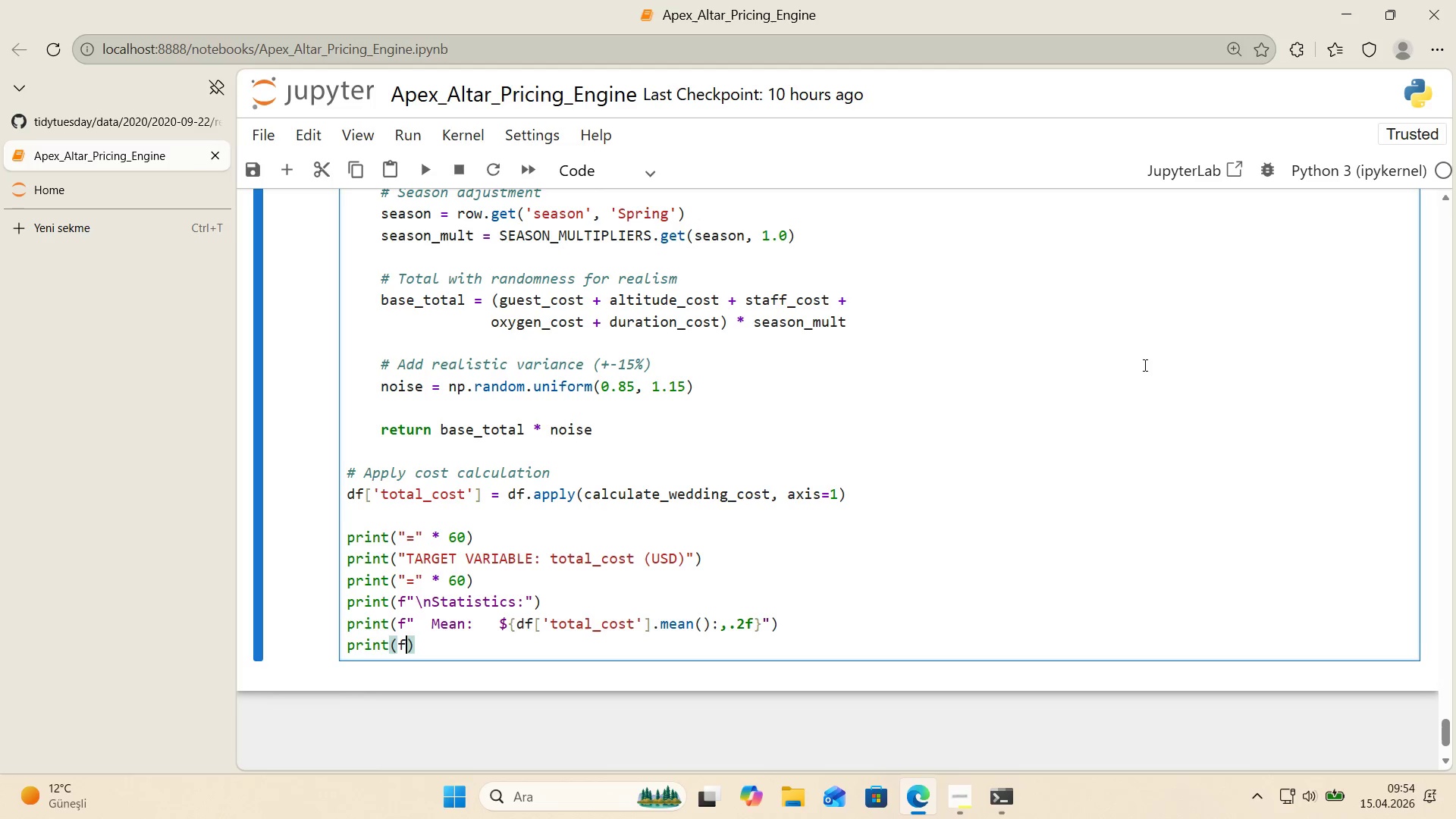 
key(F)
 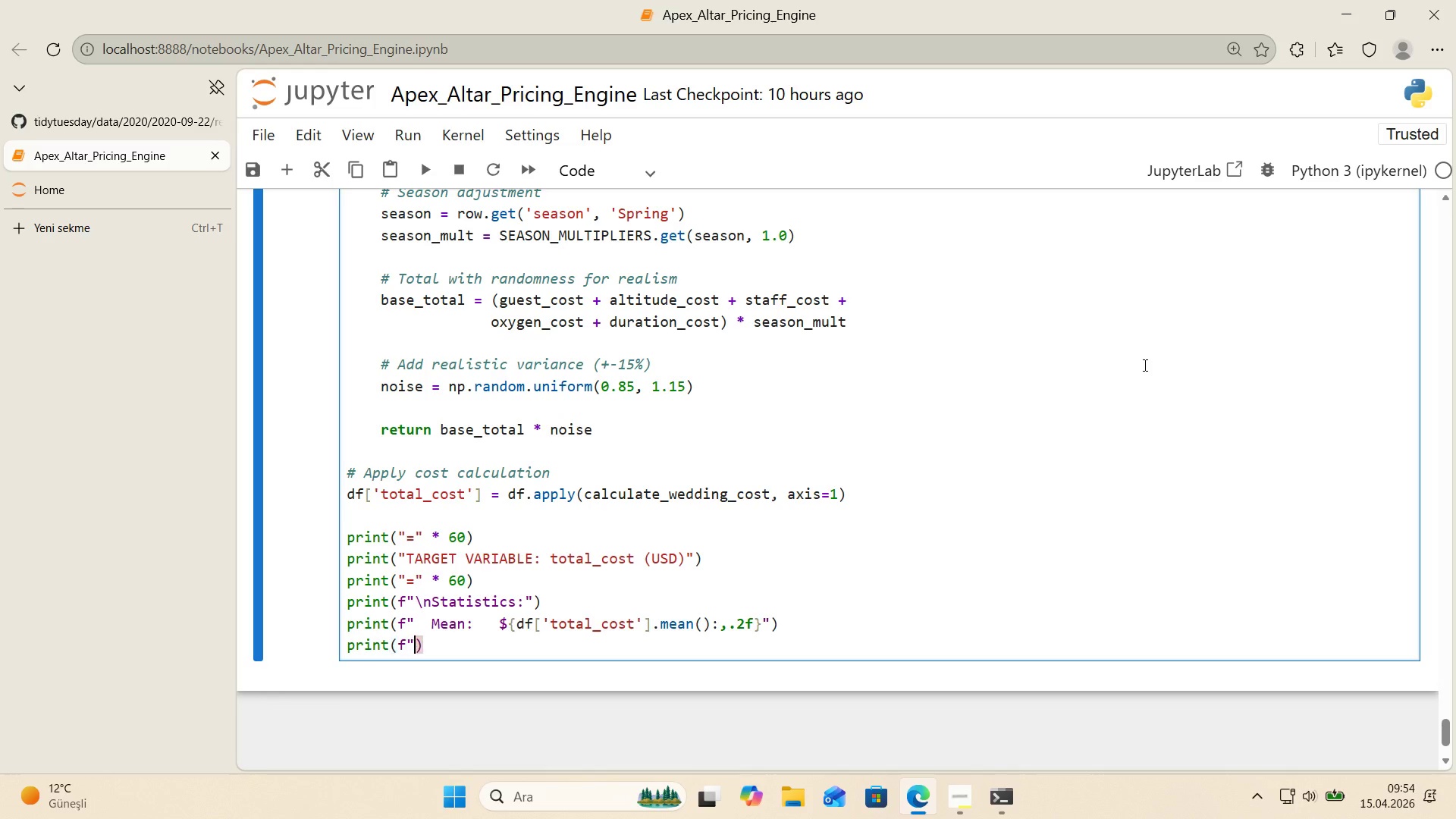 
key(Backquote)
 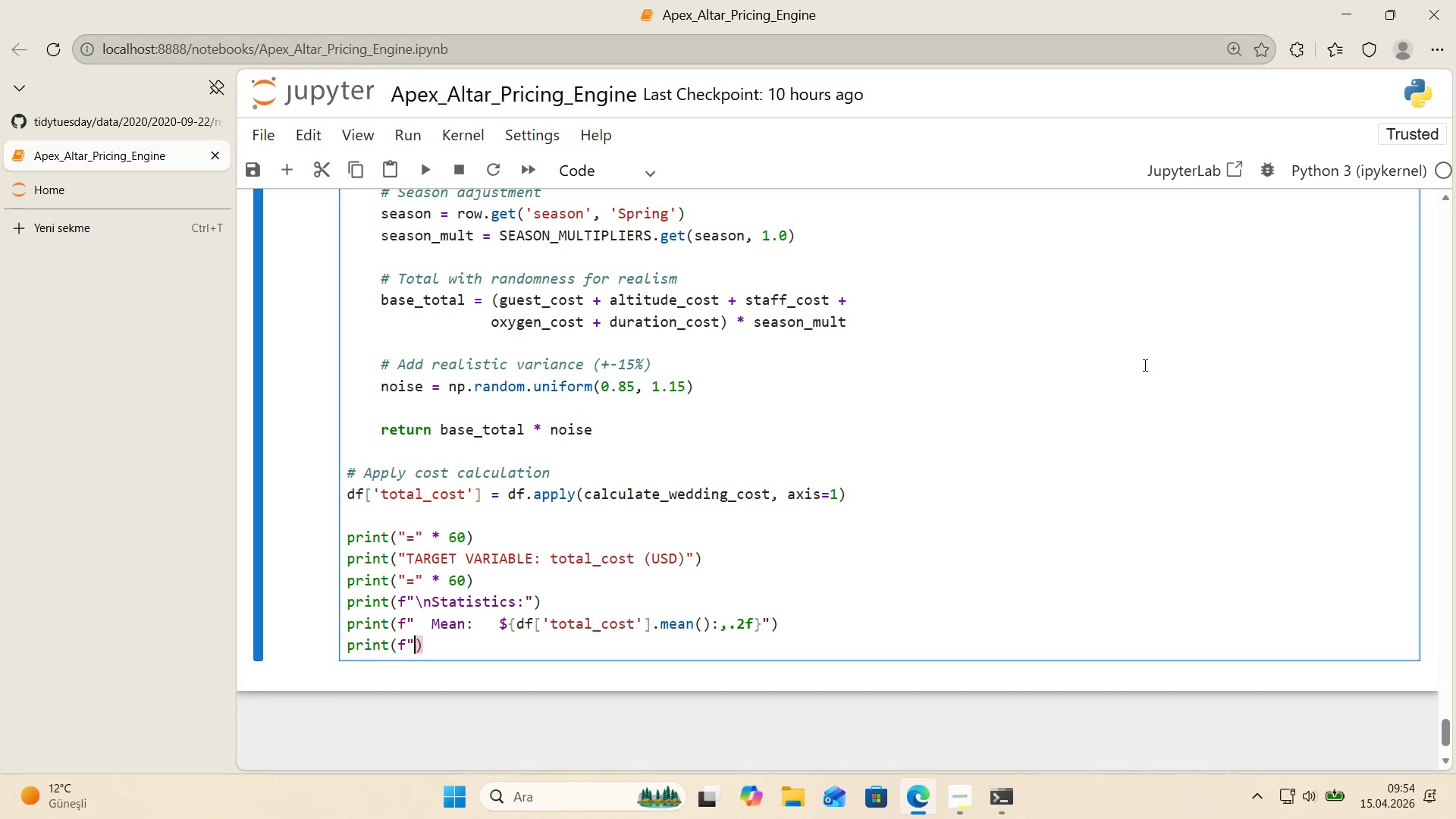 
key(Backquote)
 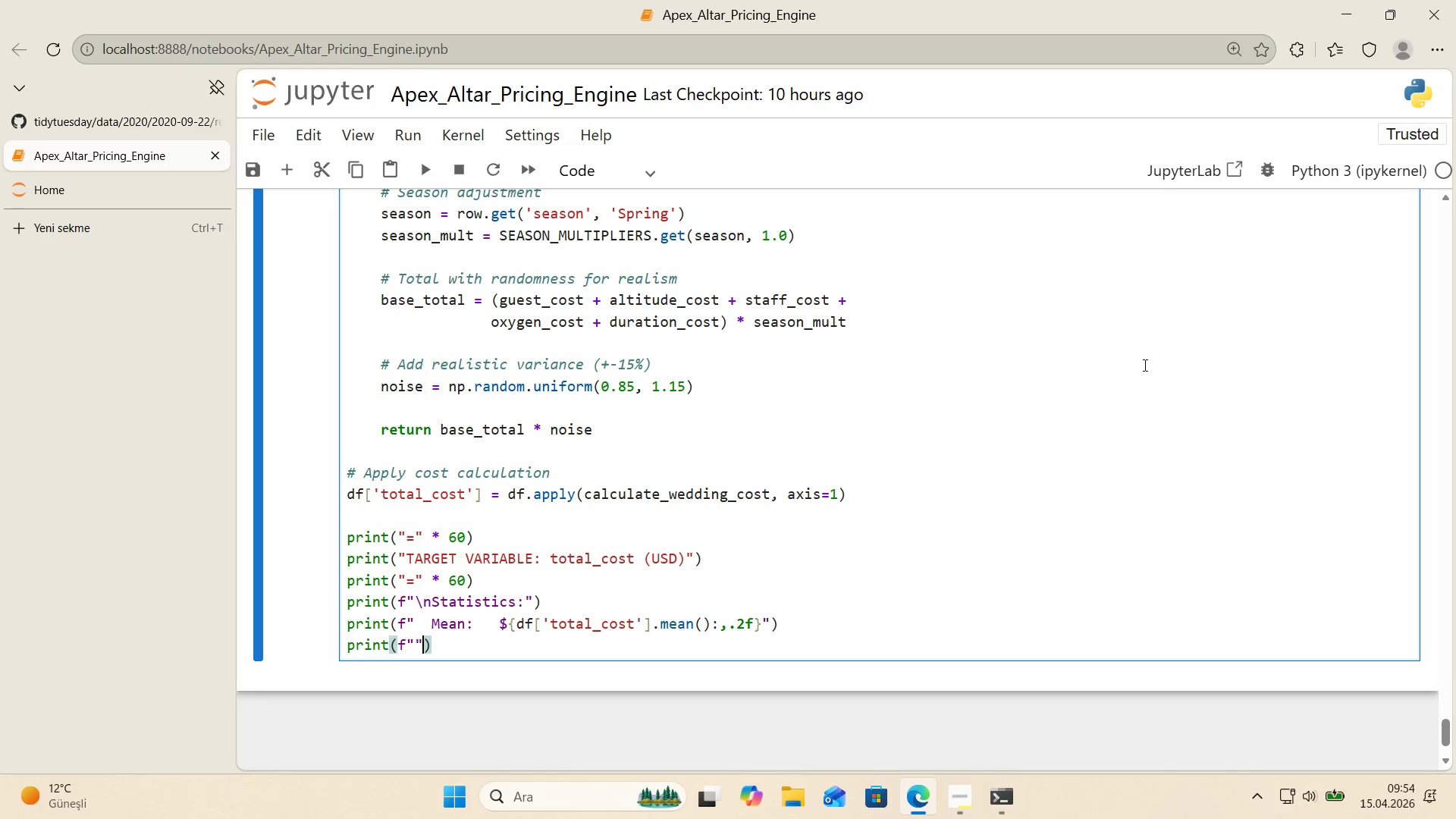 
key(ArrowLeft)
 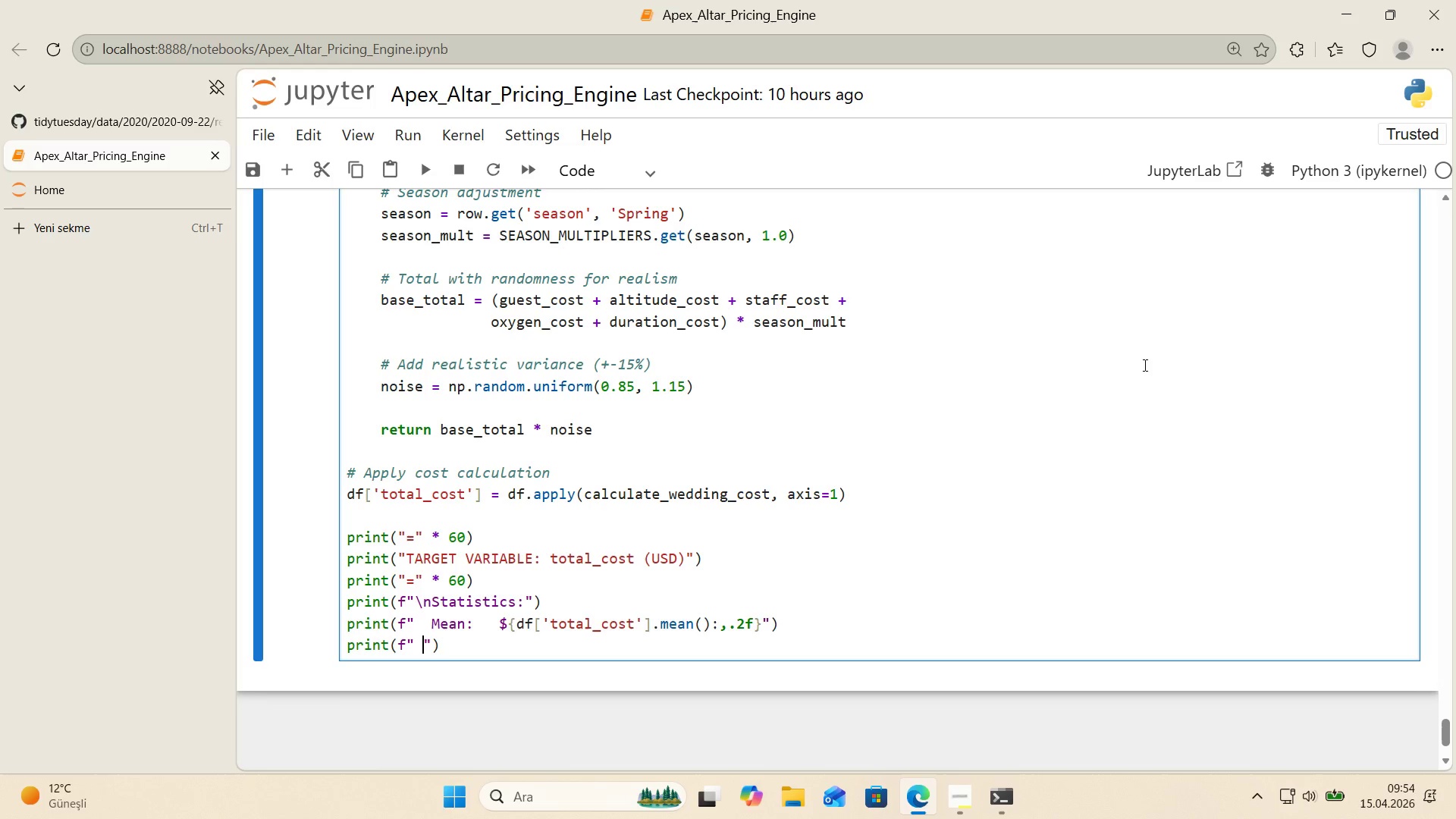 
type(  med)
key(Backspace)
key(Backspace)
key(Backspace)
type(Med'an> )
 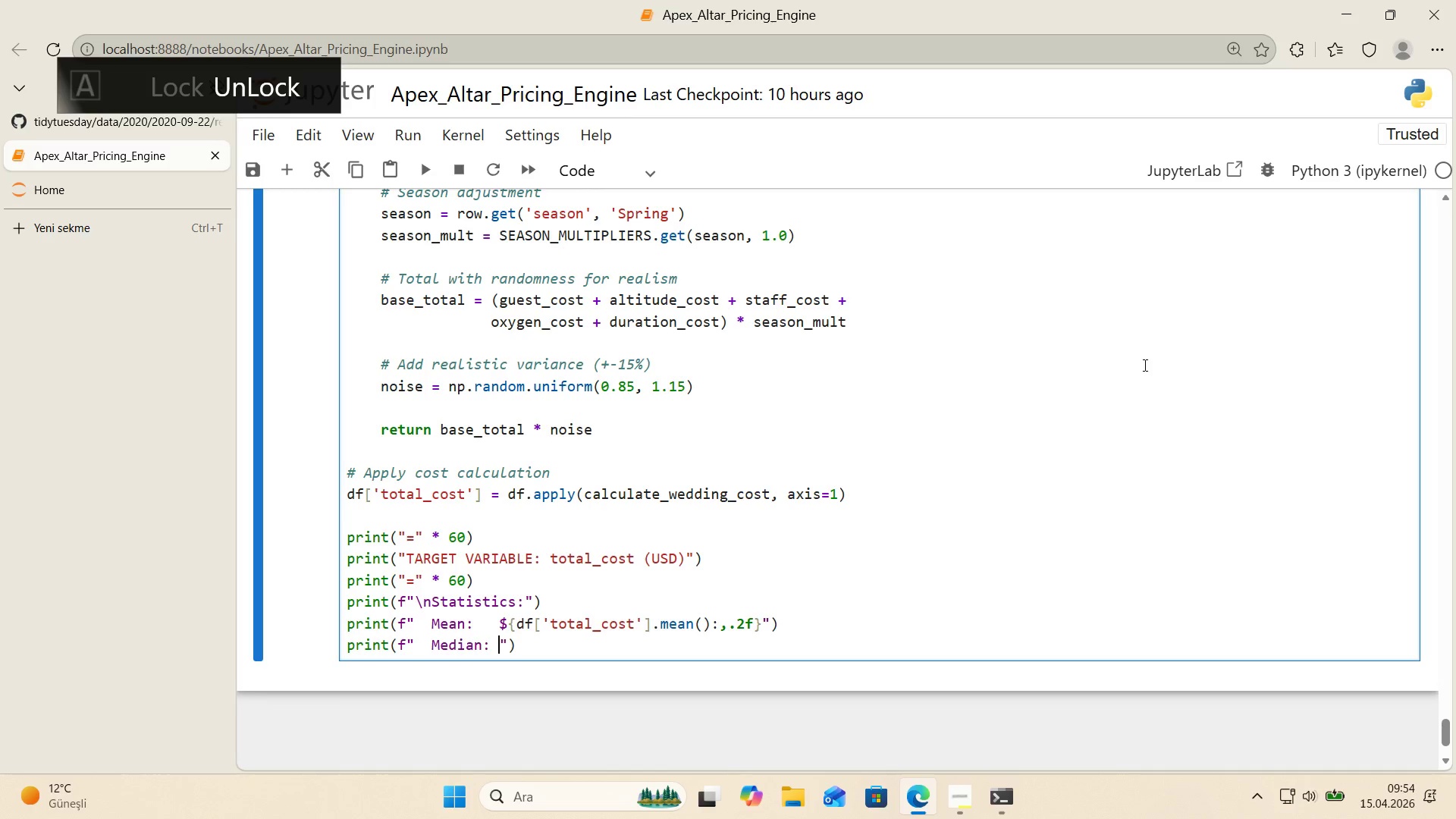 
wait(5.5)
 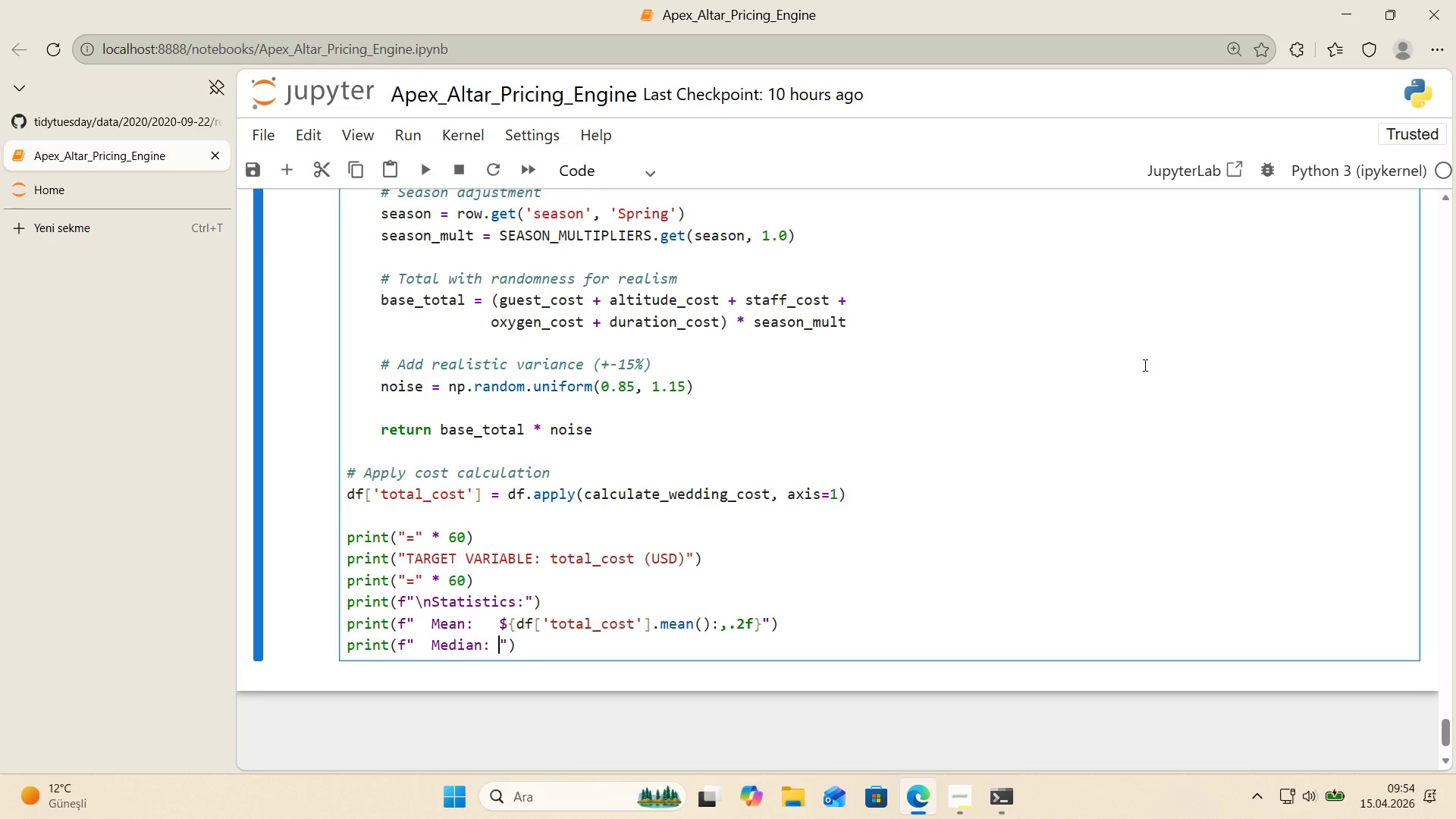 
key(Alt+Control+4)
 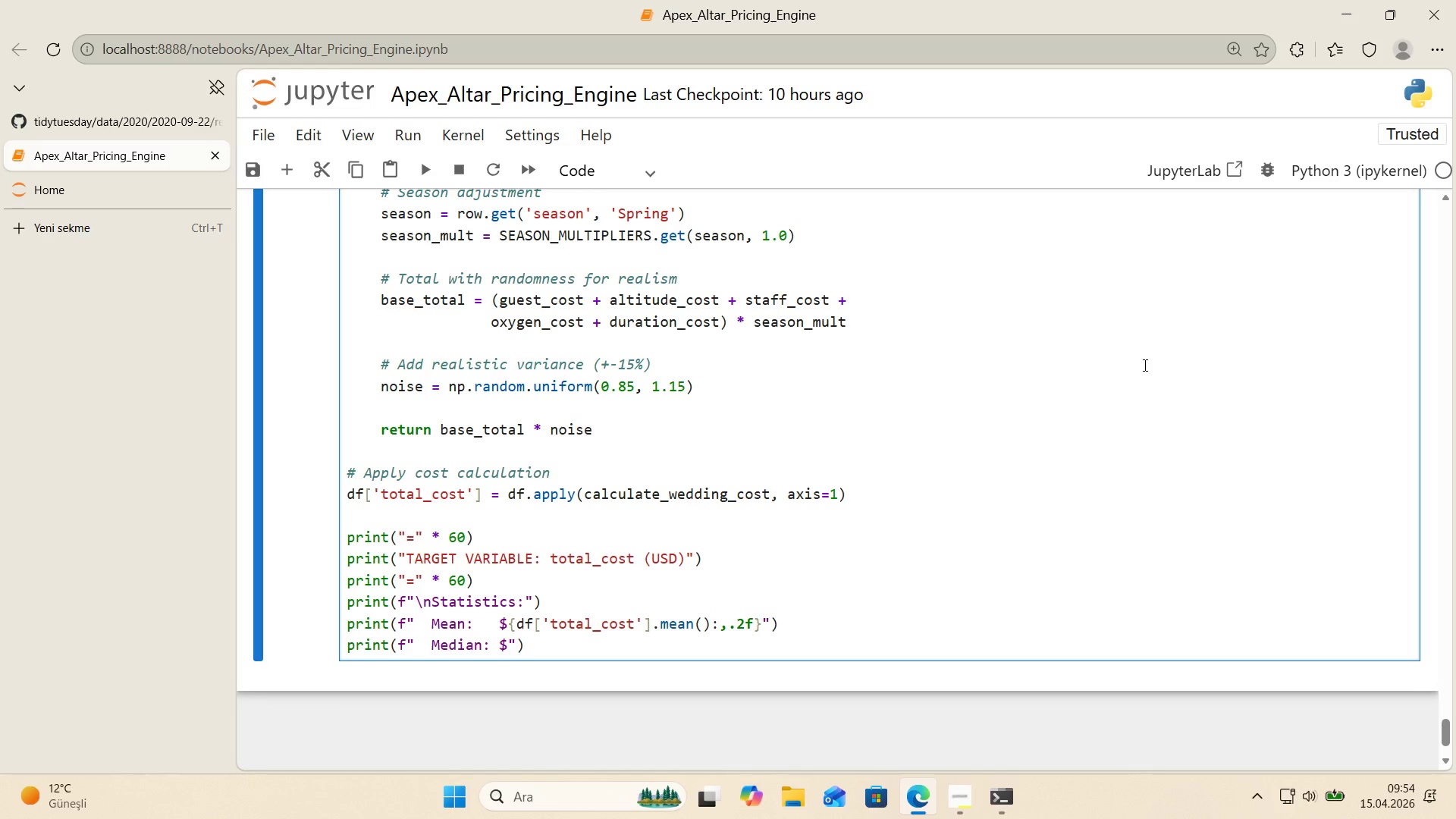 
key(Alt+Control+7)
 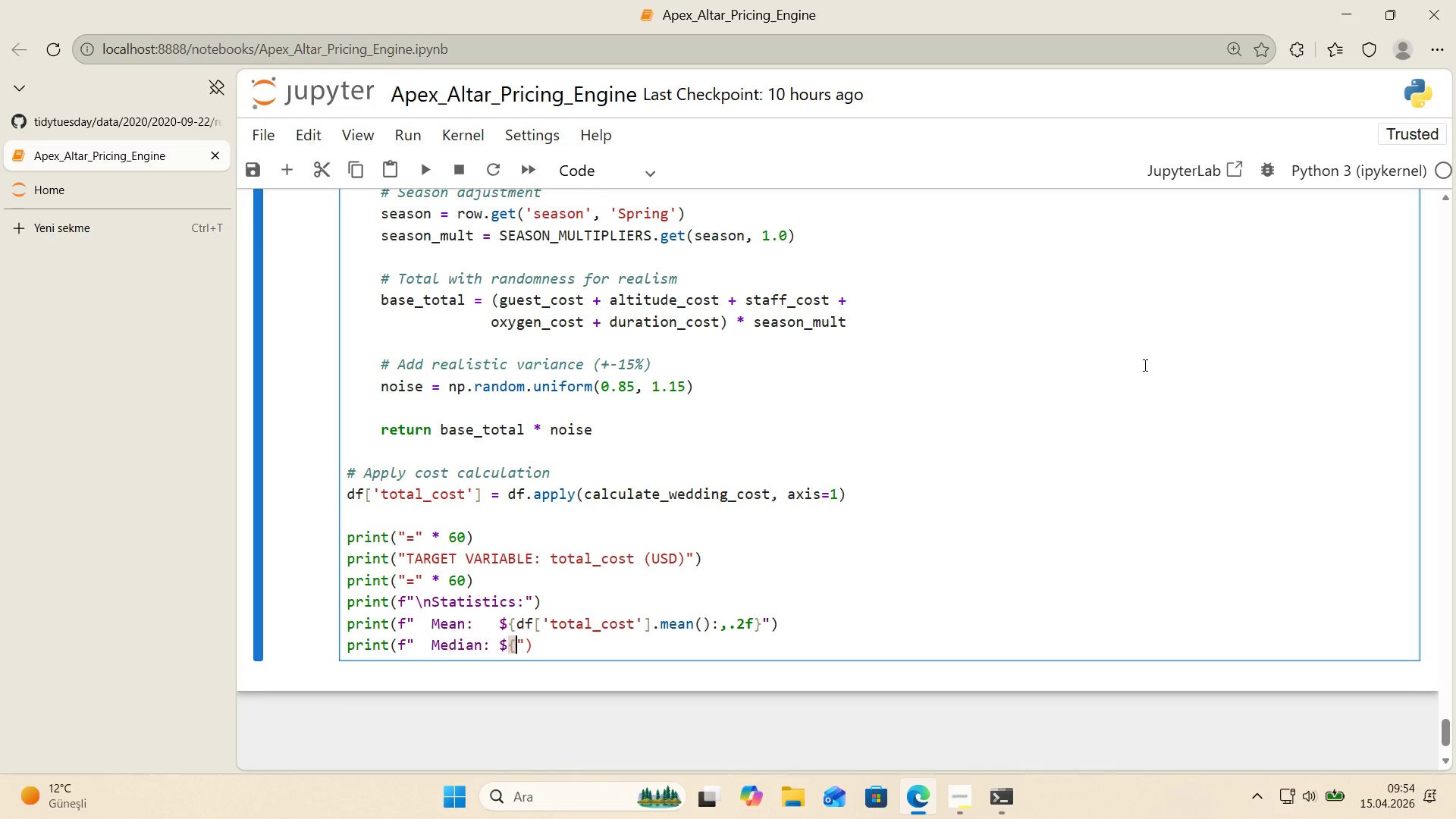 
key(Alt+Control+0)
 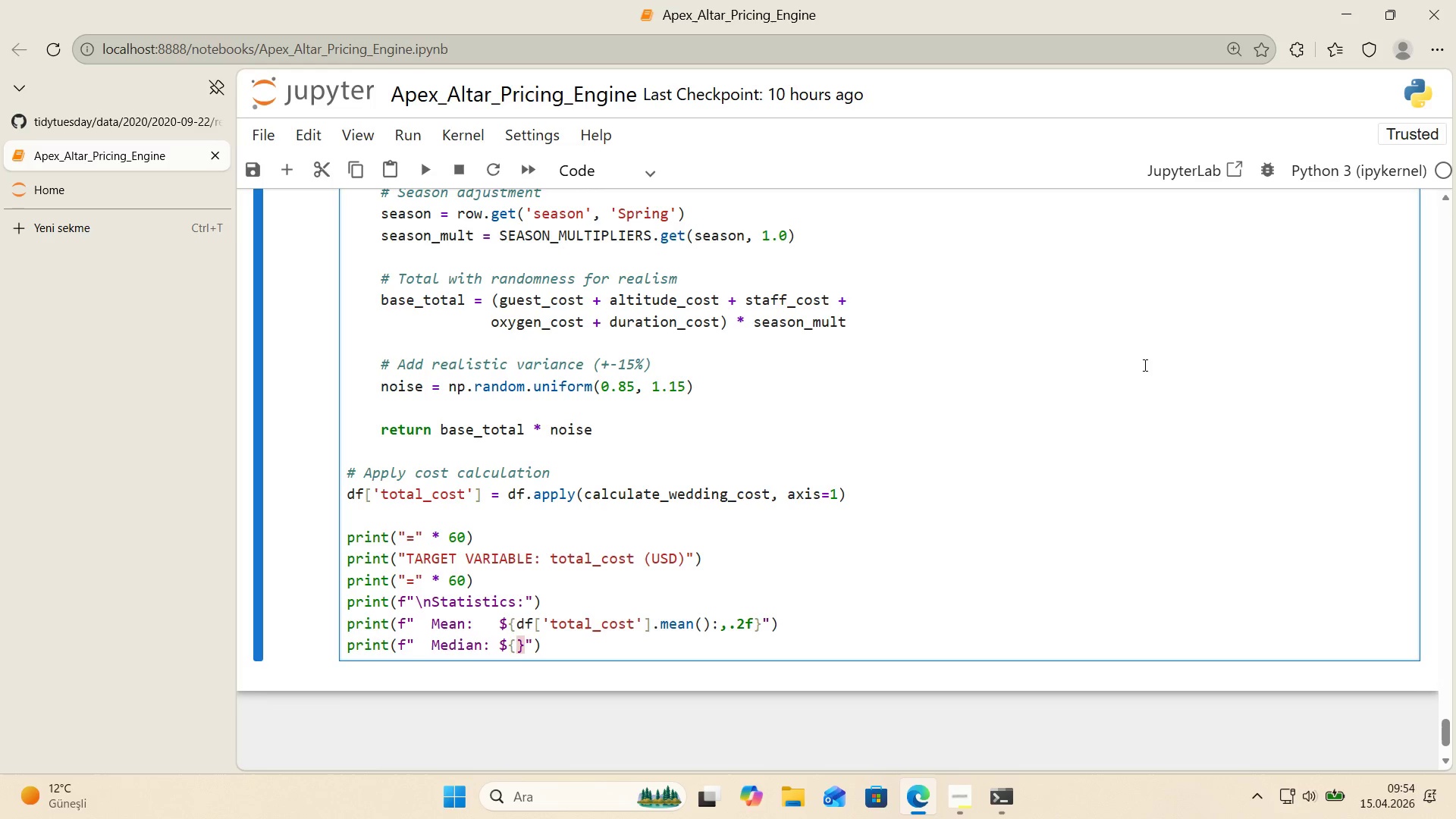 
key(ArrowDown)
 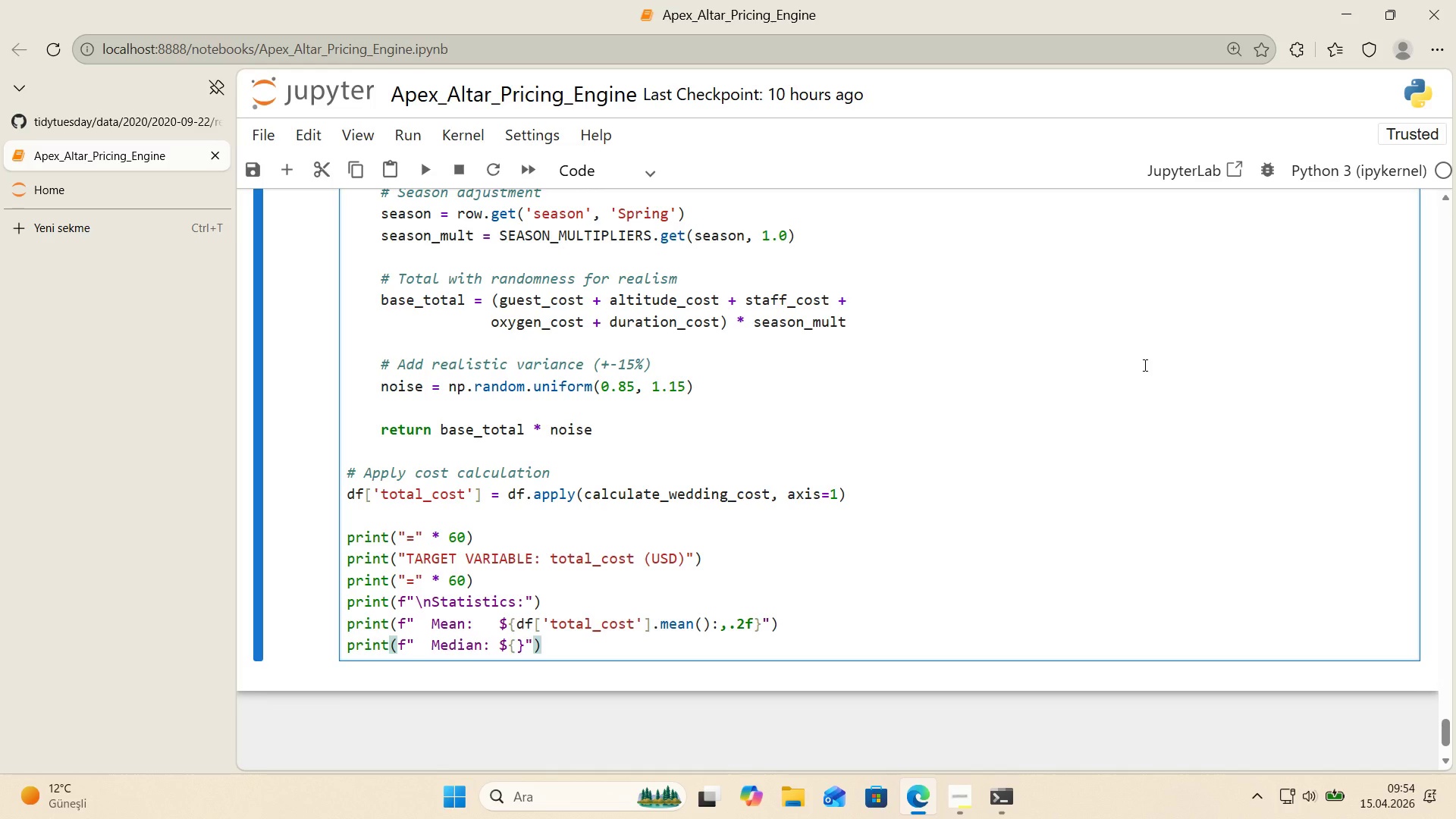 
scroll: coordinate [1175, 368], scroll_direction: down, amount: 1.0
 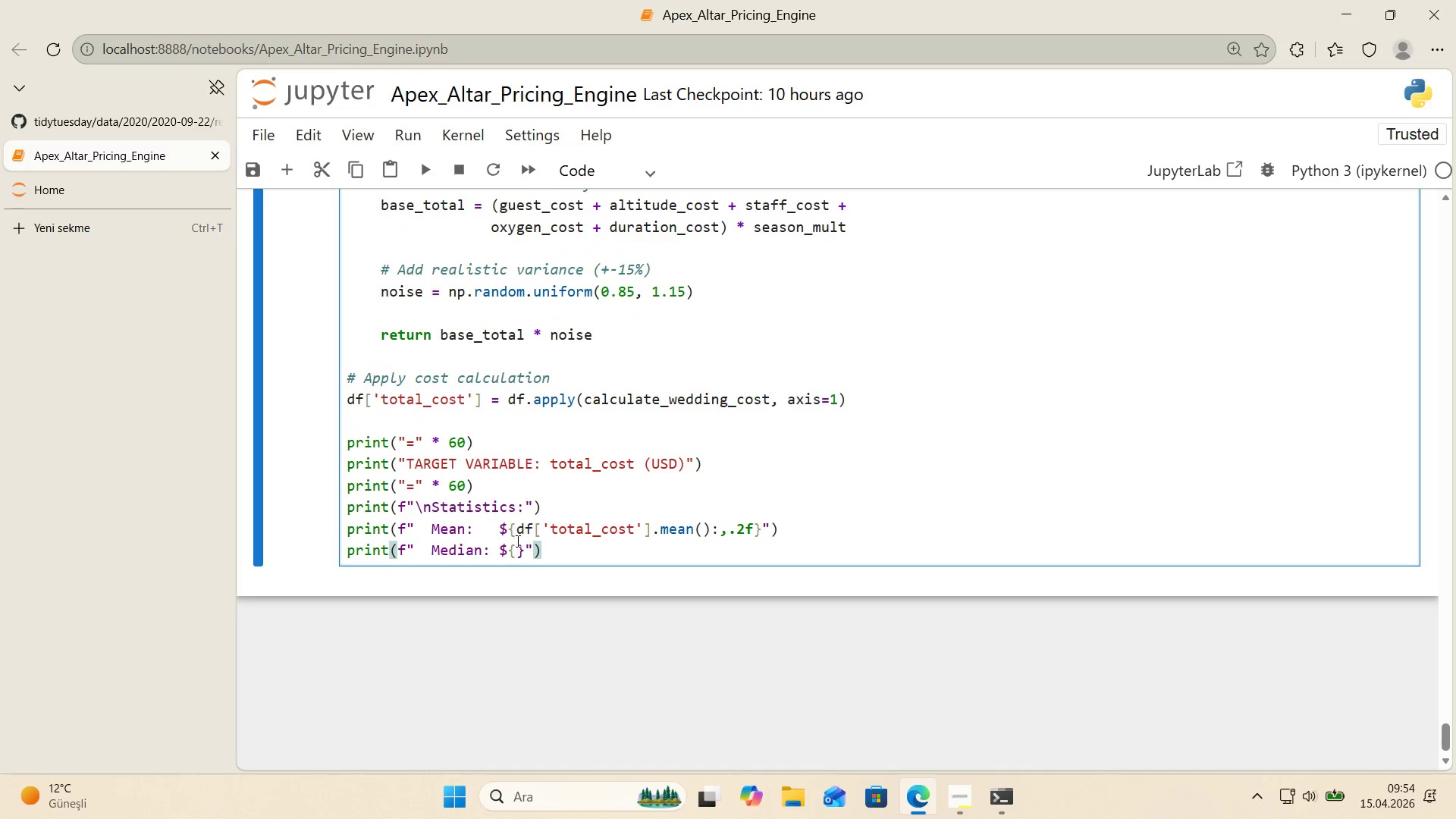 
left_click([518, 550])
 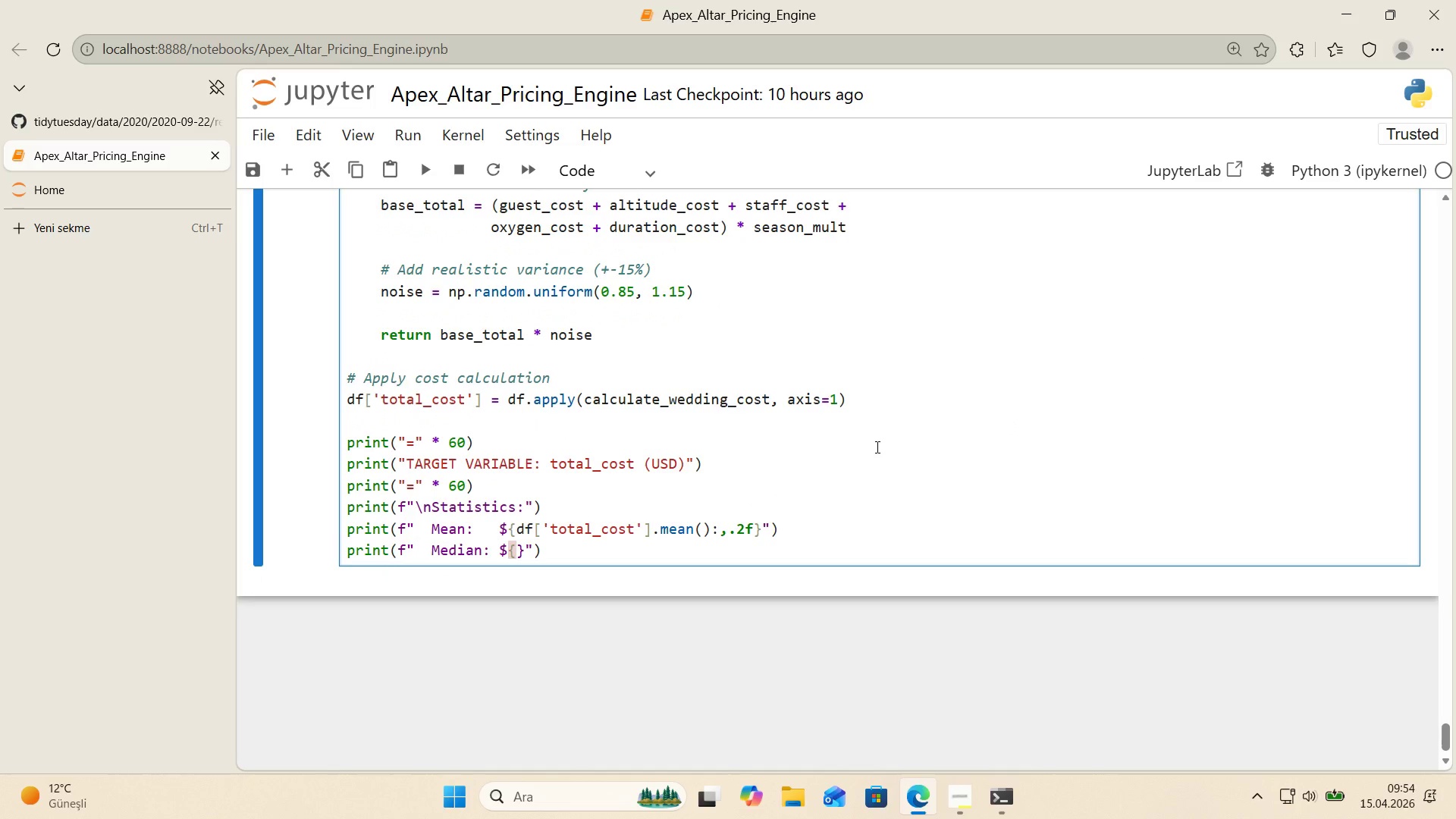 
type(df)
 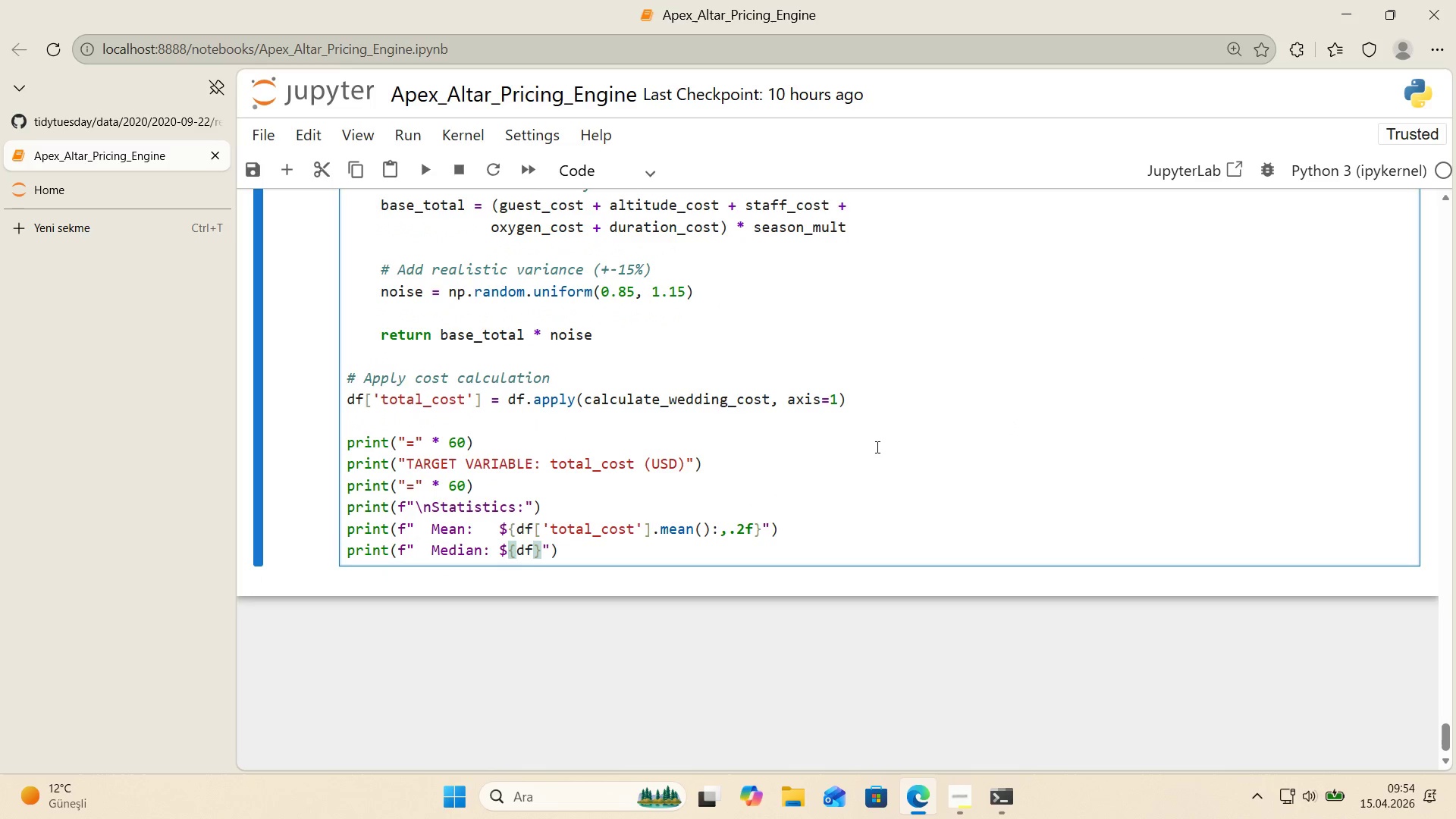 
key(Alt+Control+8)
 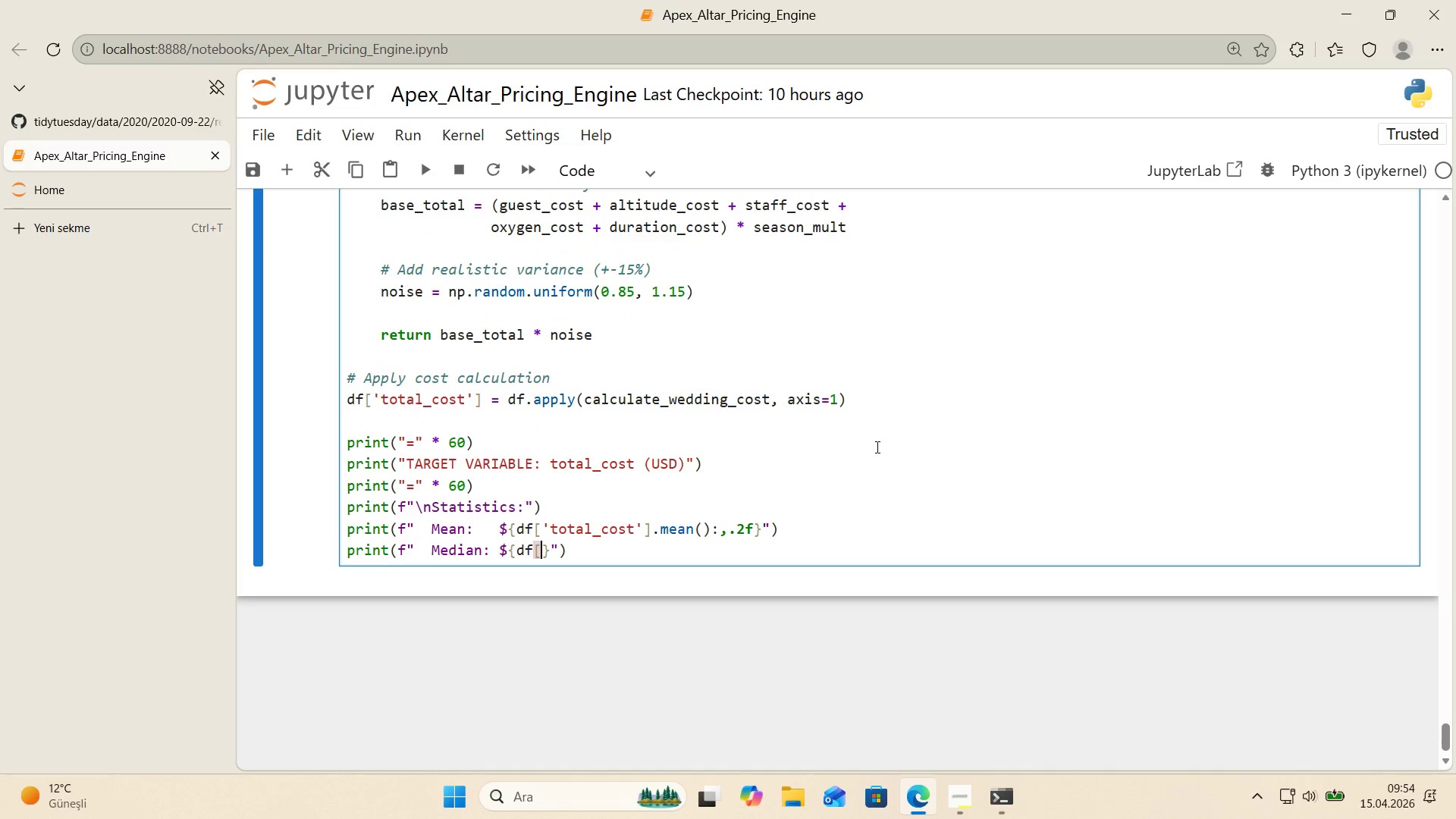 
key(Alt+Control+9)
 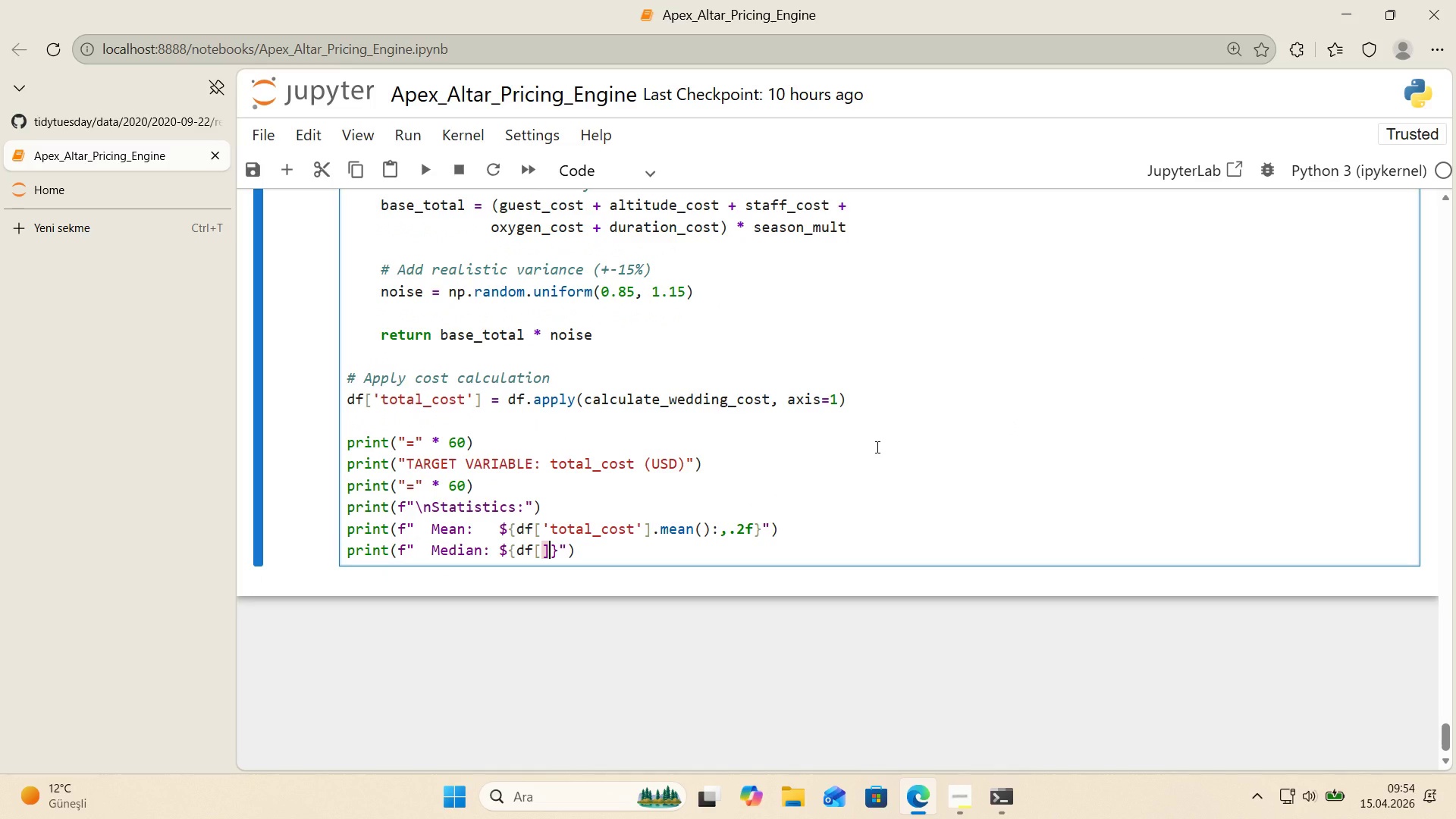 
key(ArrowLeft)
 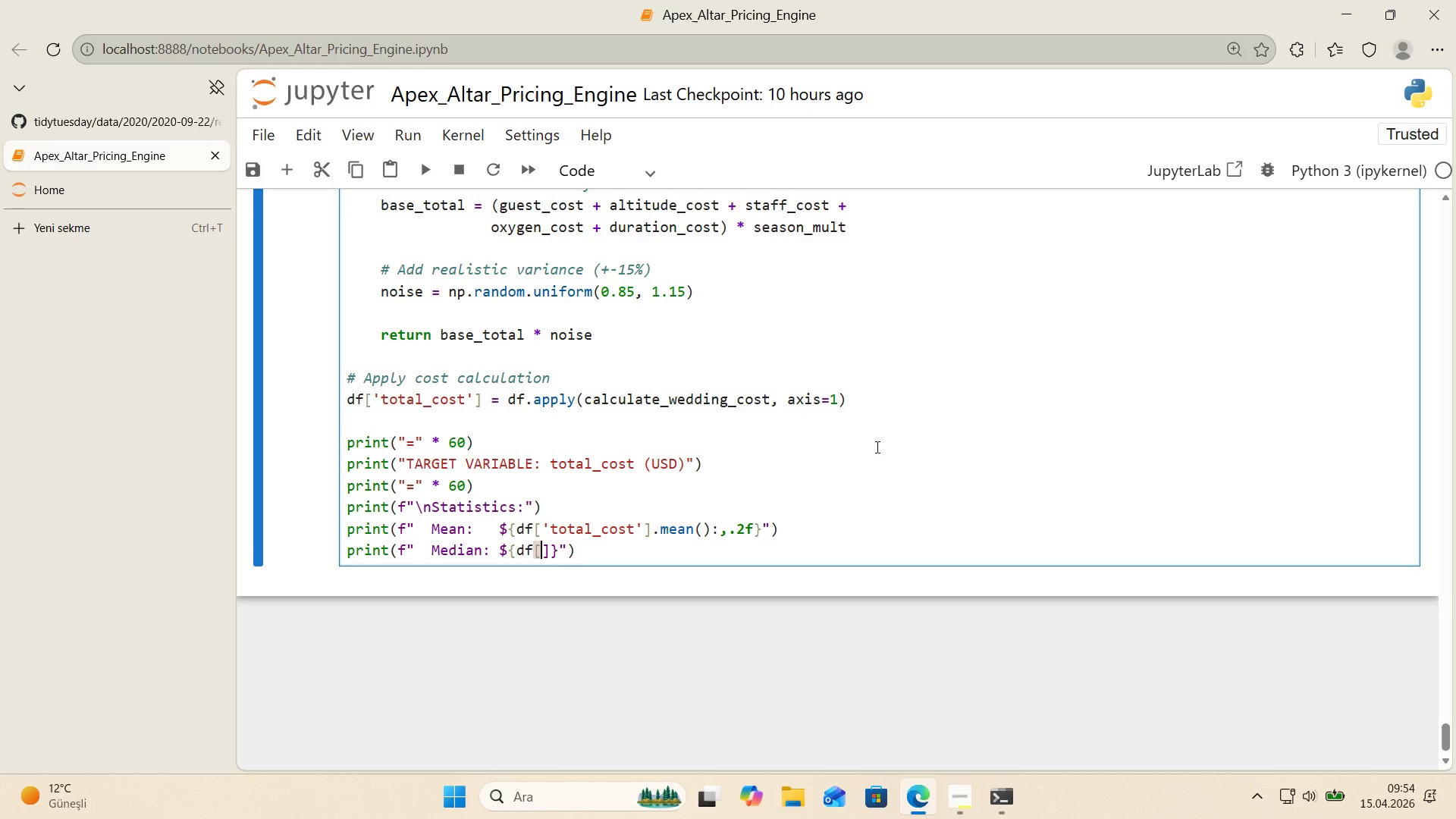 
type(@@)
 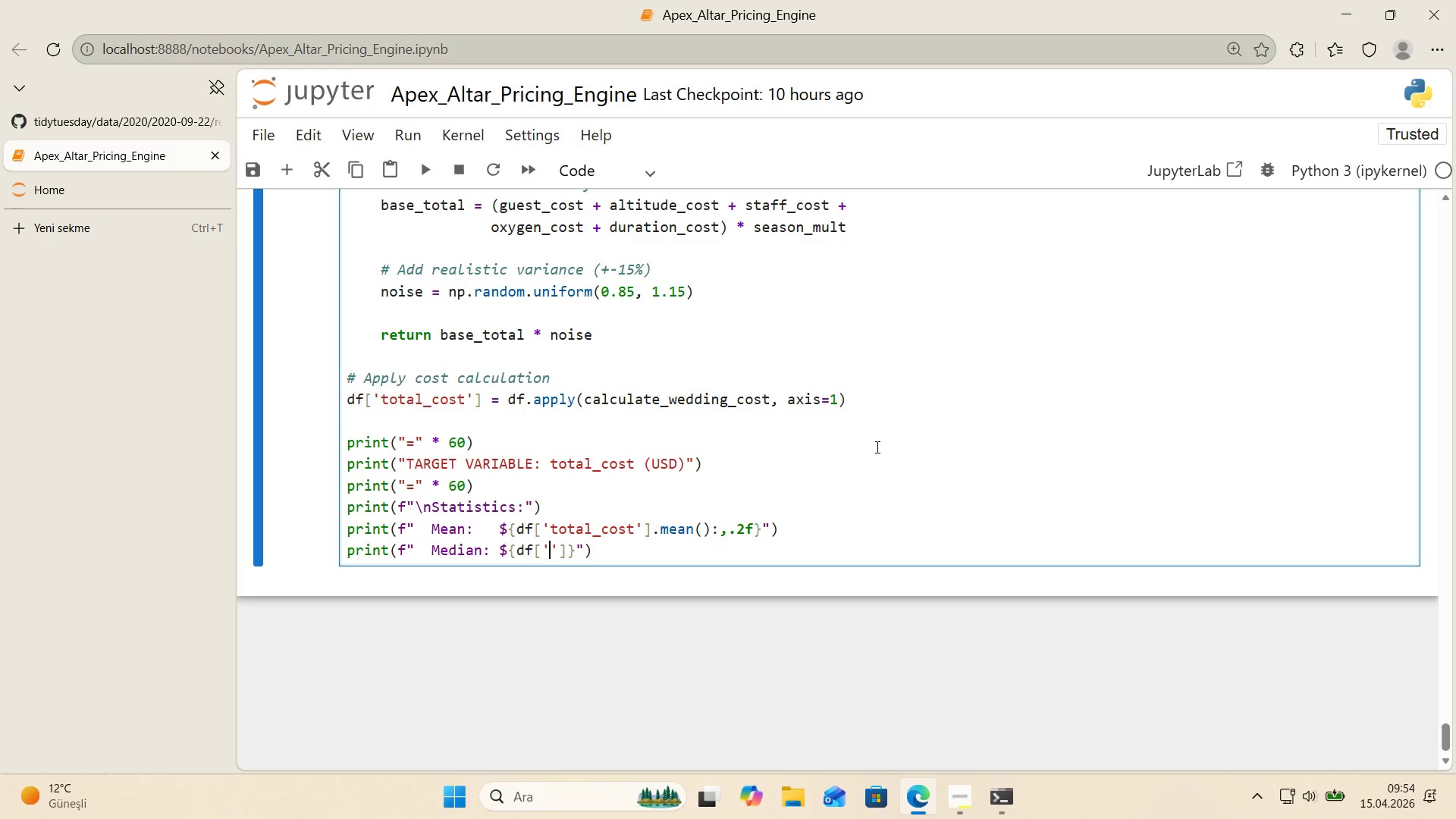 
key(ArrowLeft)
 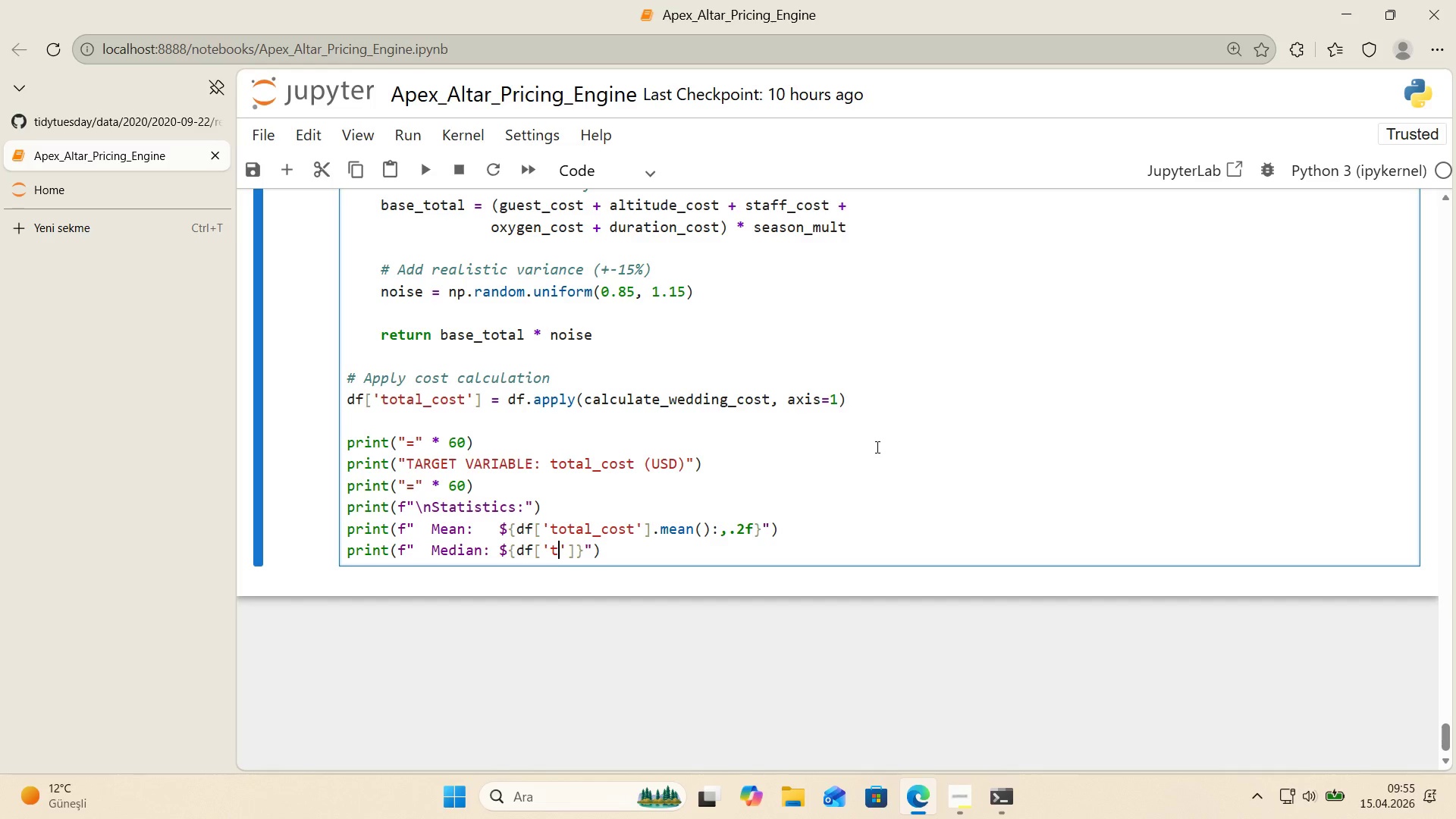 
type(total_cost)
 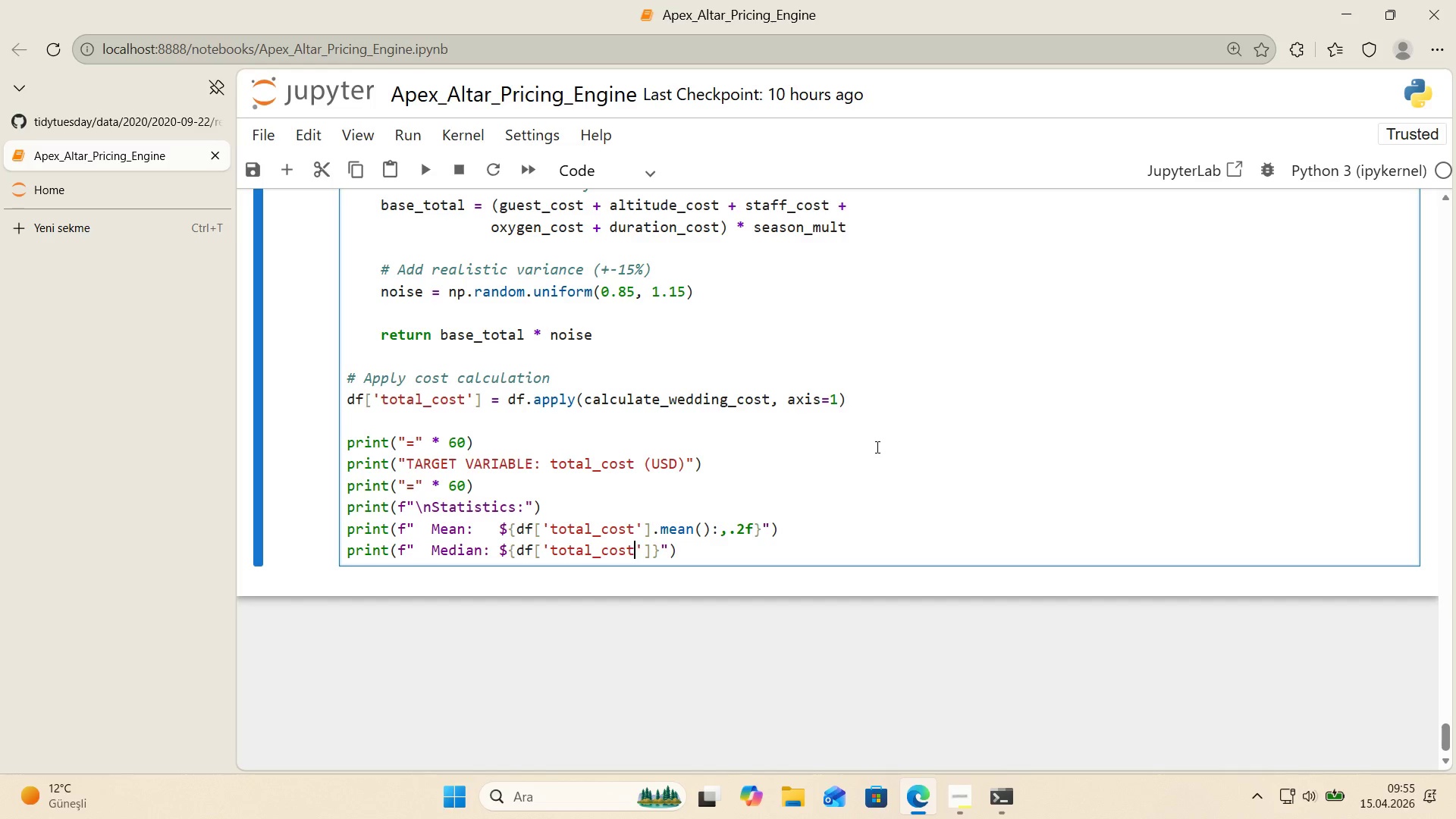 
key(ArrowRight)
 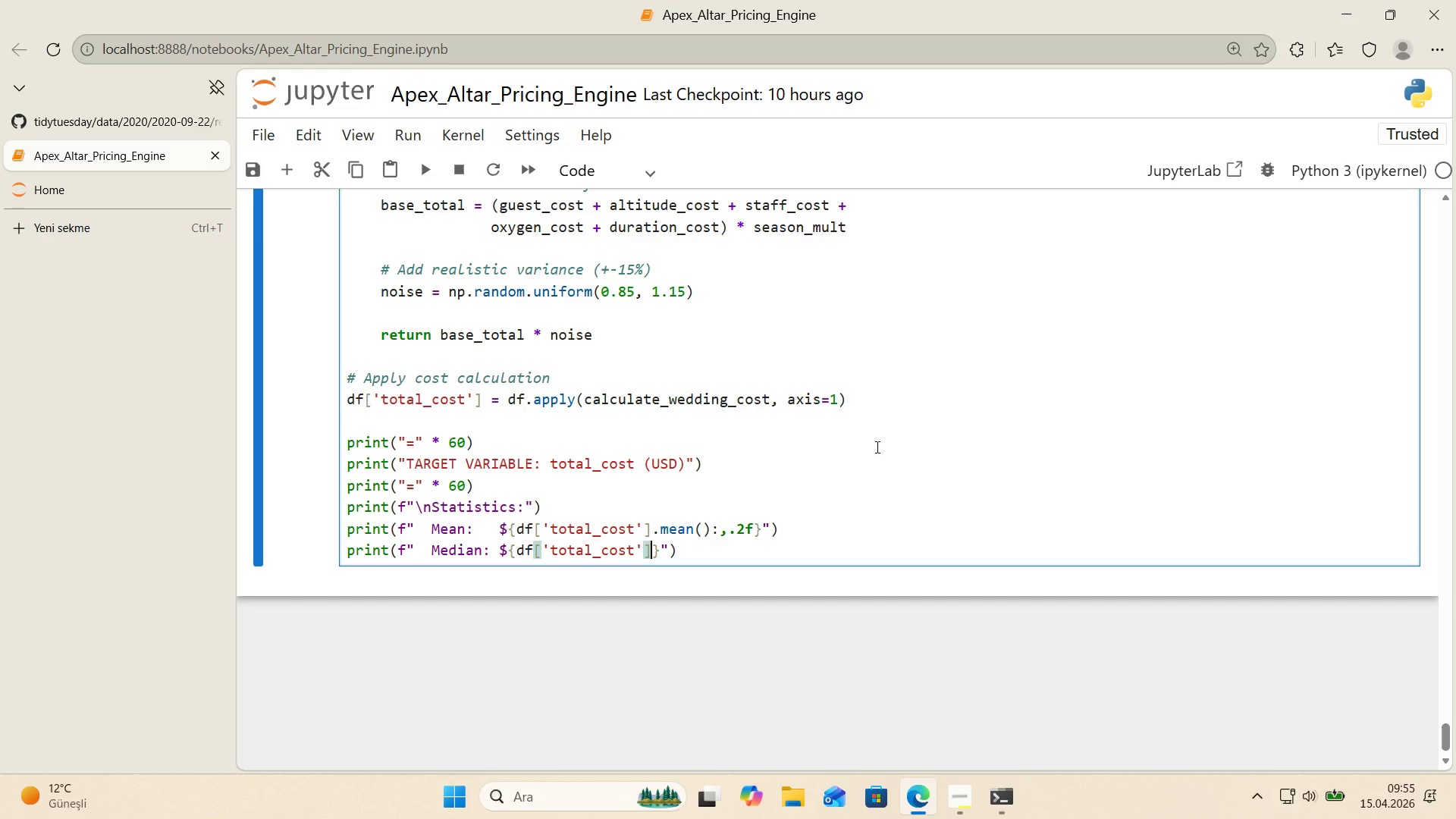 
key(ArrowRight)
 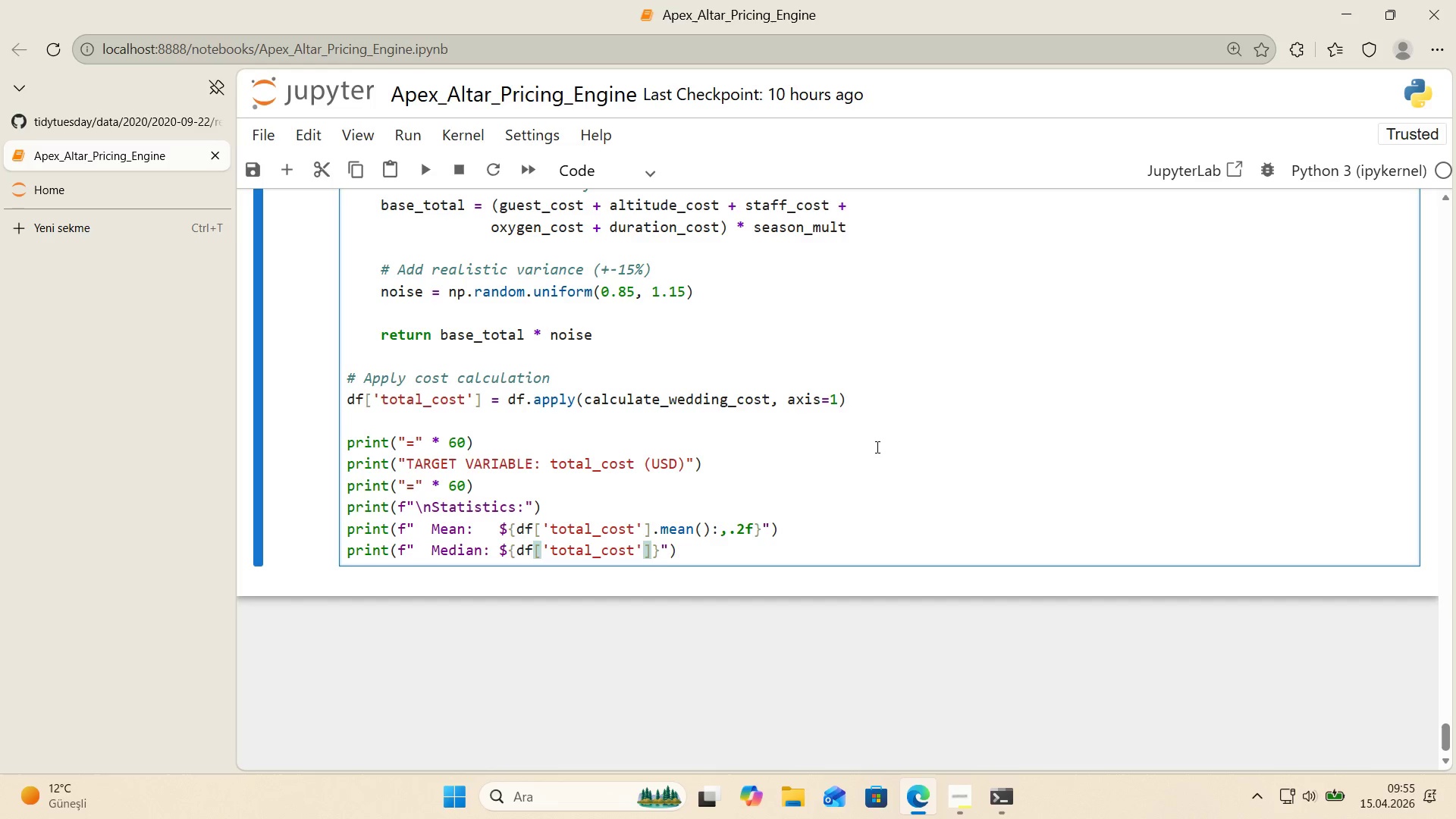 
type(.med'an*(>,.2f)
 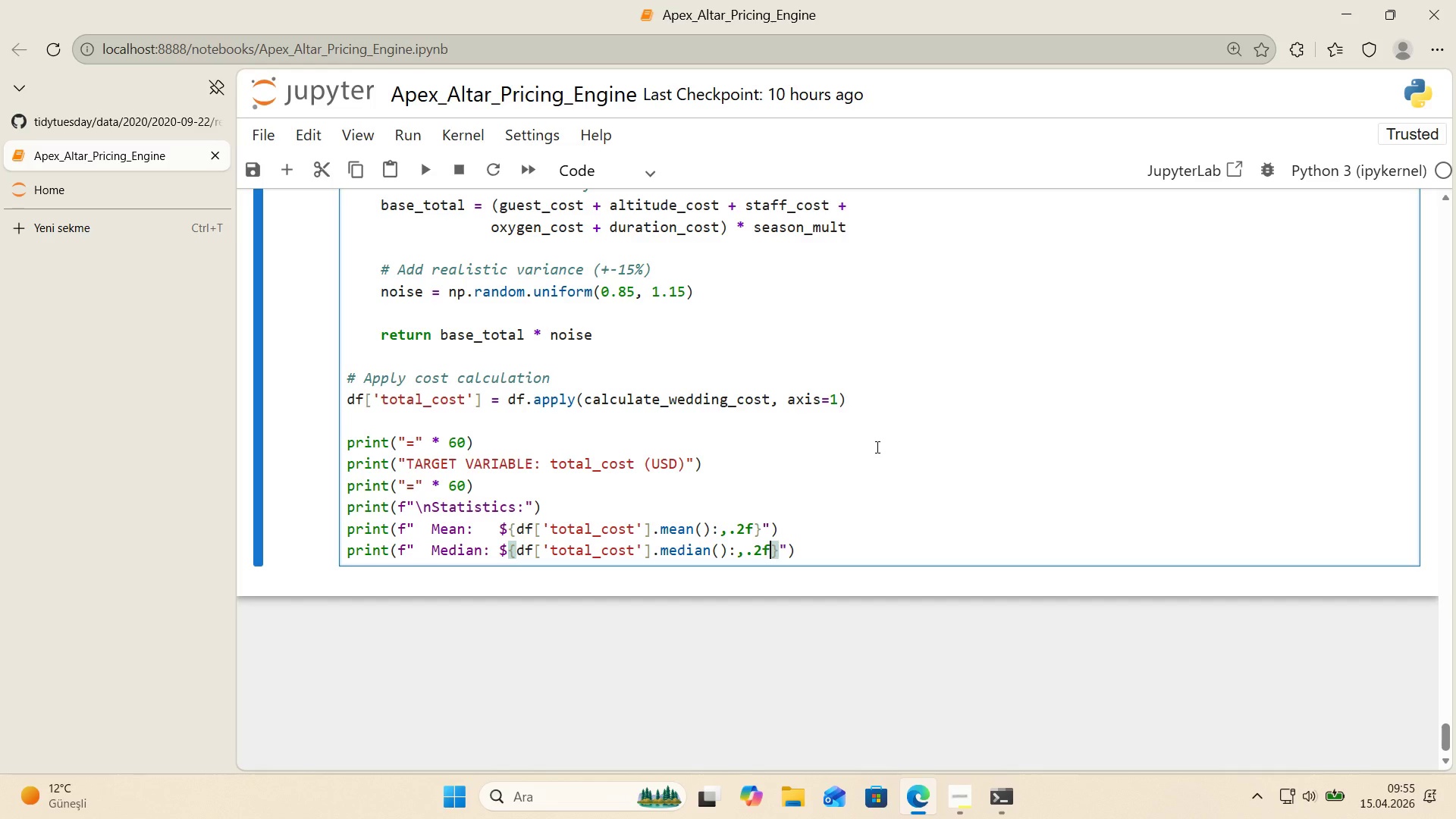 
key(ArrowRight)
 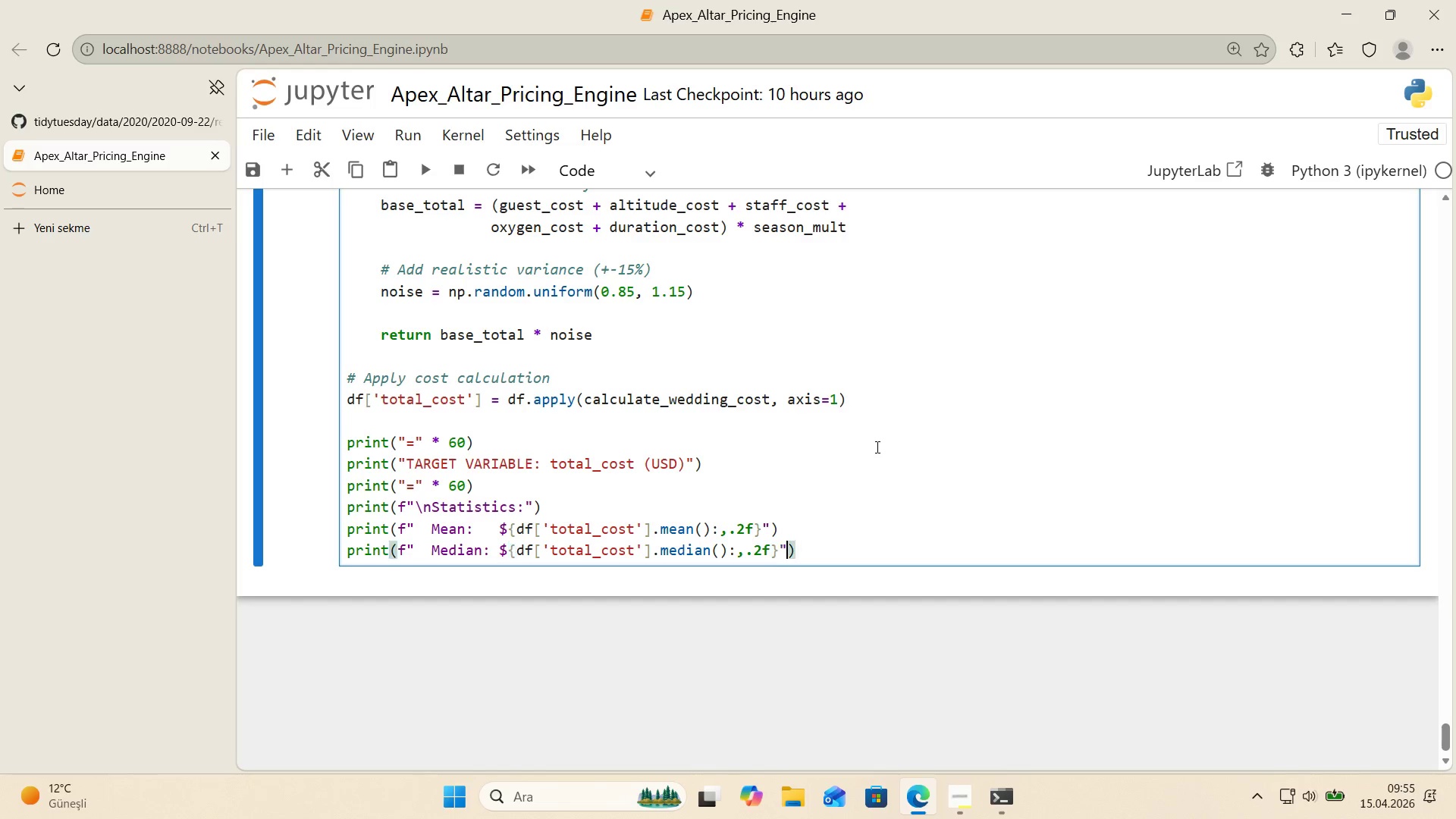 
key(ArrowRight)
 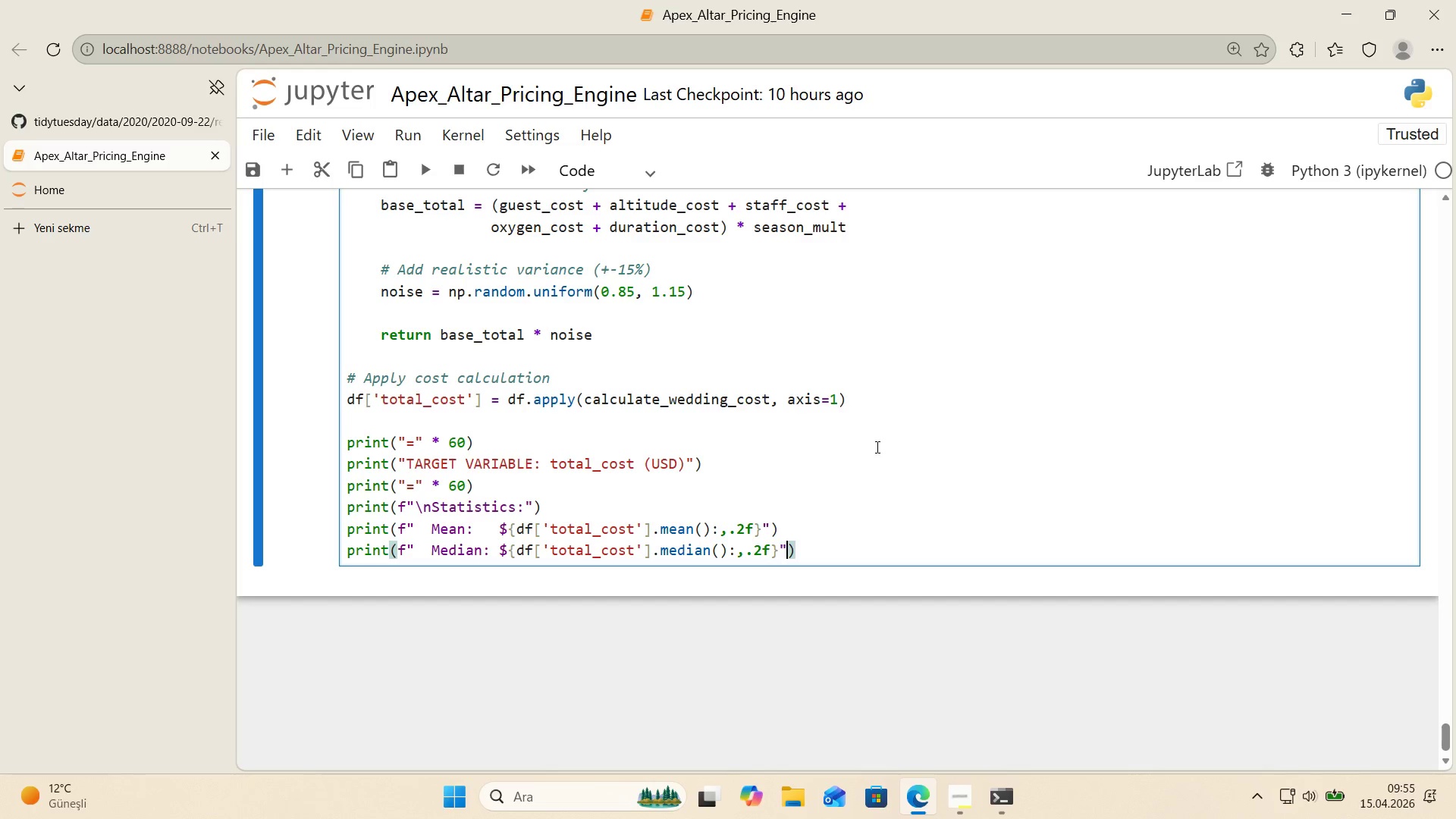 
key(ArrowRight)
 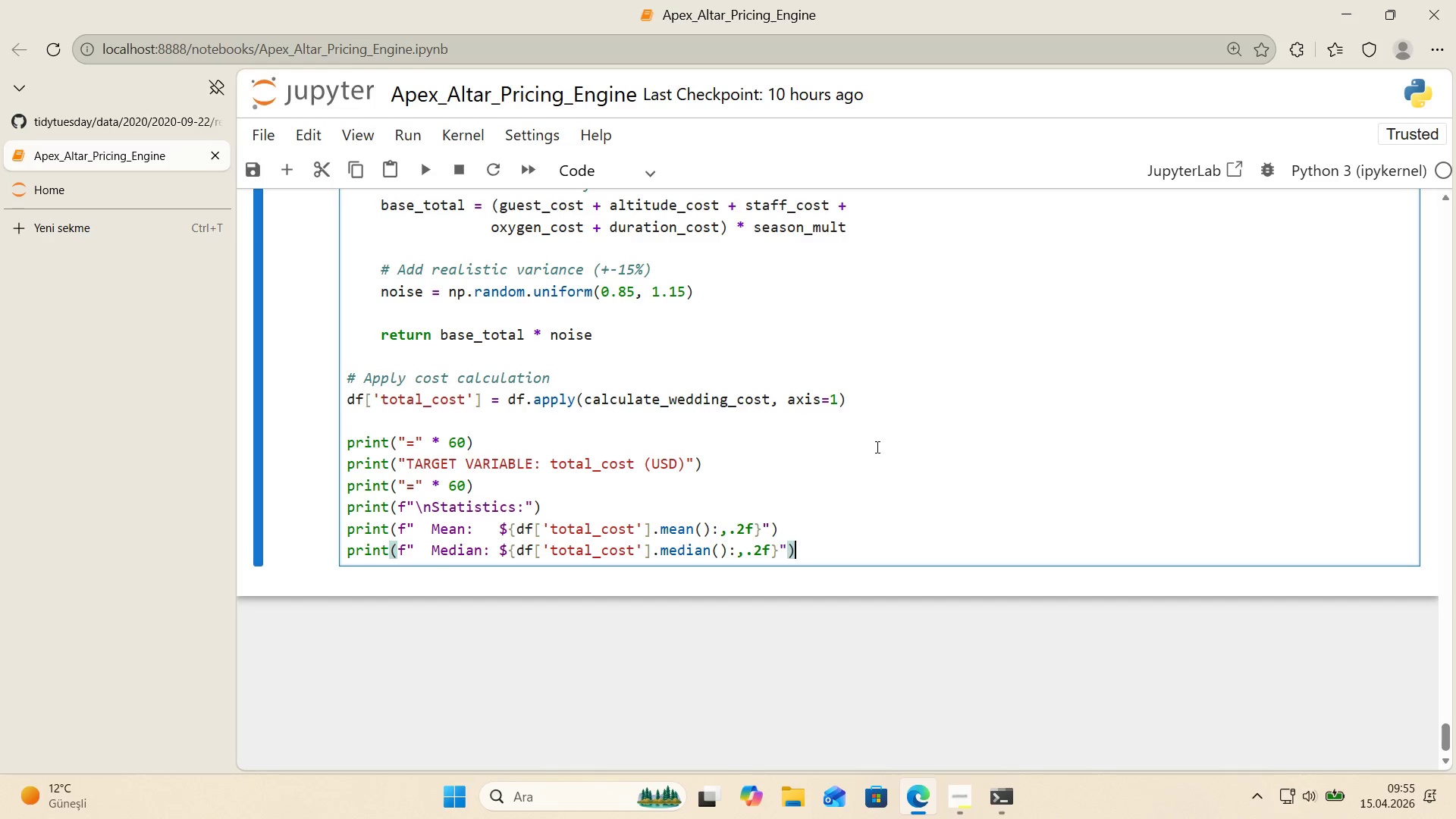 
key(Enter)
 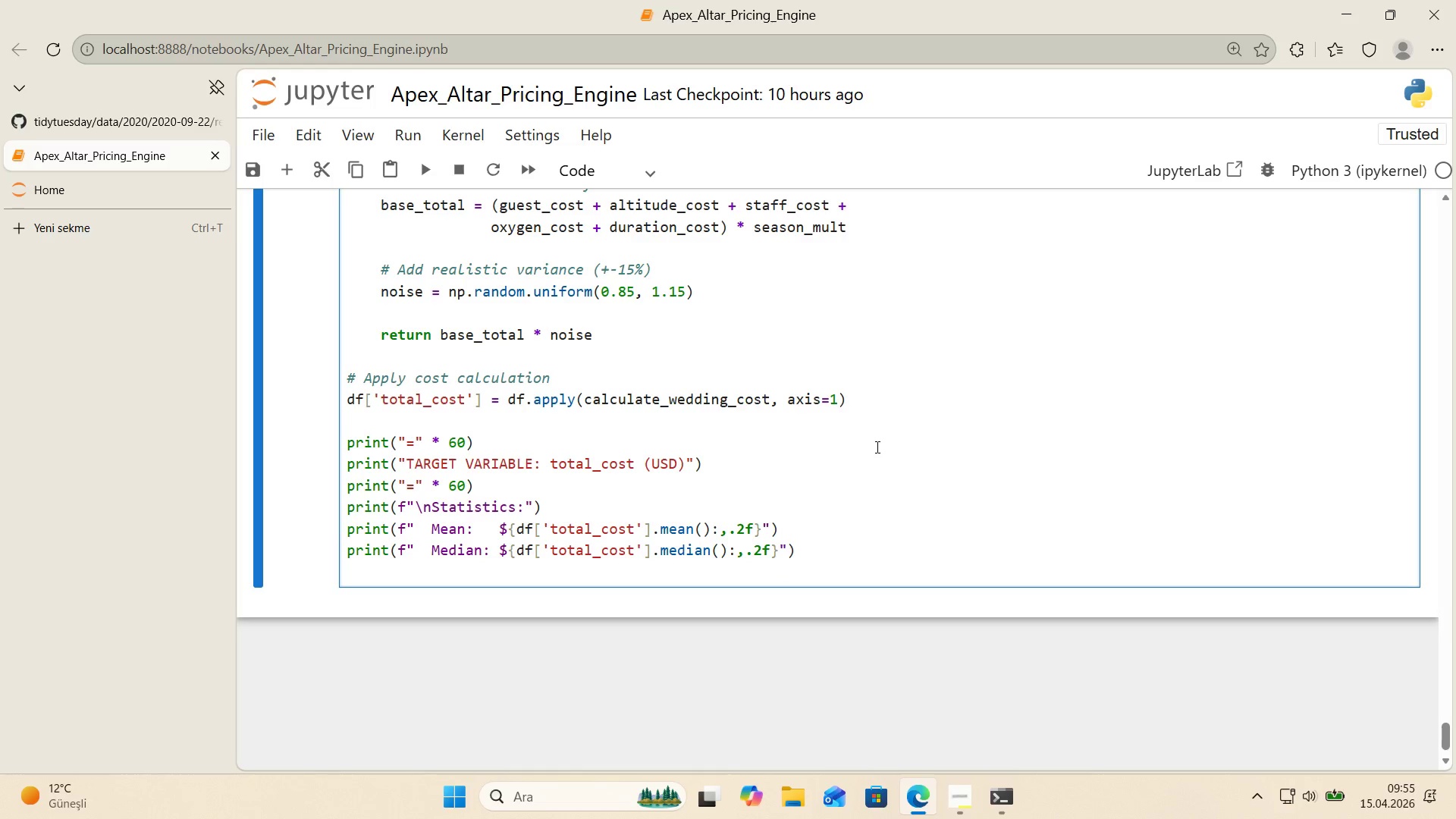 
type(pr'nt()
key(Backspace)
type(*()
 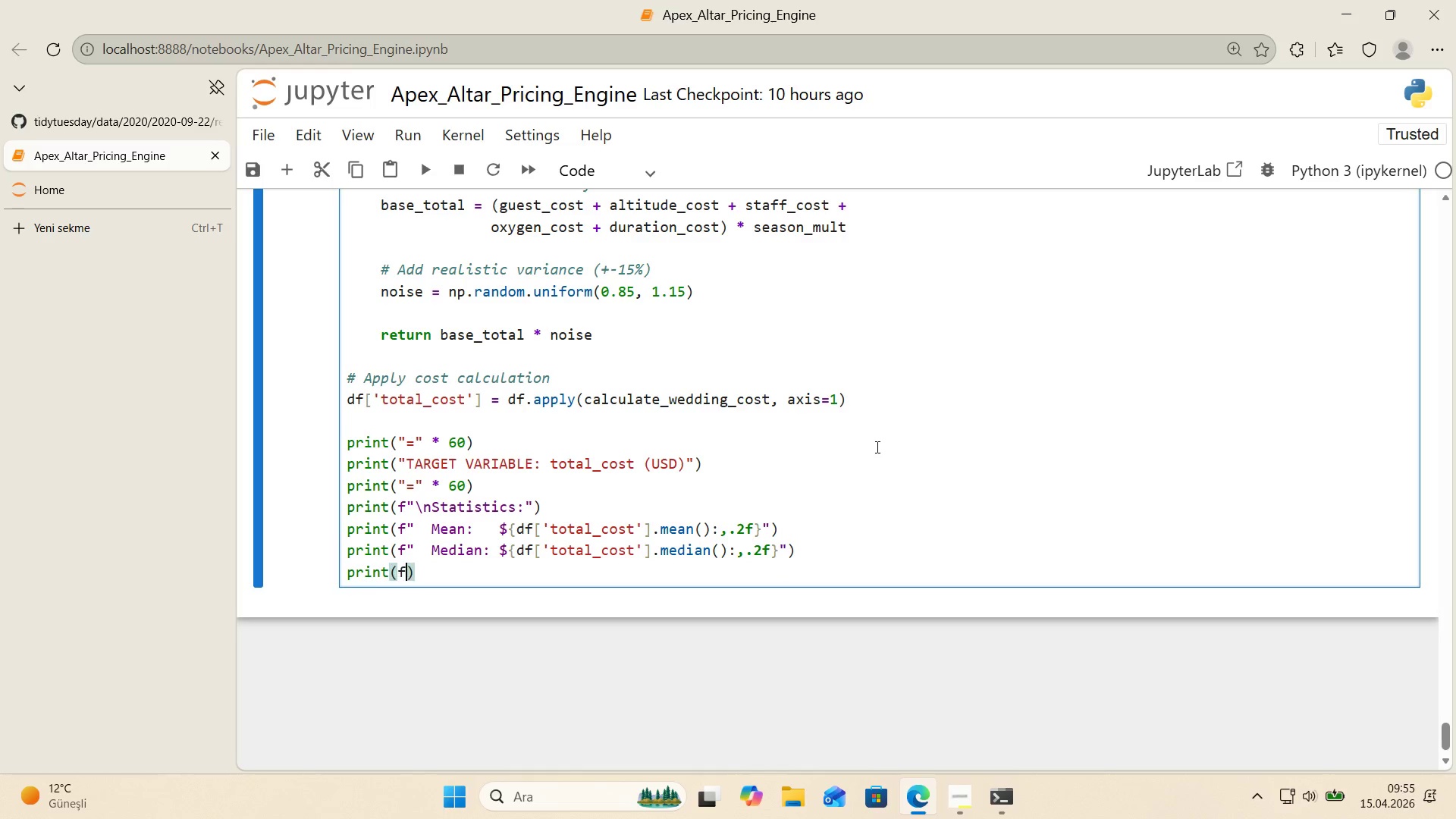 
 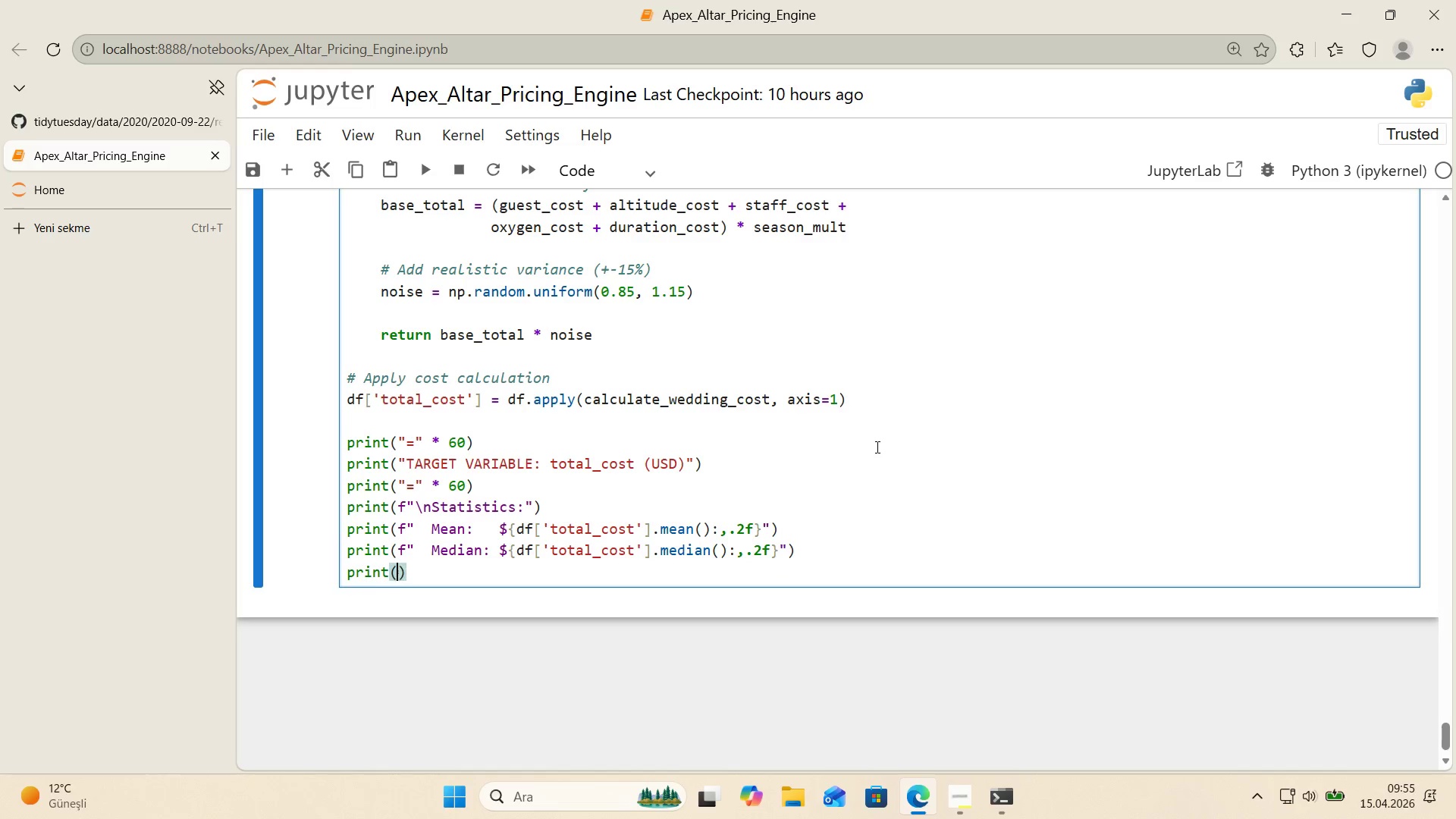 
key(ArrowLeft)
 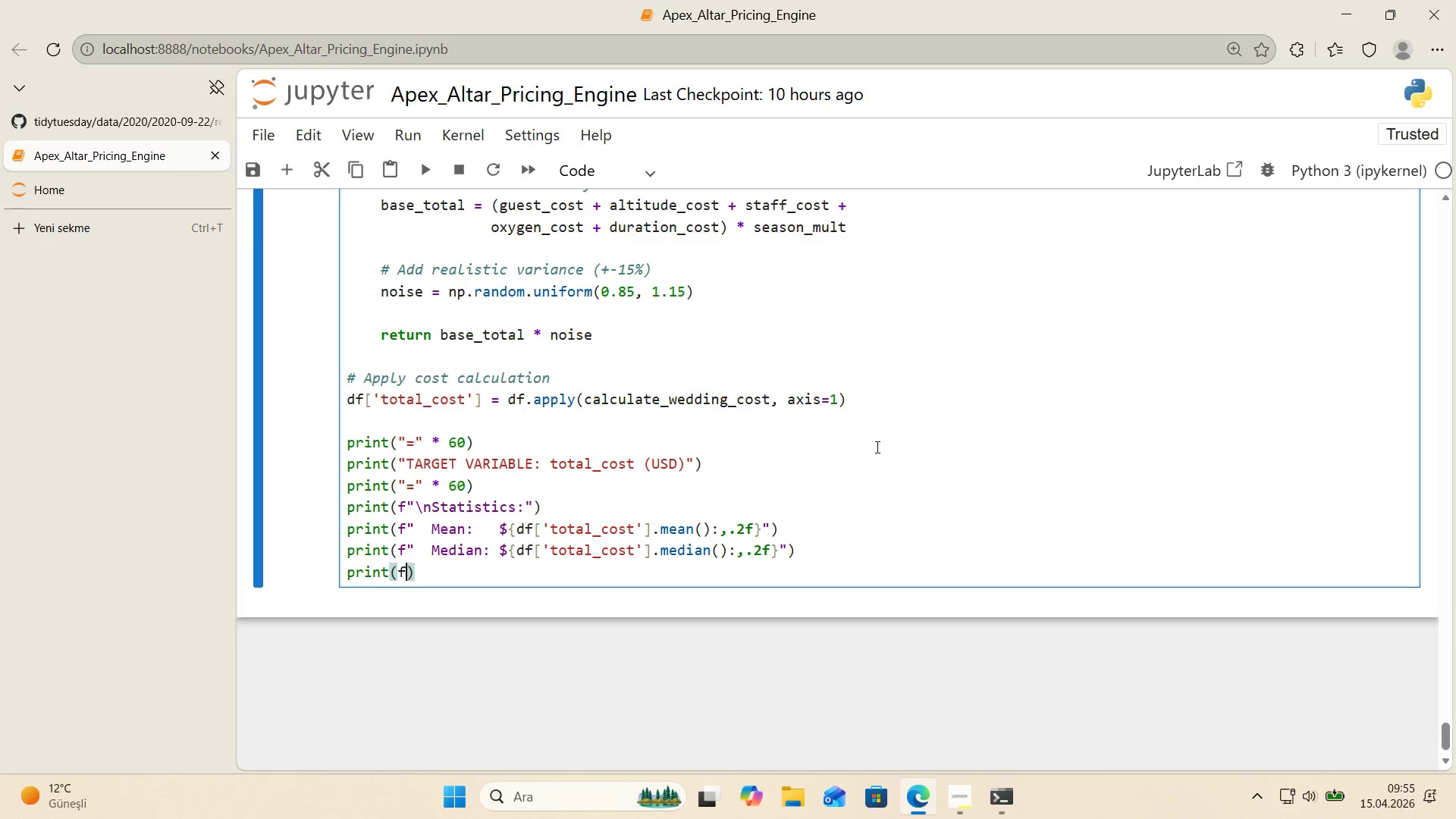 
key(F)
 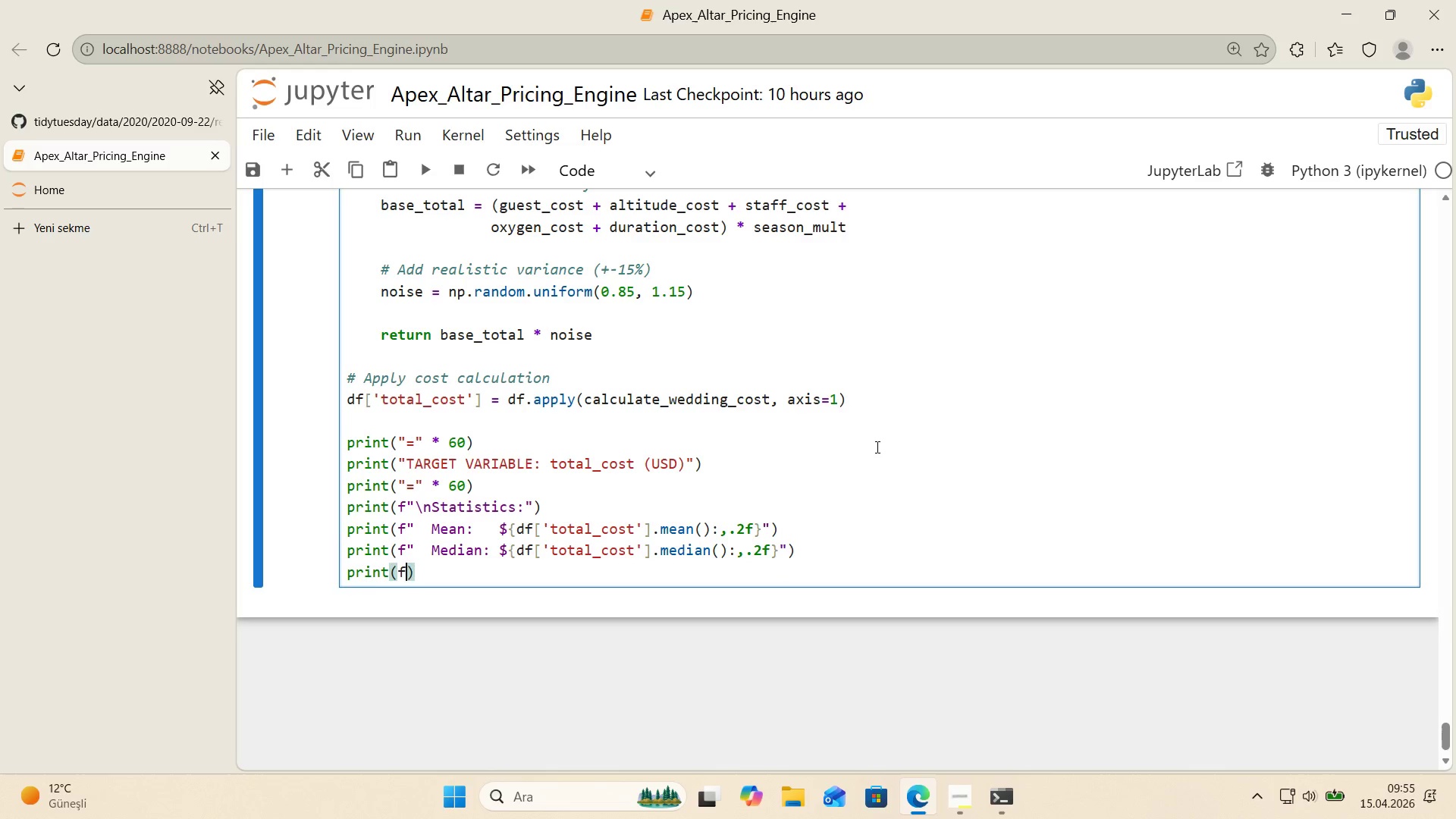 
key(Backquote)
 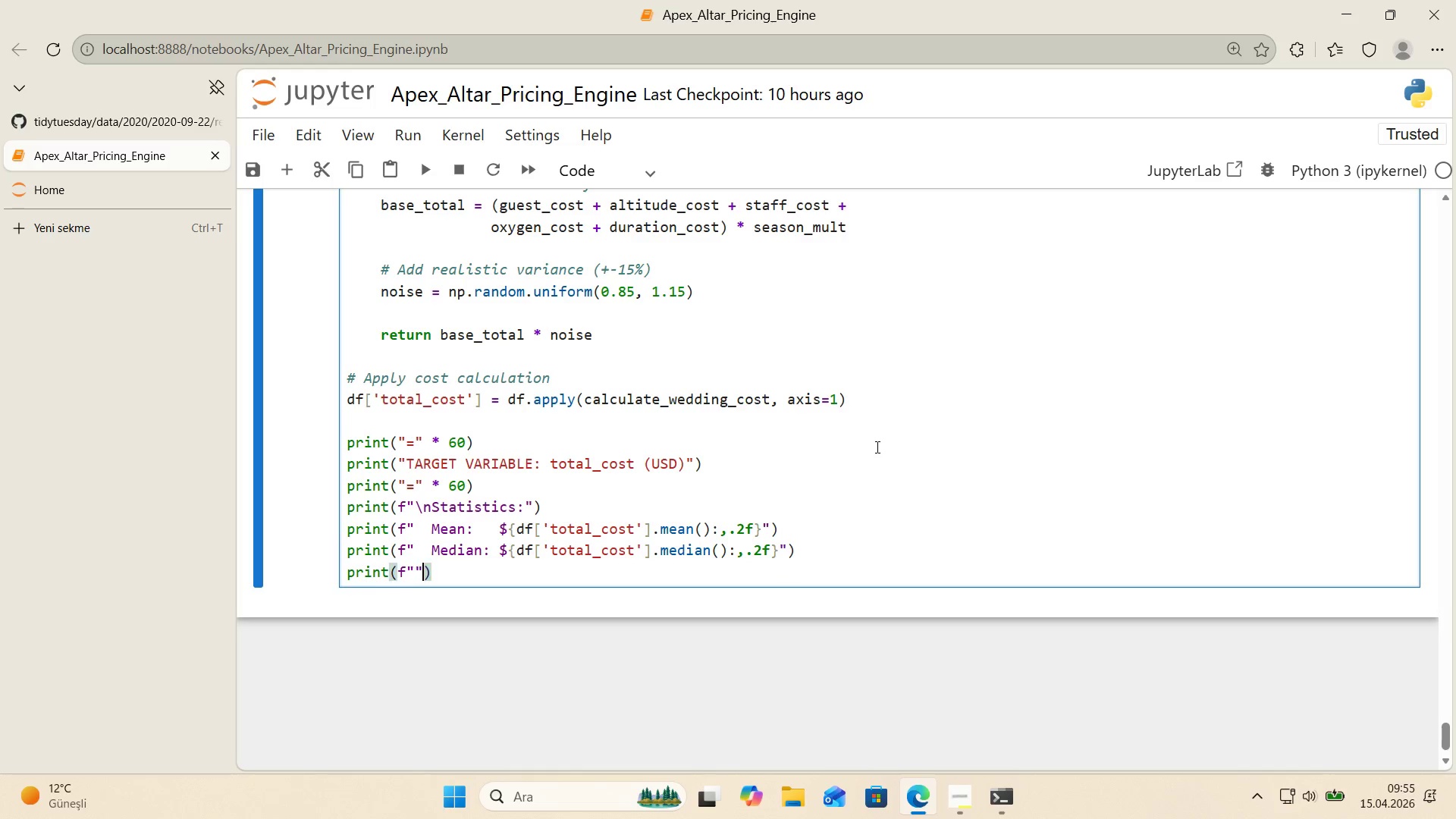 
key(Backquote)
 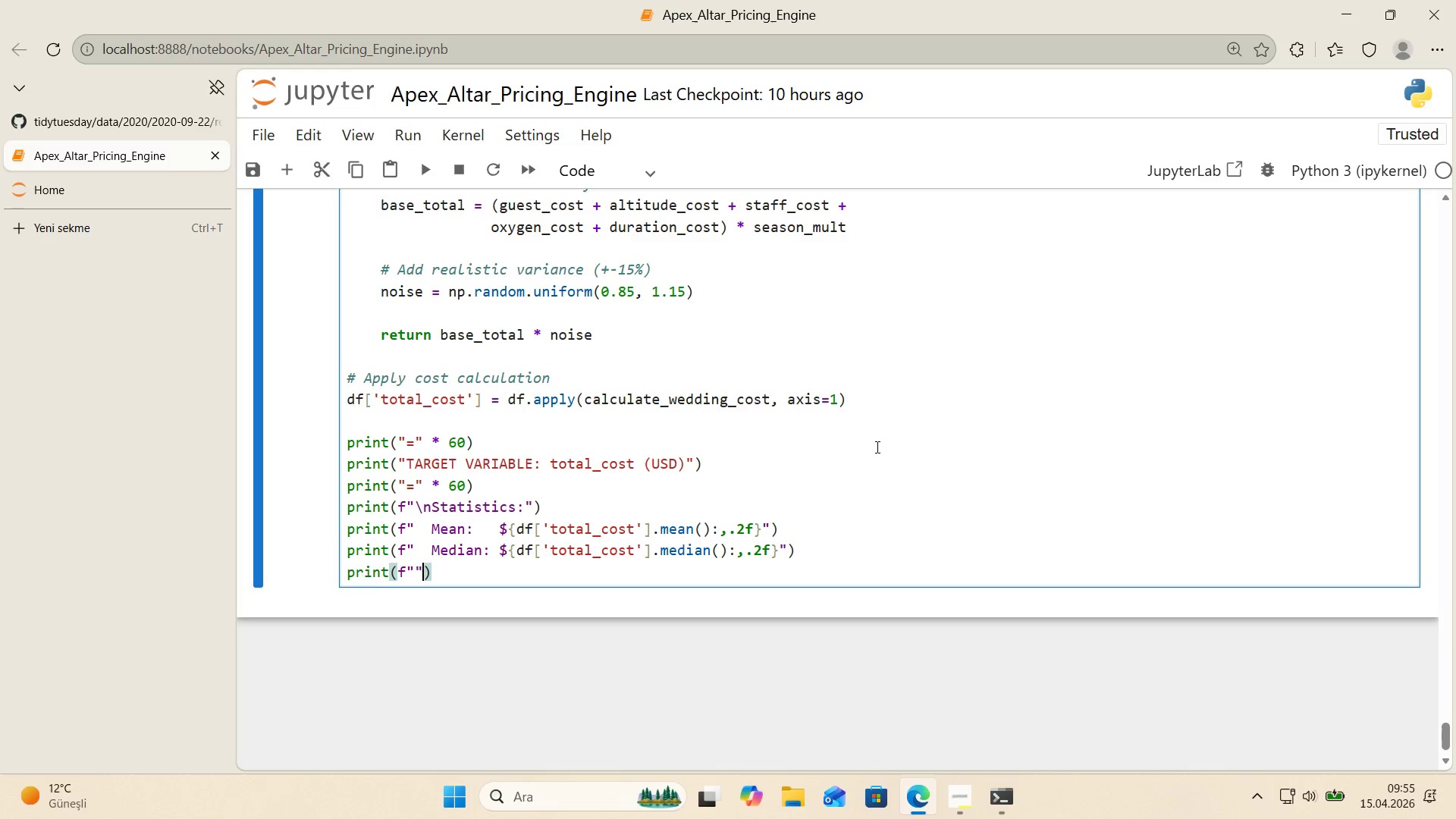 
key(ArrowLeft)
 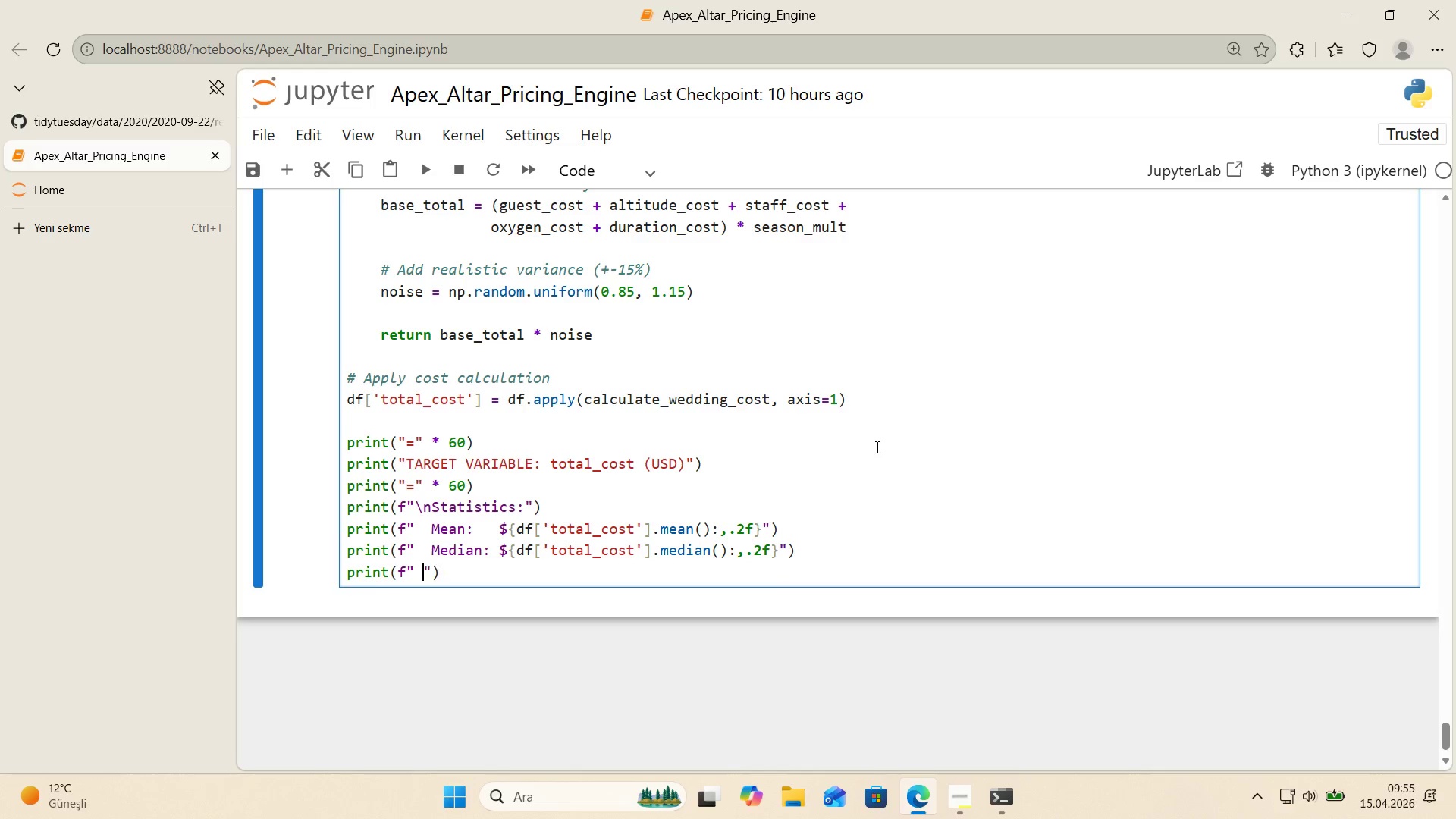 
type(  Std>    )
 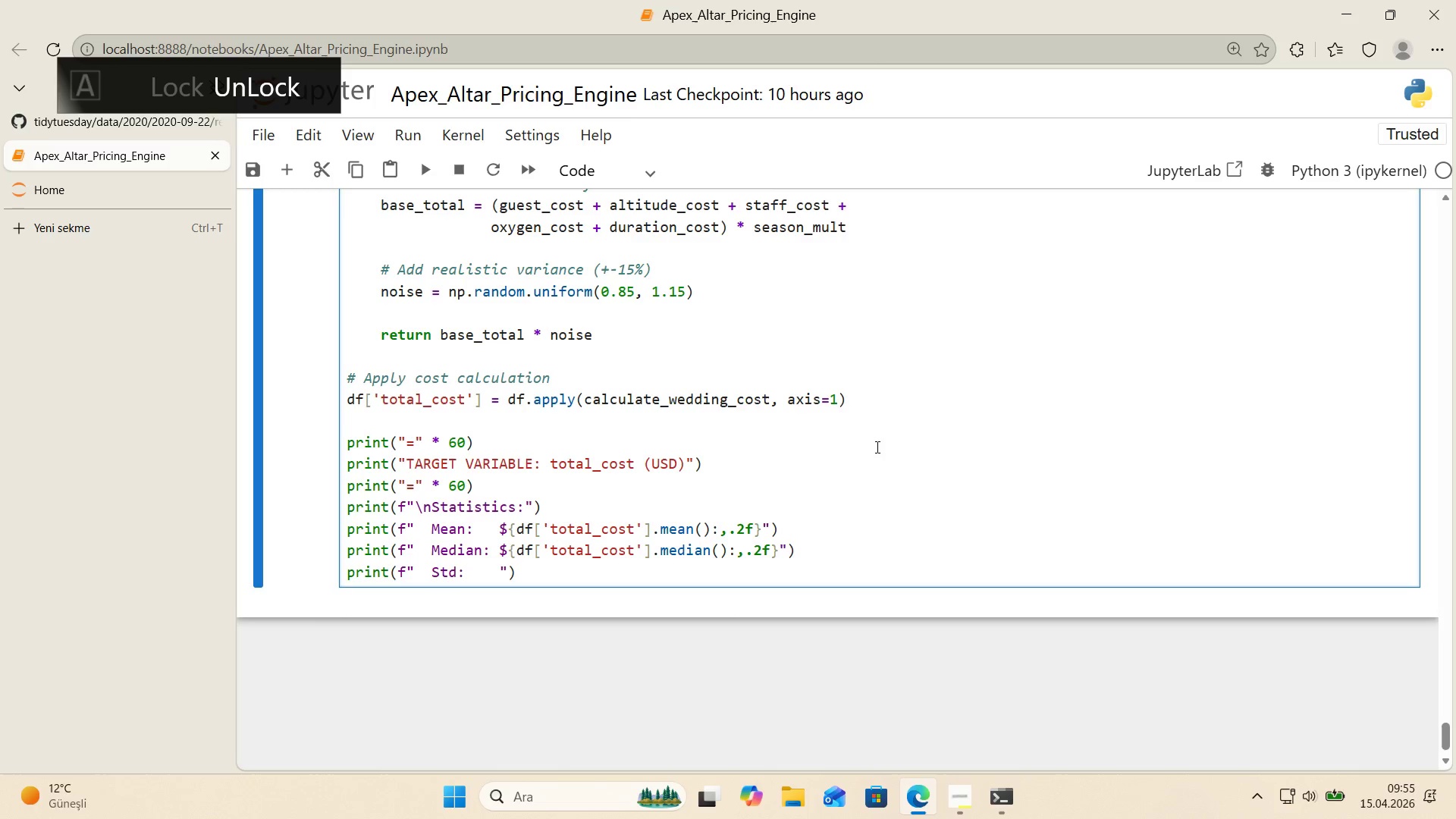 
hold_key(key=AltRight, duration=0.56)
 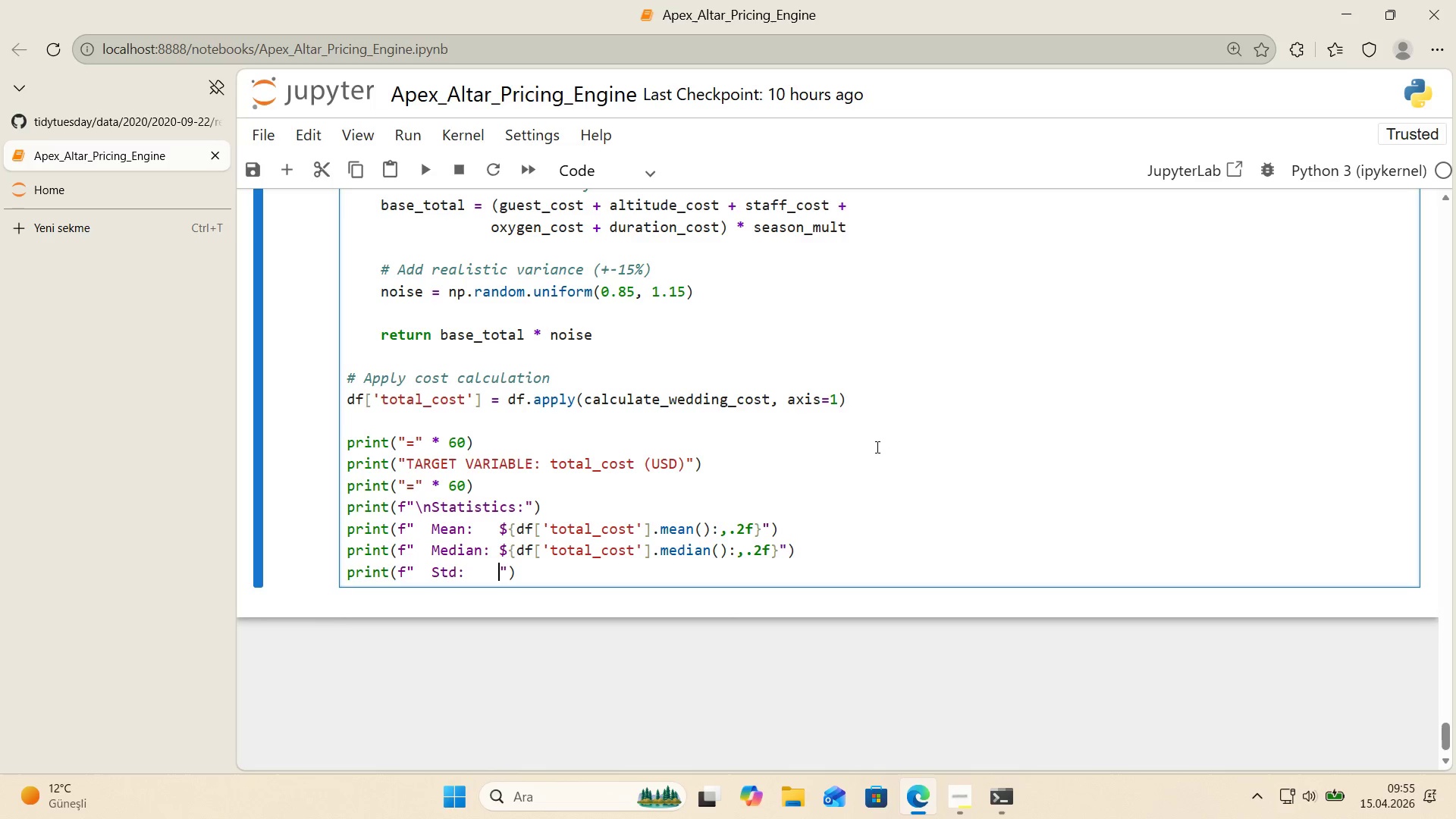 
hold_key(key=ControlLeft, duration=0.56)
 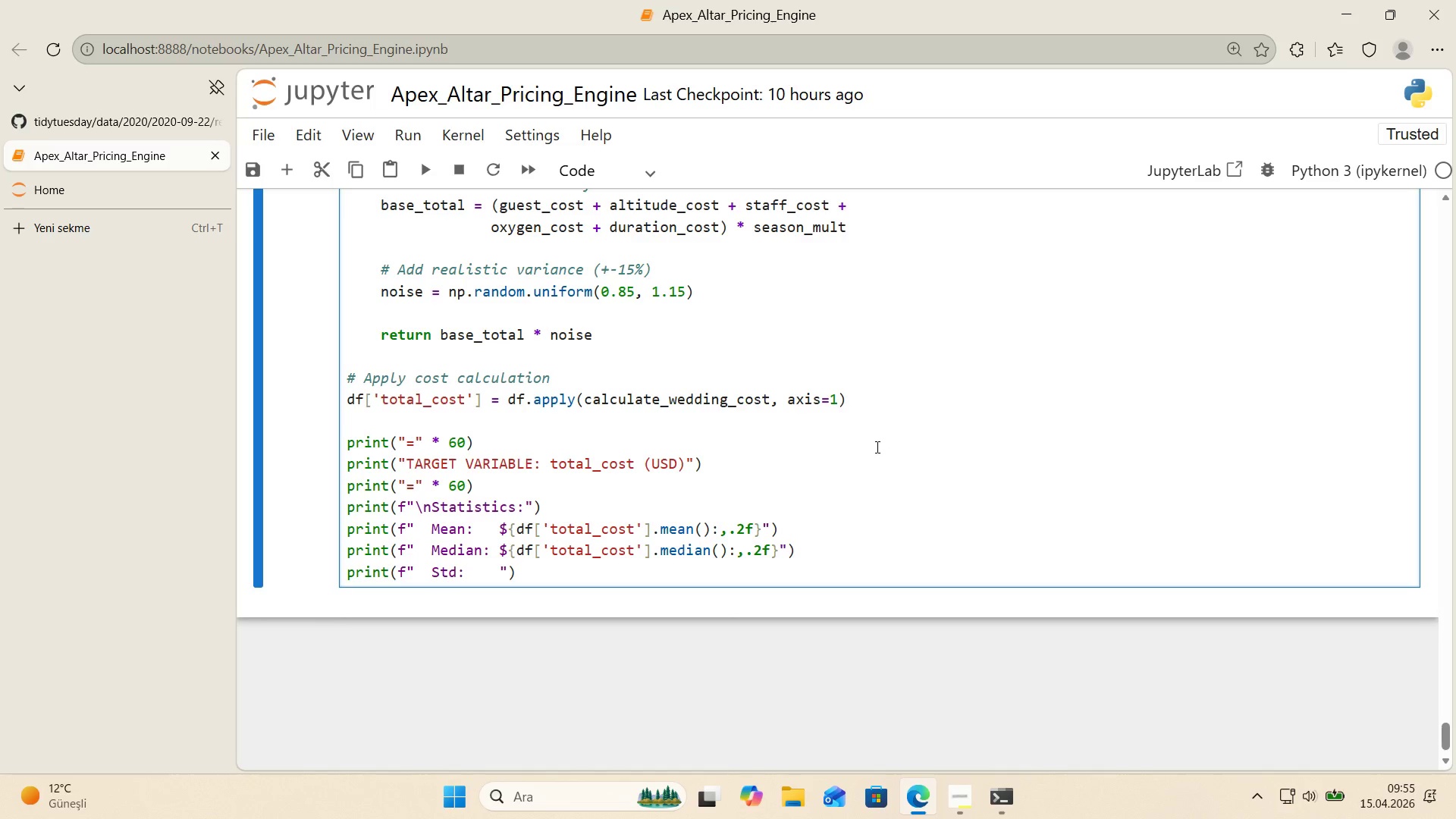 
key(Alt+Control+AltRight)
 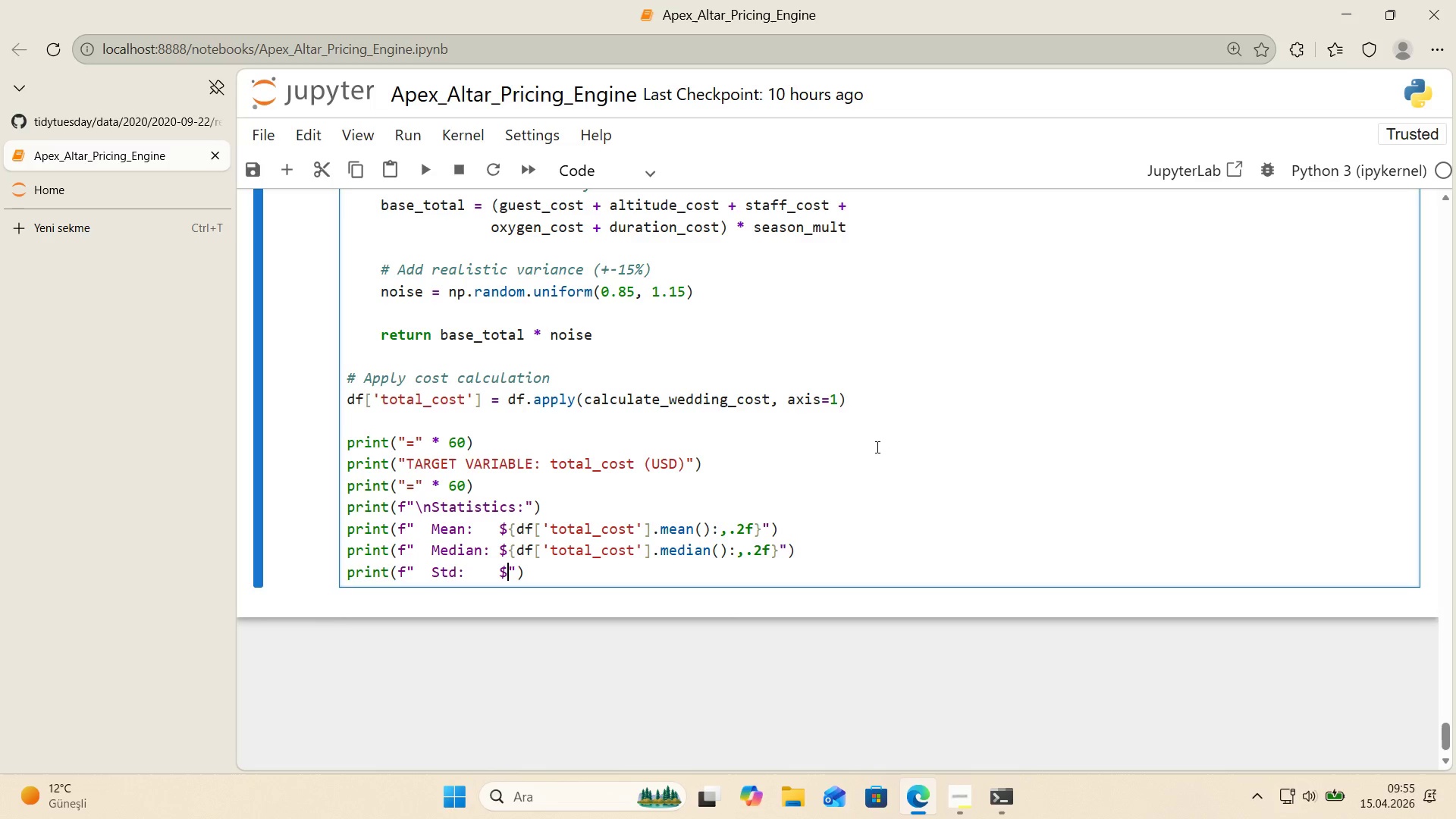 
key(Control+ControlLeft)
 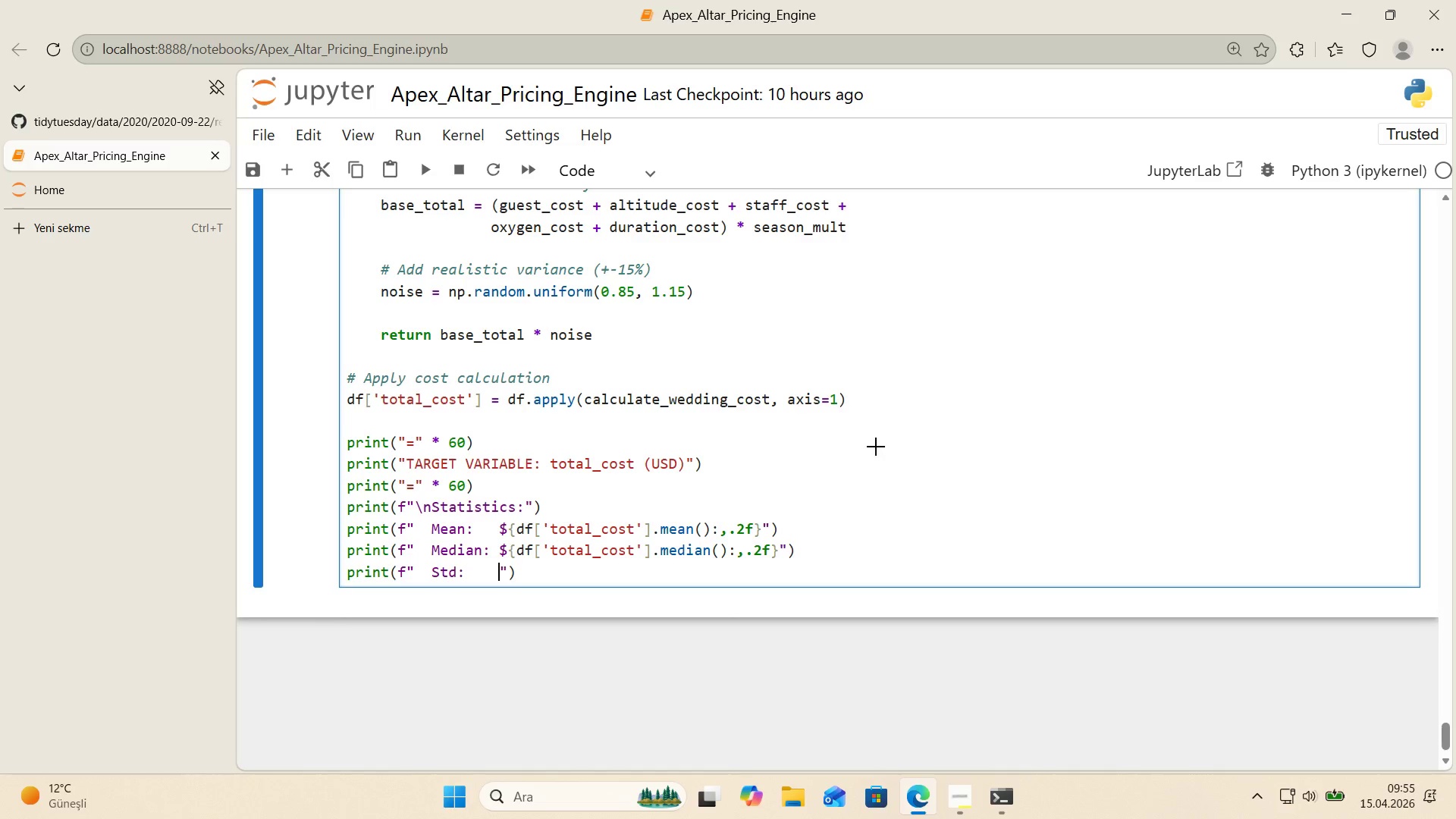 
key(Alt+Control+4)
 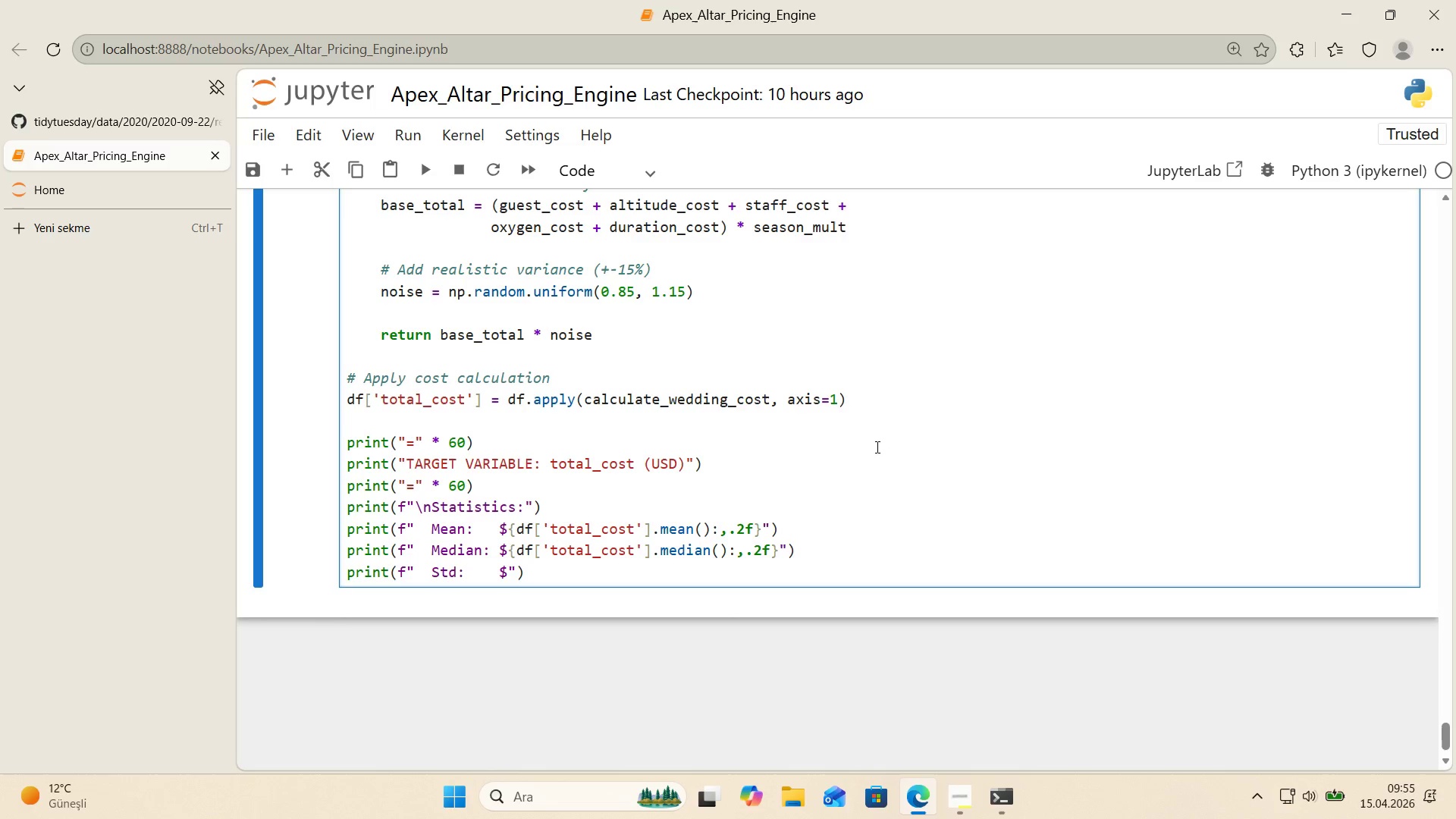 
key(Alt+Control+7)
 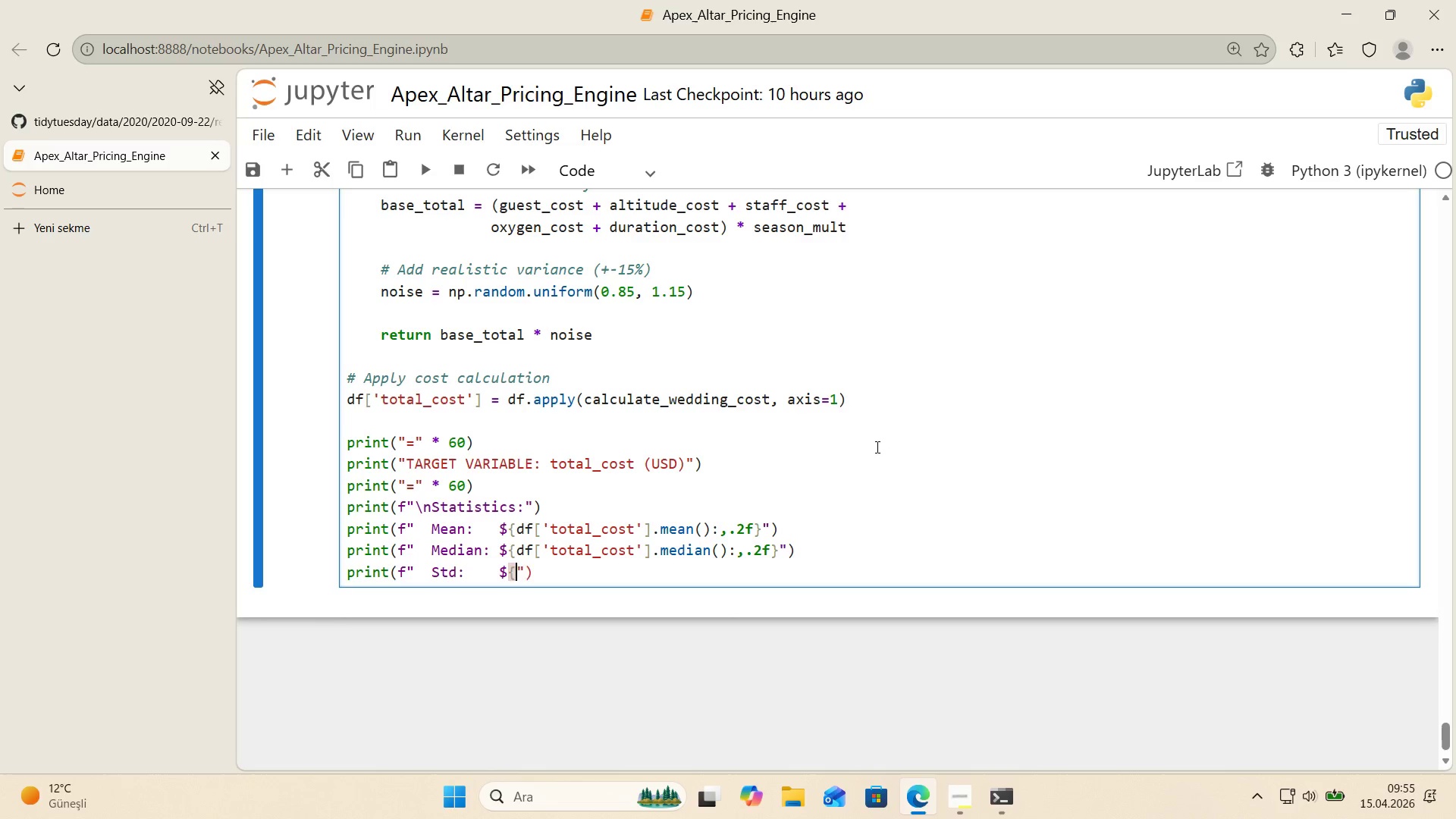 
key(Alt+Control+0)
 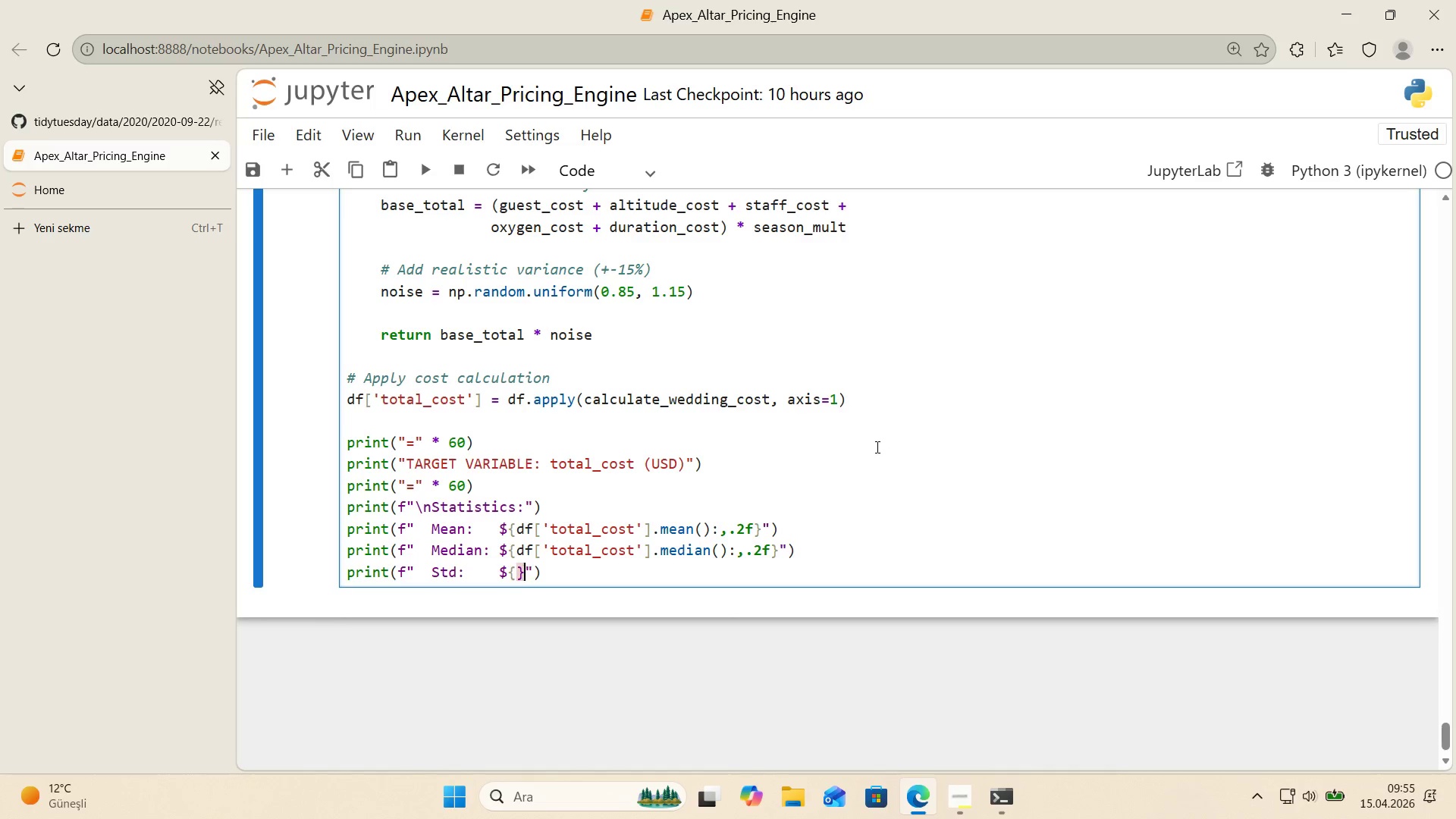 
key(ArrowLeft)
 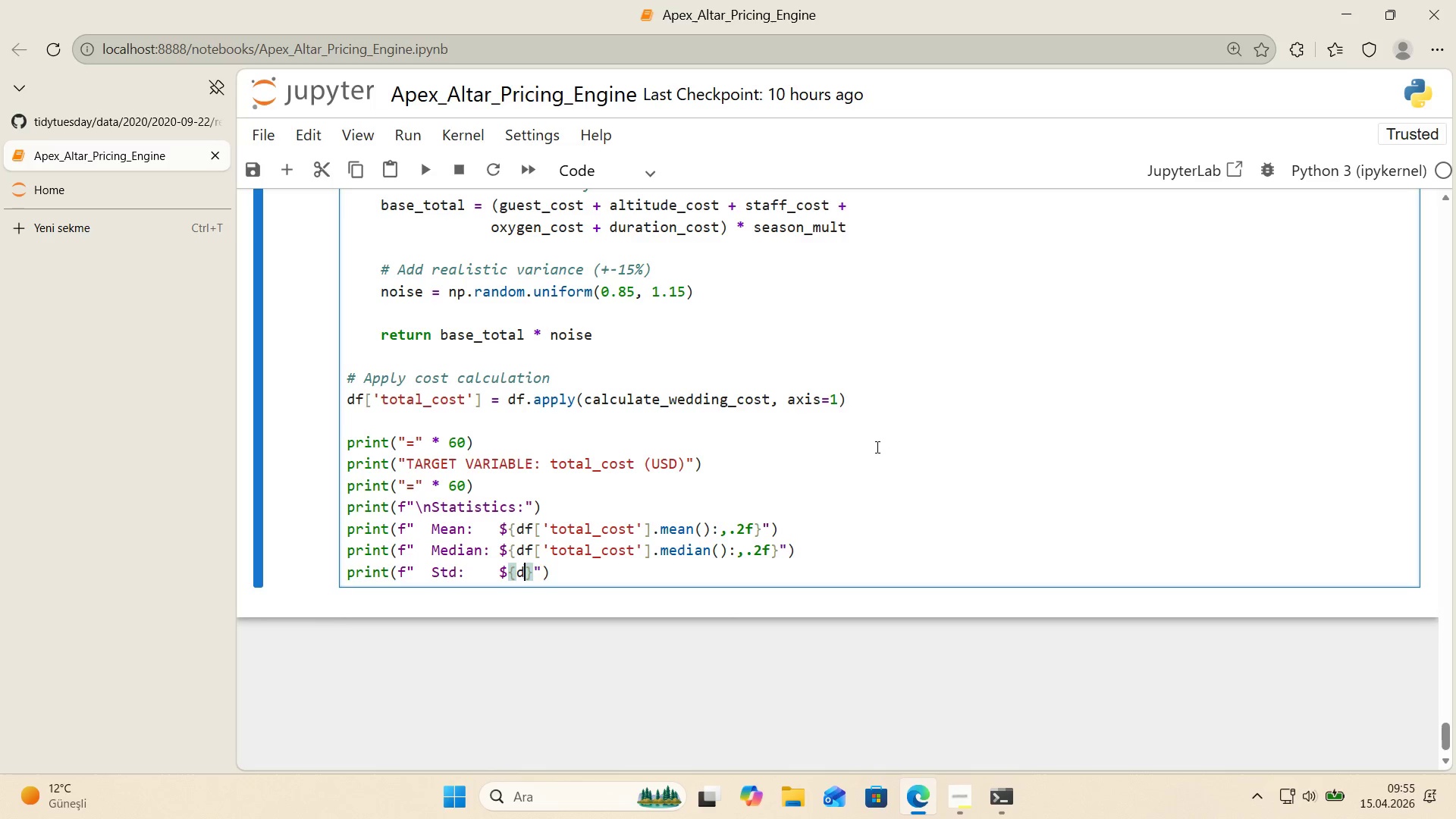 
type(df)
 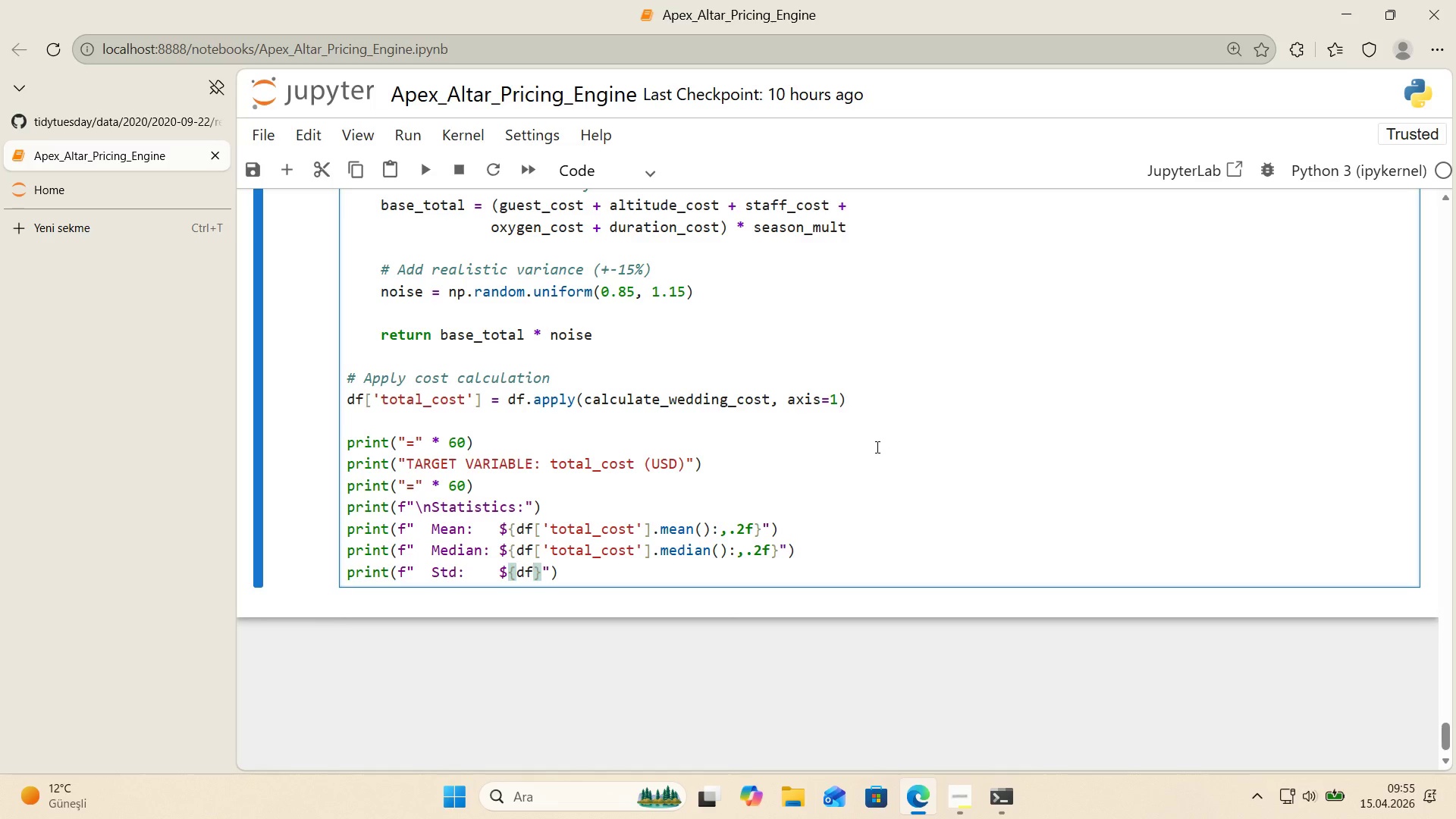 
key(Alt+Control+8)
 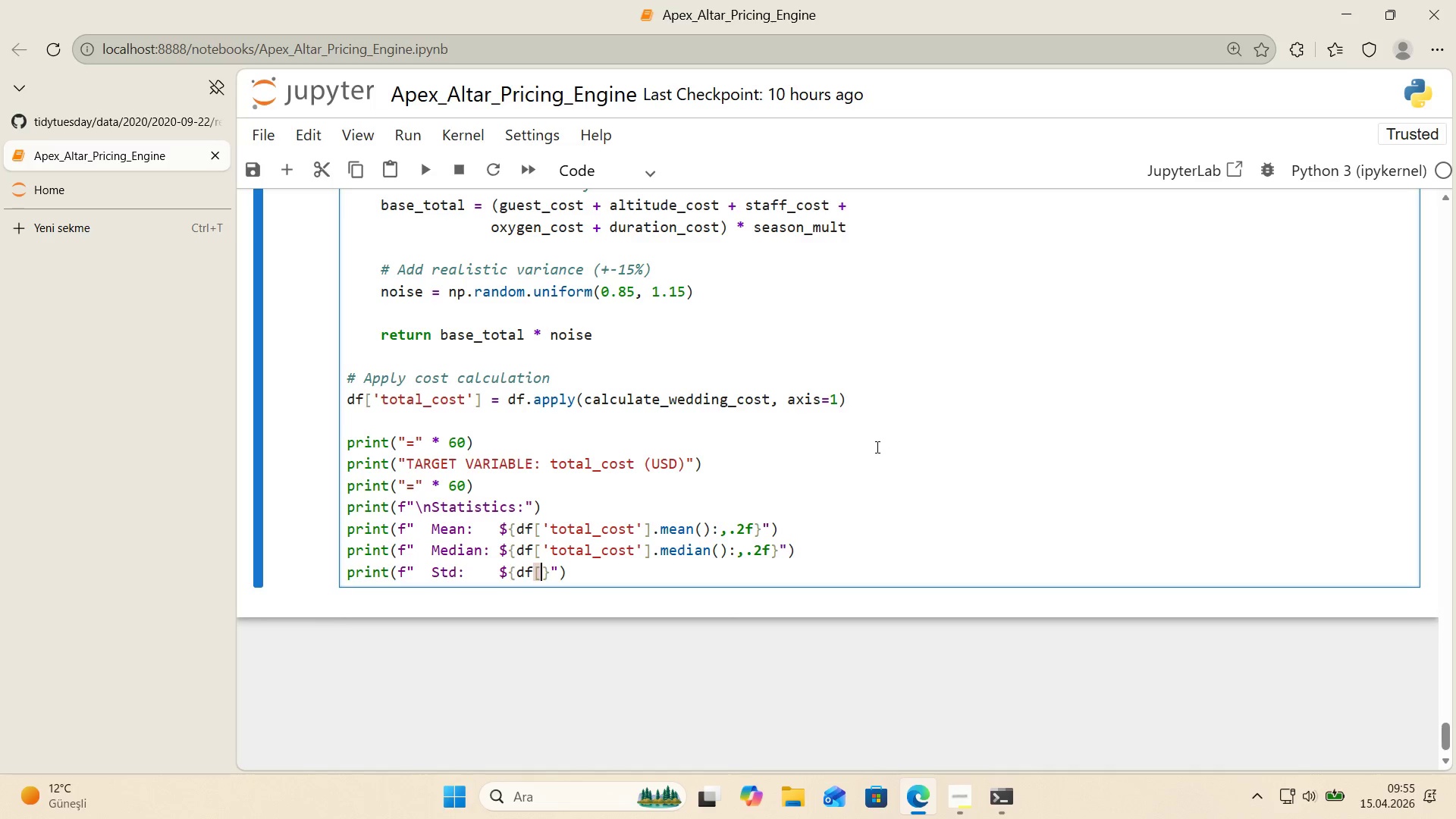 
key(Alt+Control+9)
 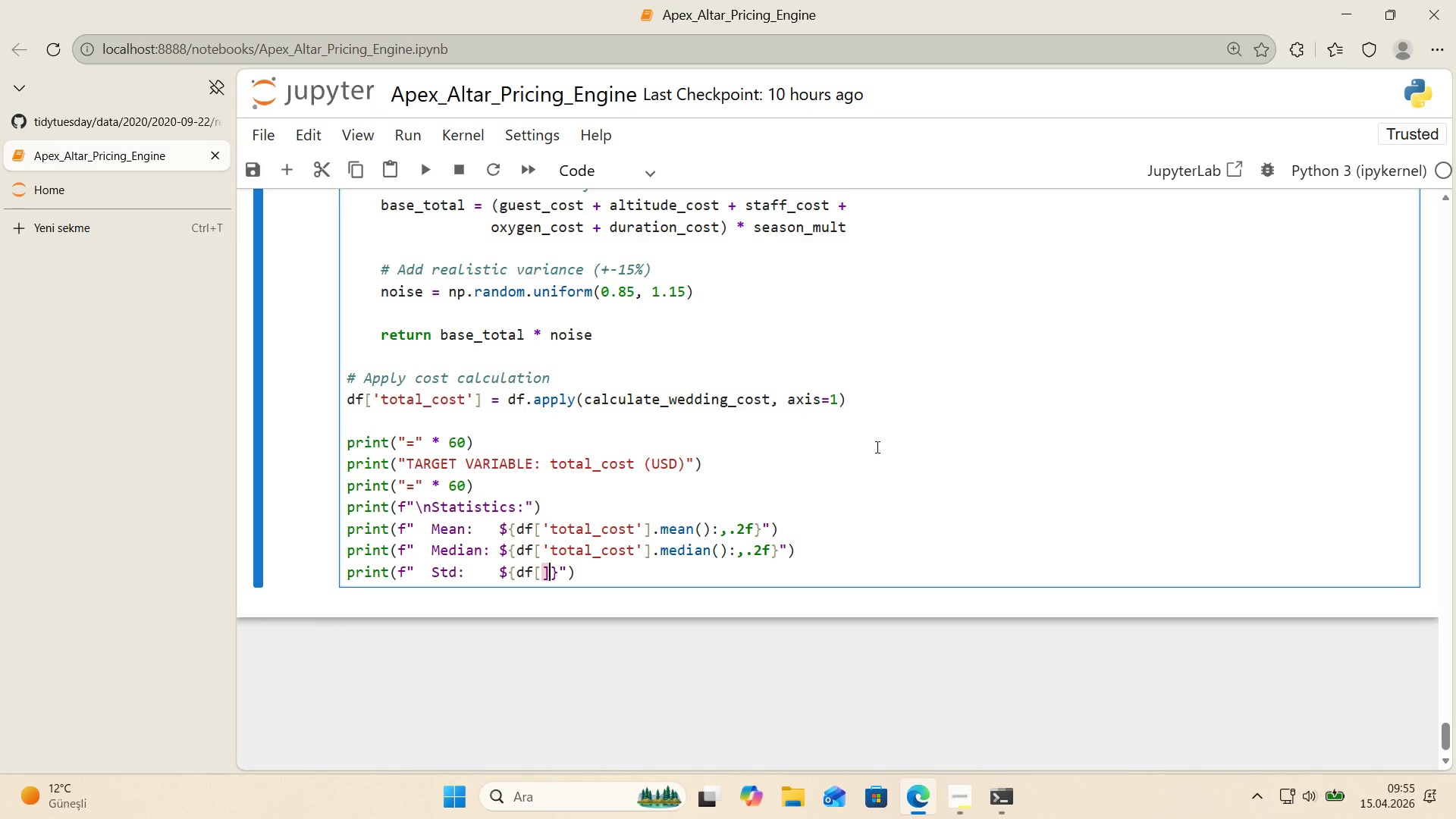 
key(ArrowLeft)
 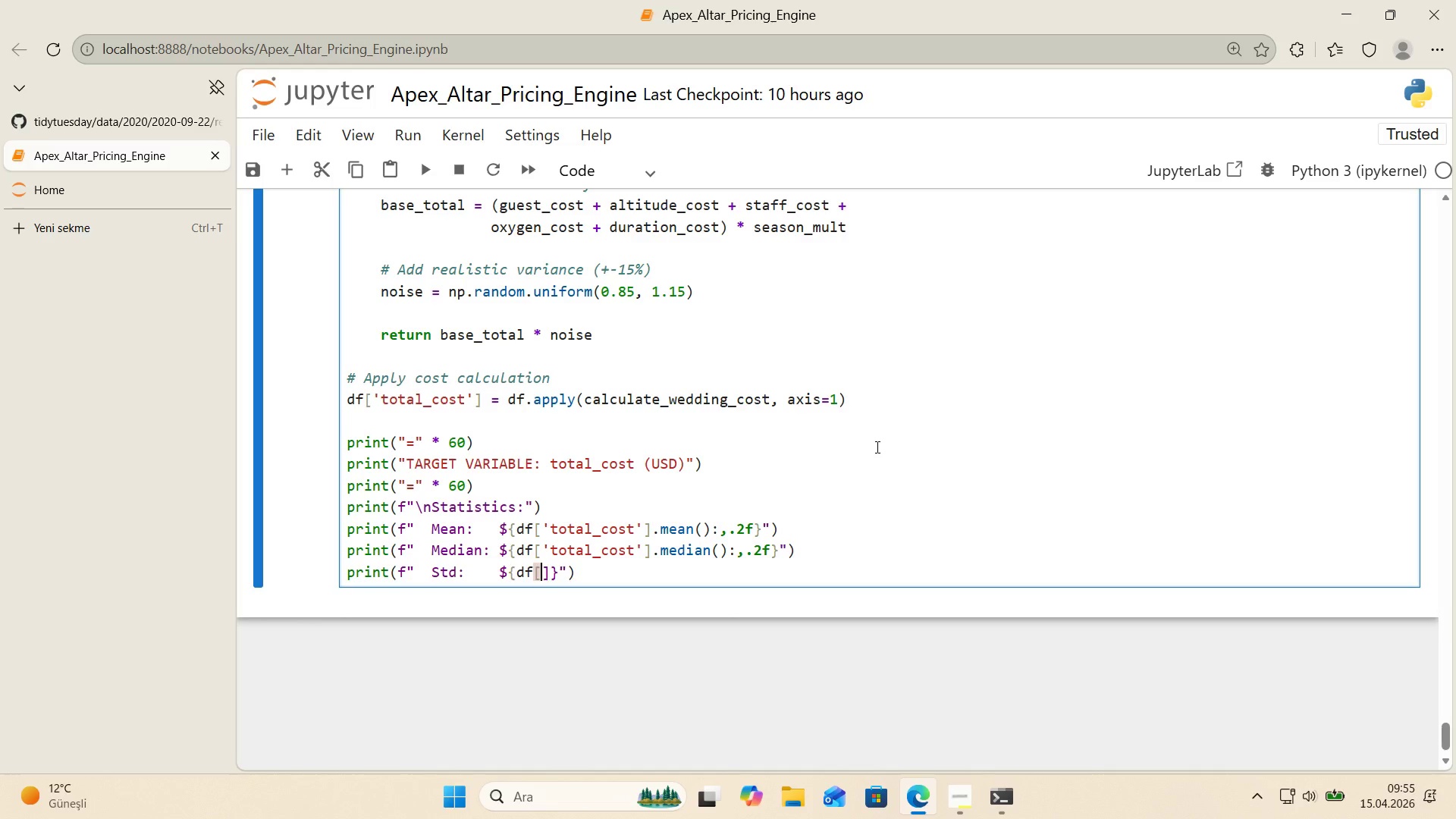 
type(@@)
 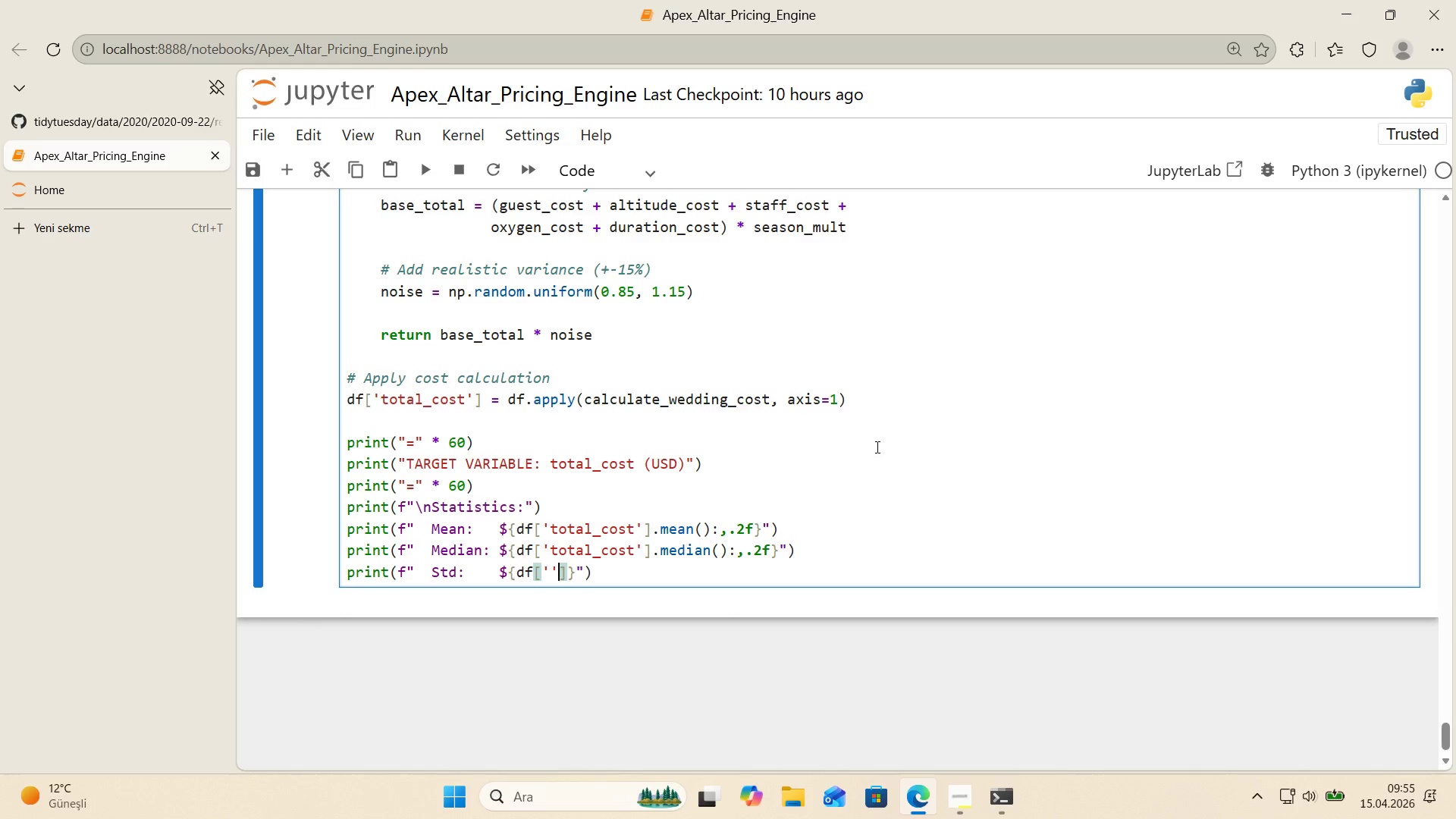 
key(ArrowLeft)
 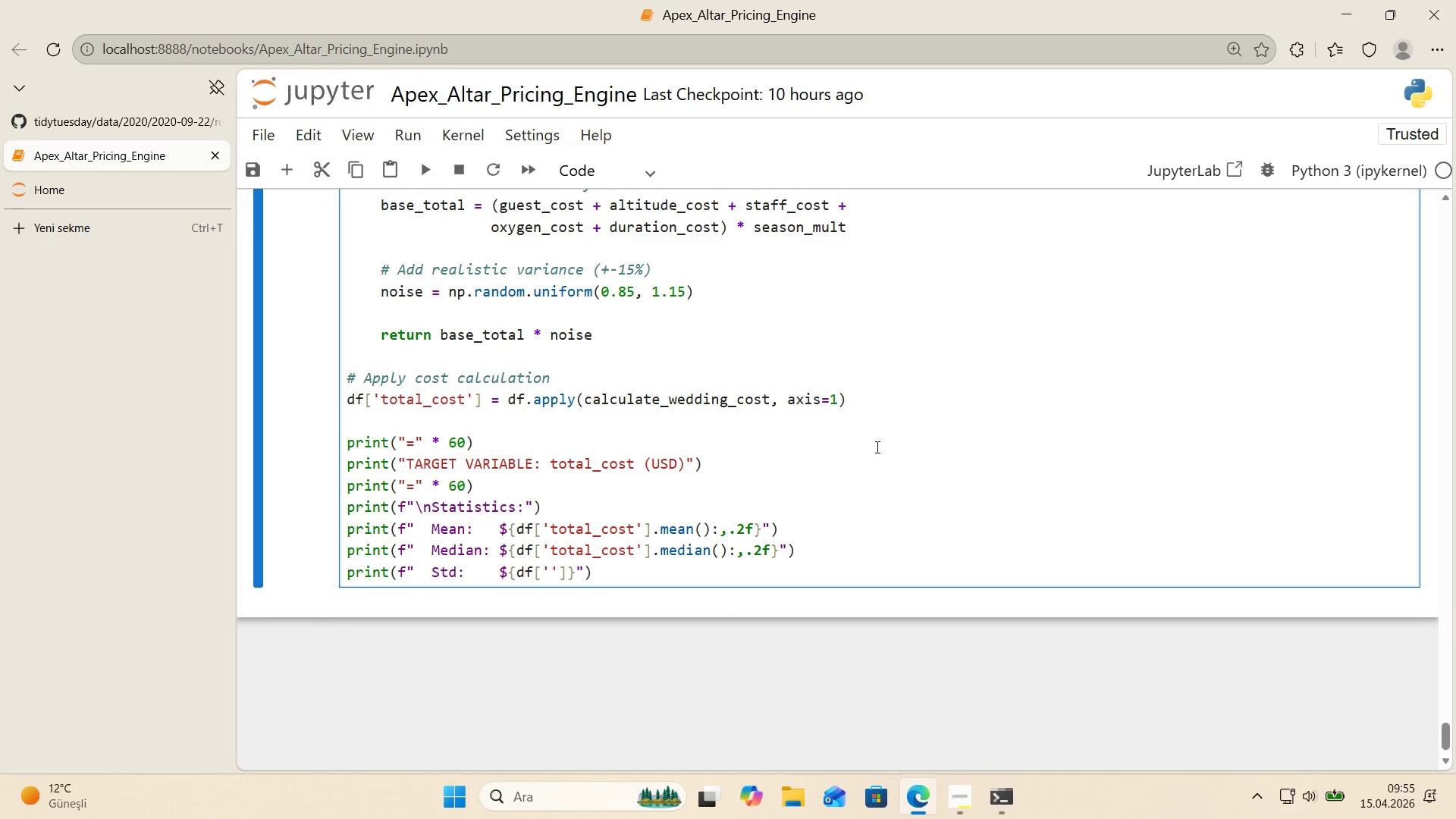 
type(total_cost)
 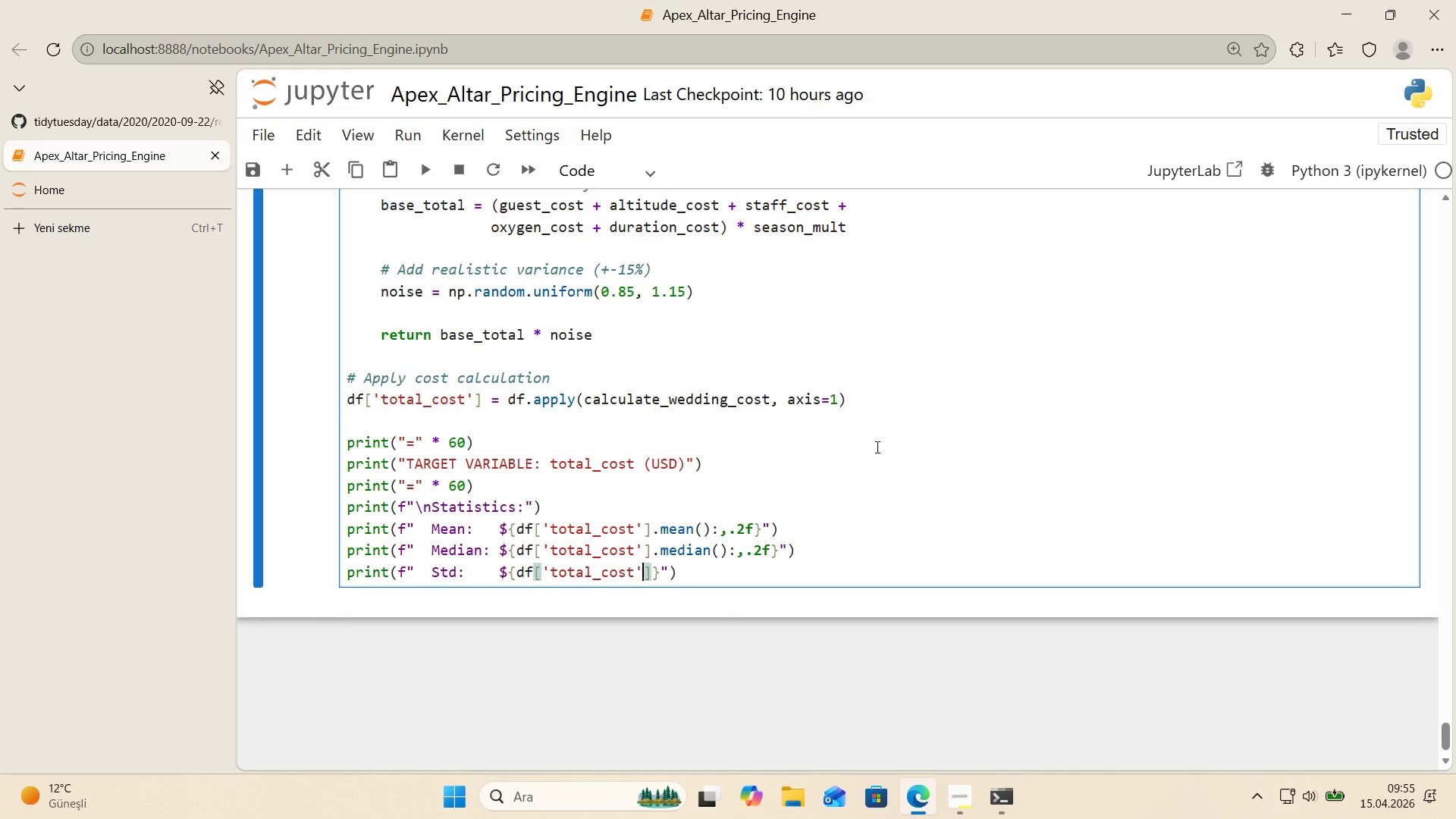 
 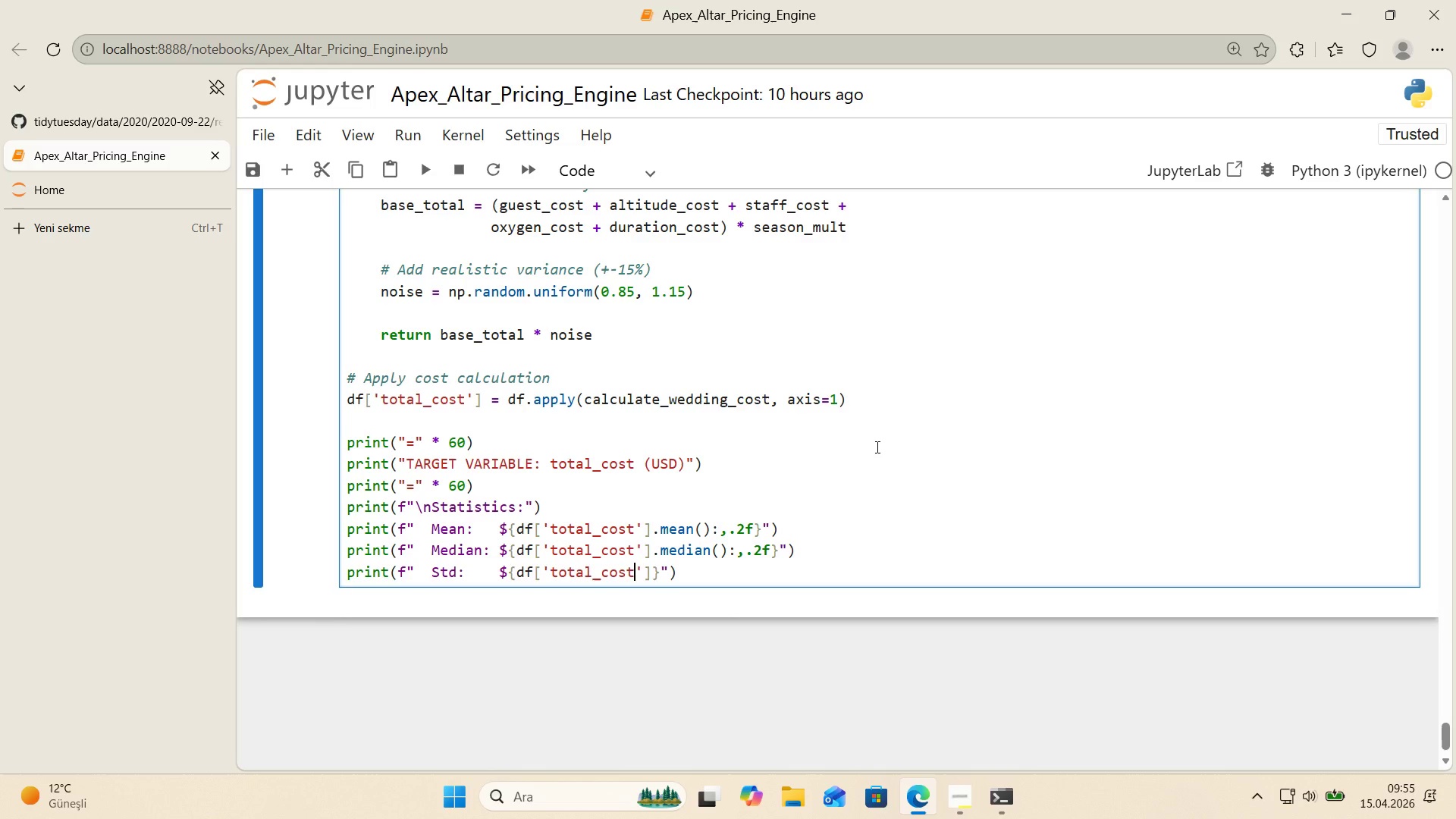 
key(ArrowRight)
 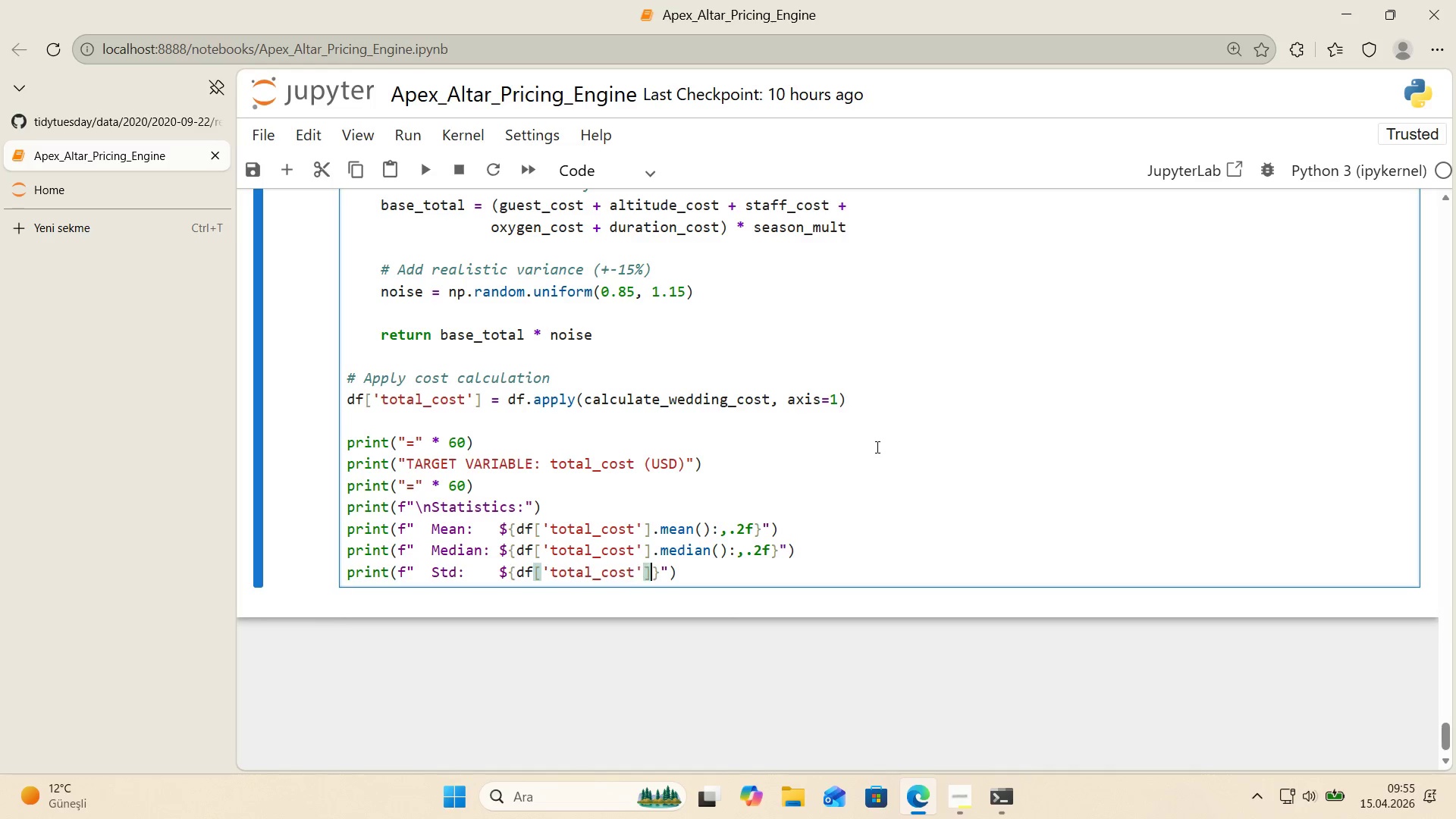 
key(ArrowRight)
 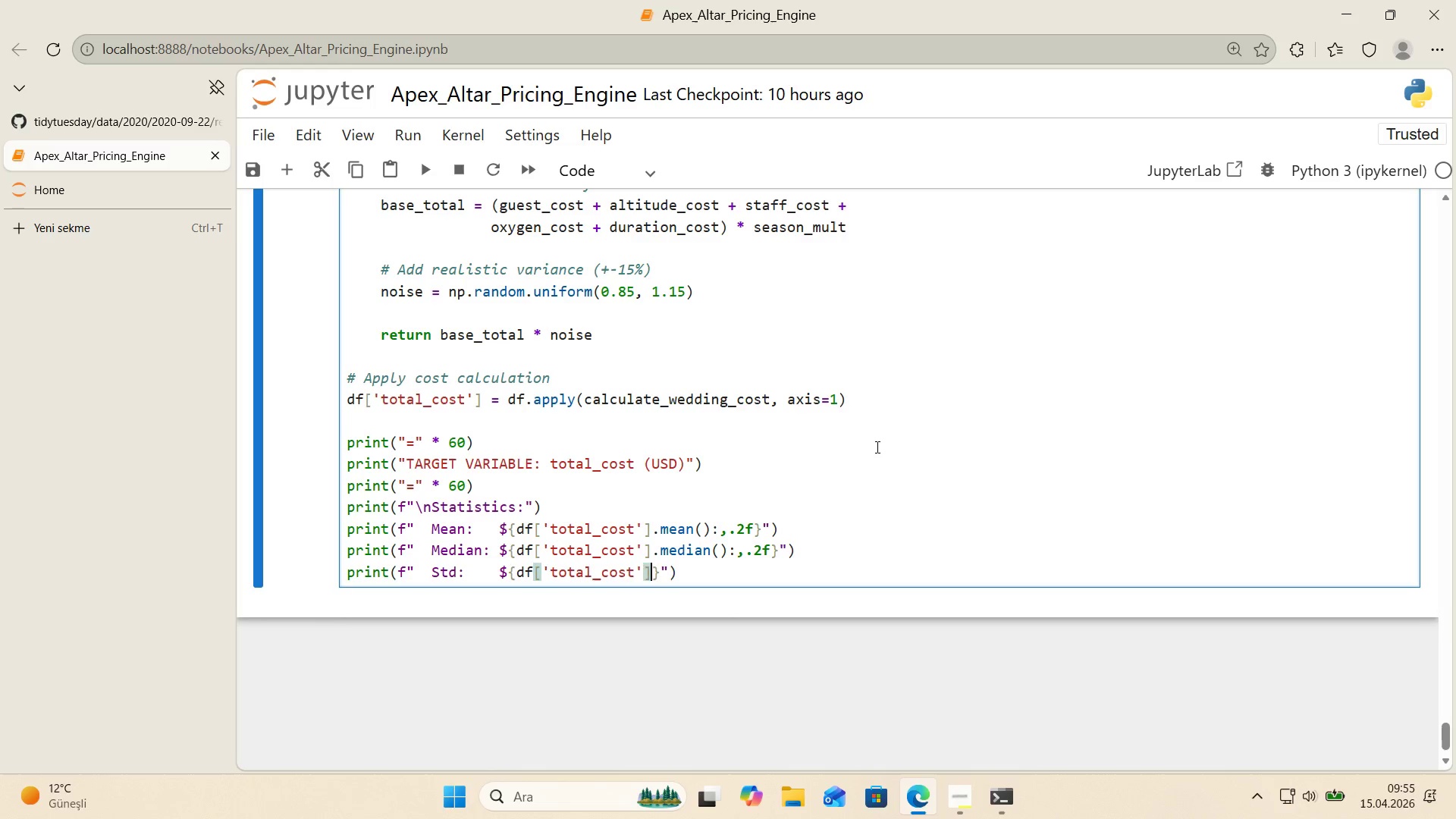 
type(.std*(>,.2f)
 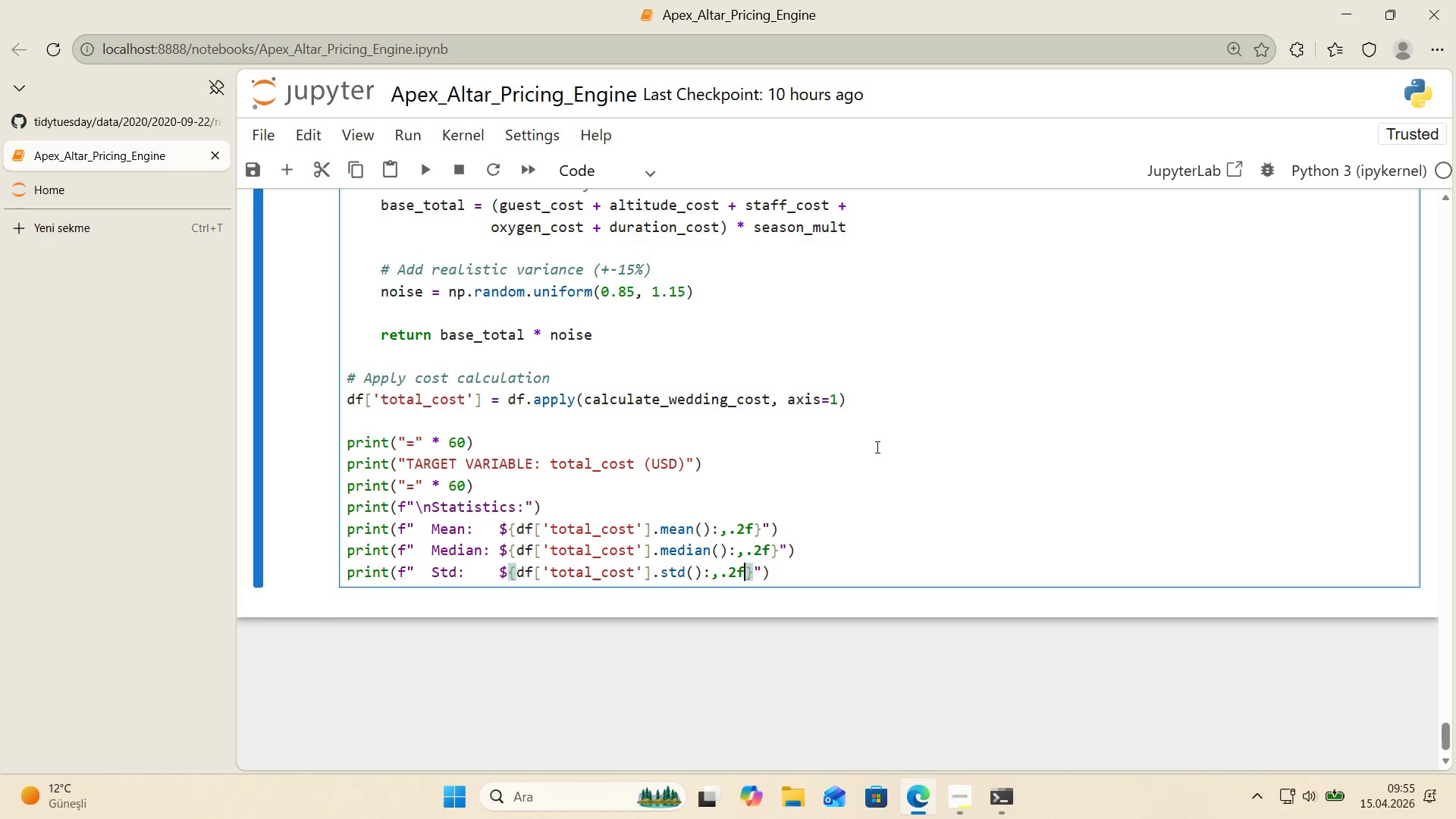 
key(ArrowRight)
 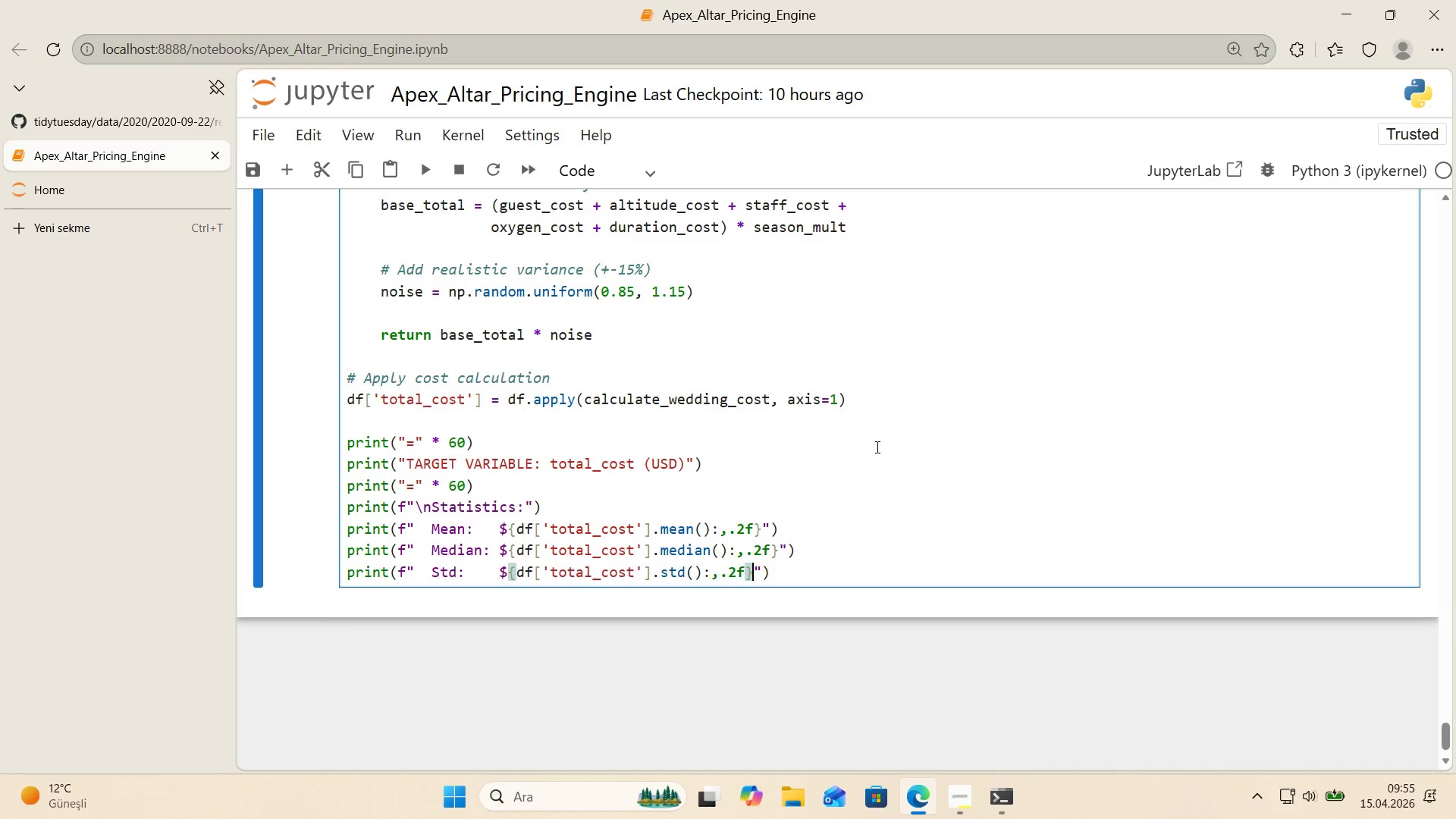 
key(ArrowRight)
 